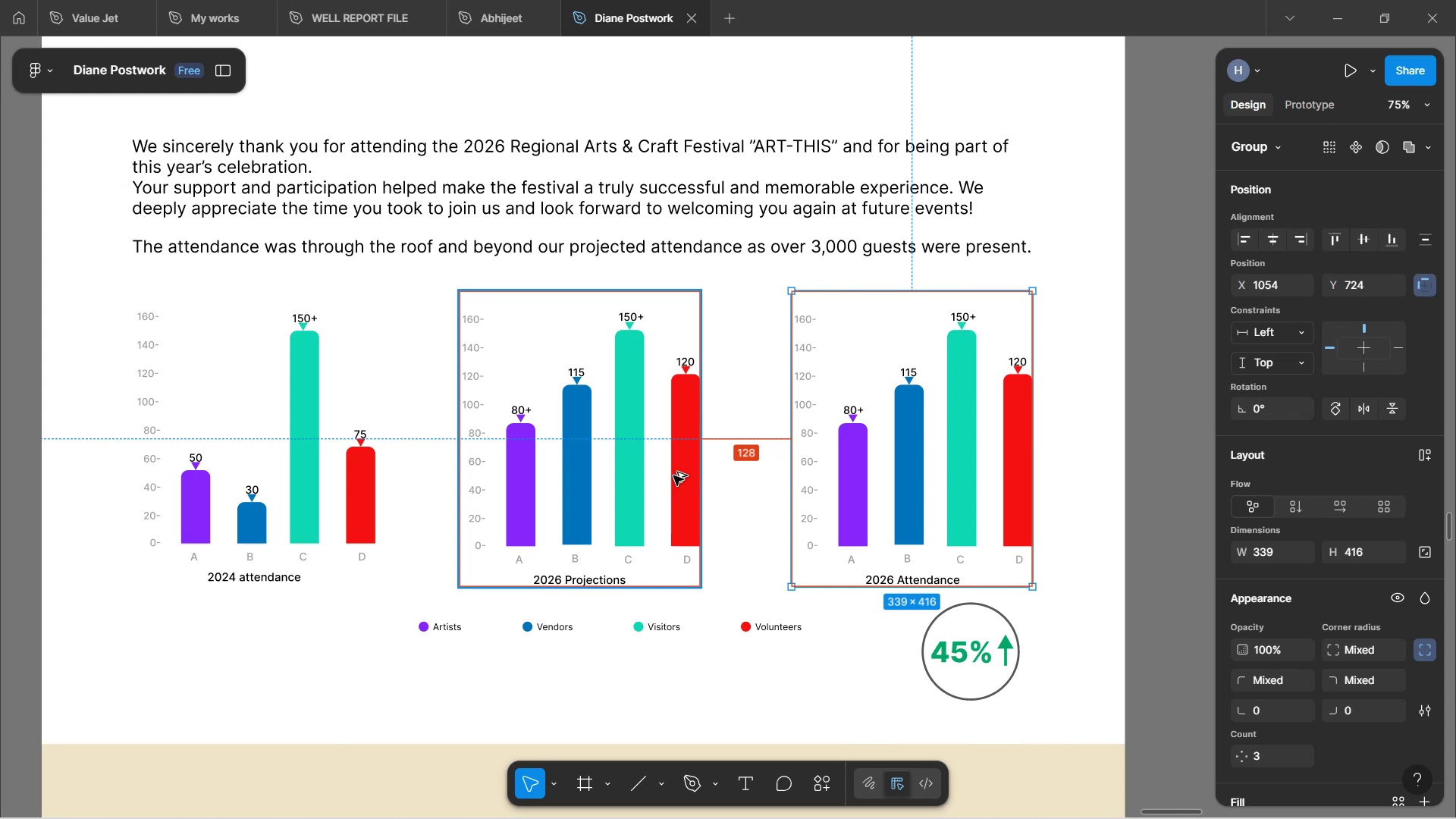 
key(Alt+AltLeft)
 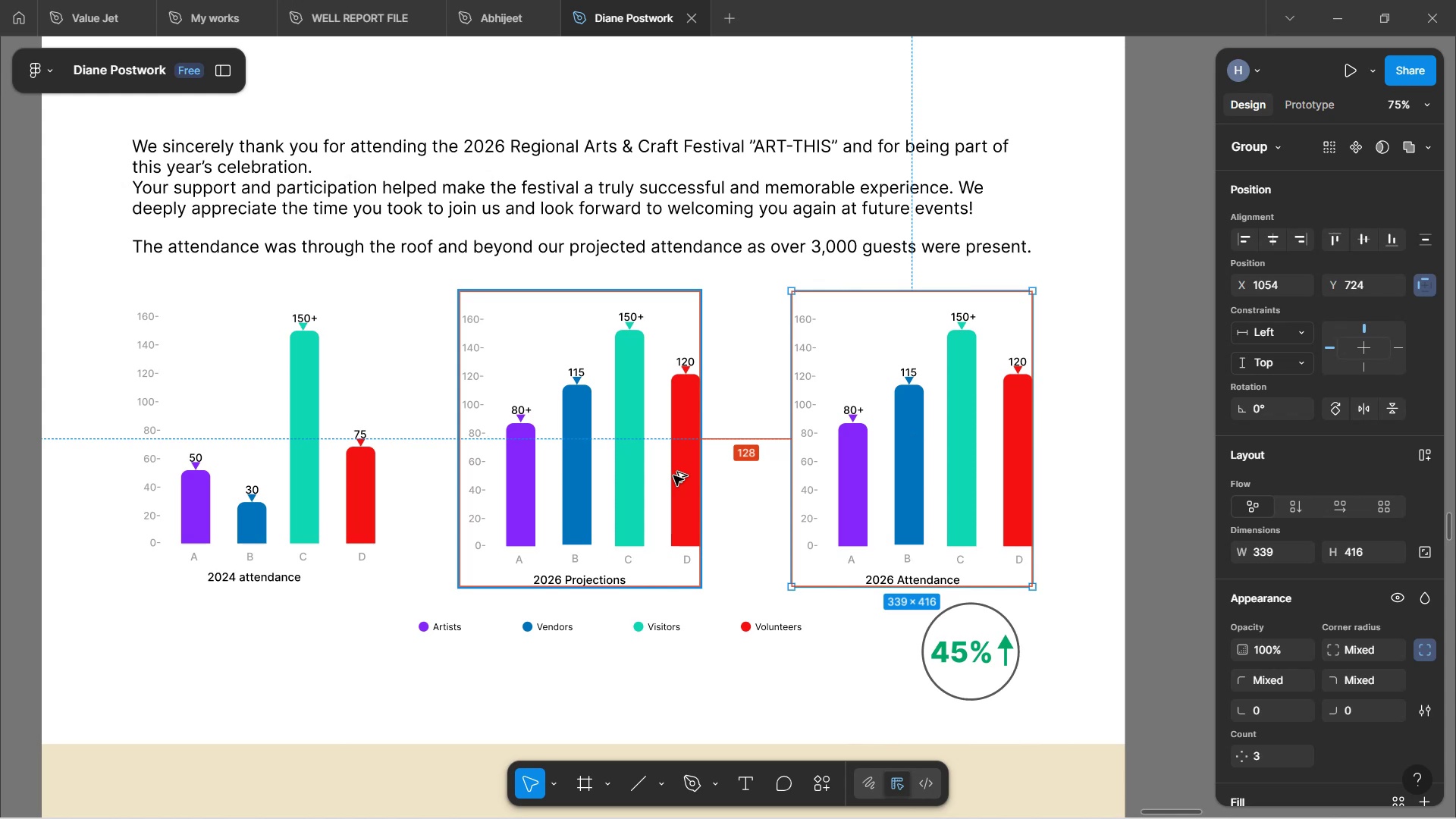 
key(Alt+AltLeft)
 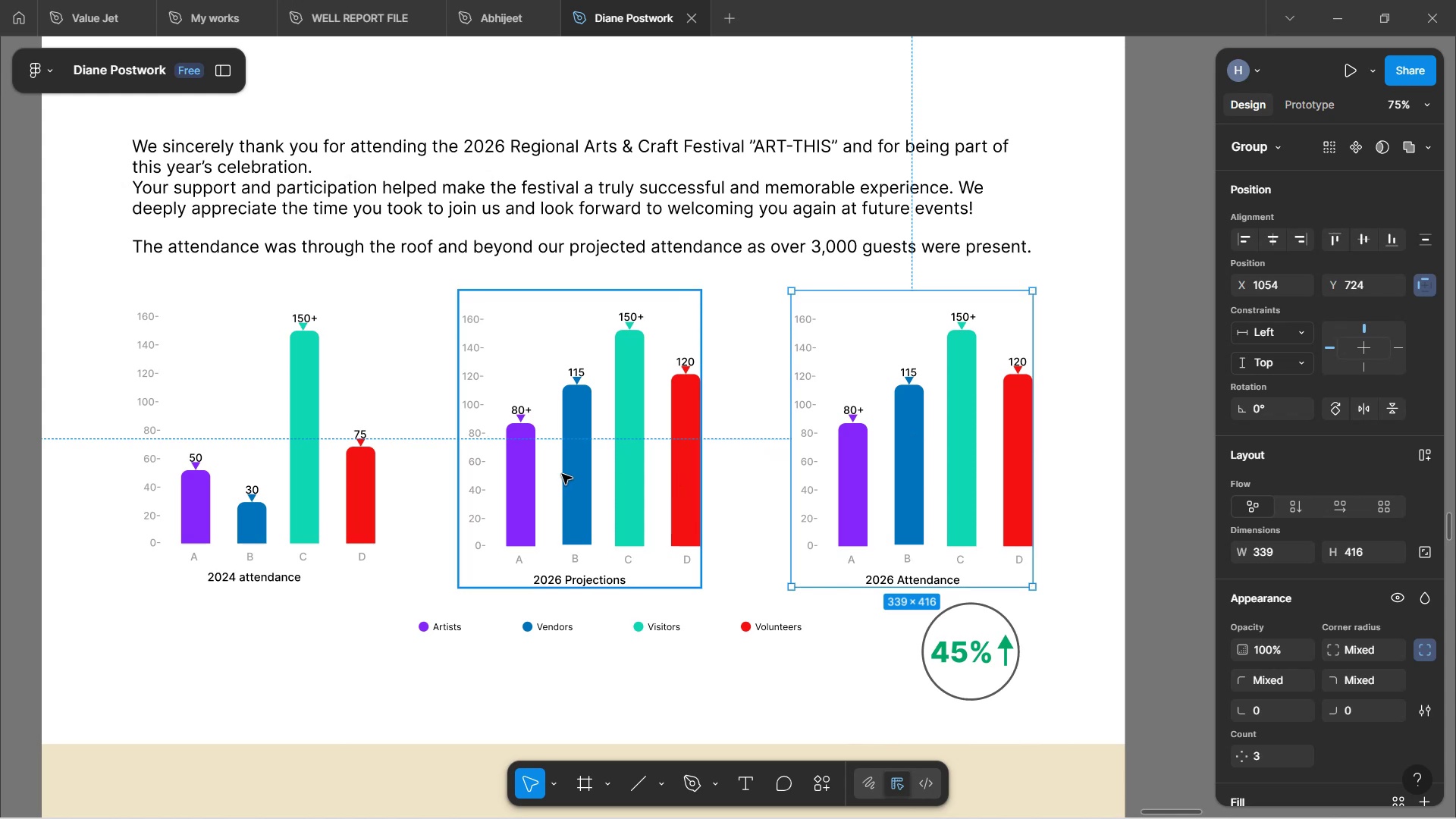 
left_click([562, 474])
 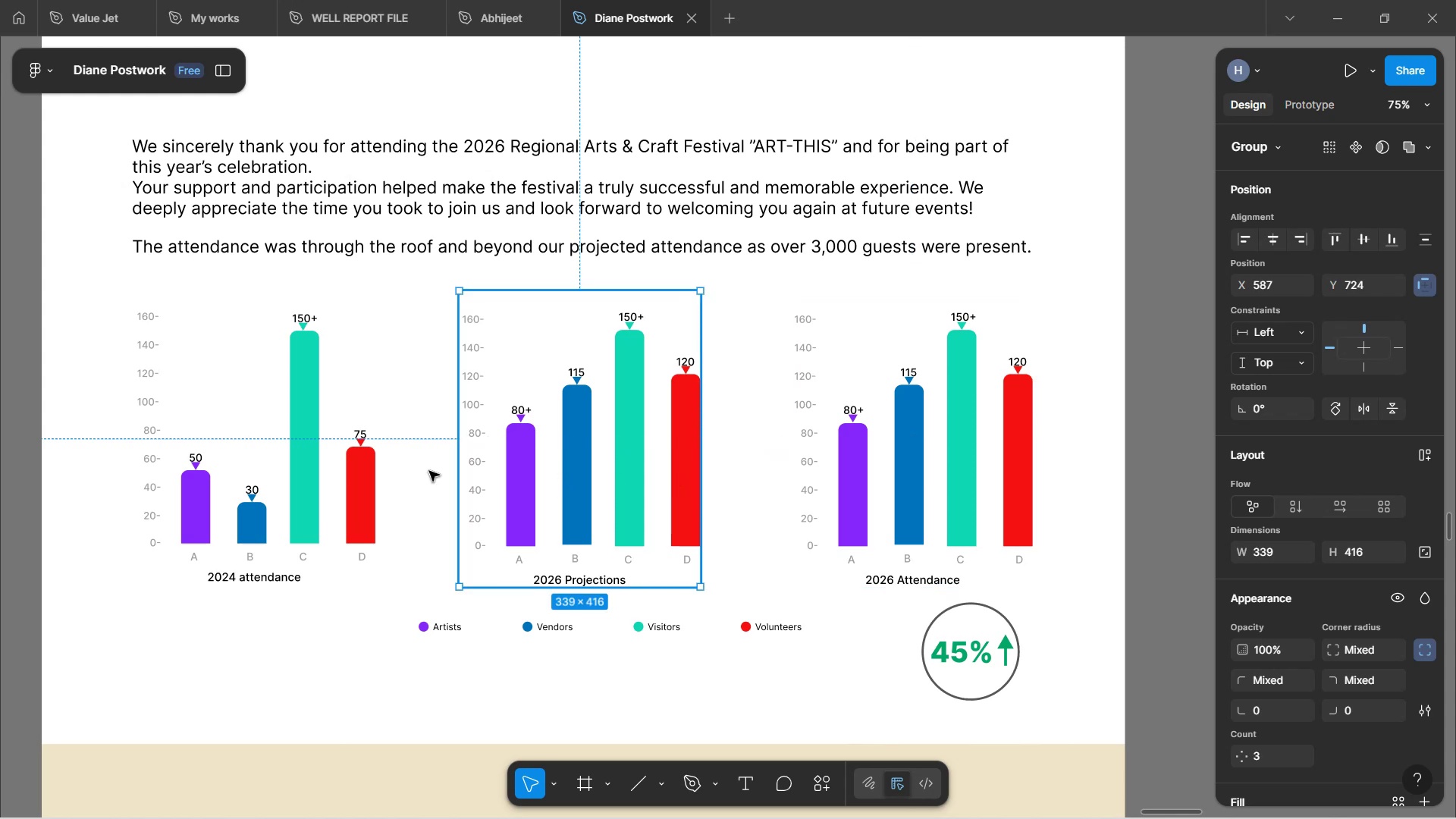 
hold_key(key=AltLeft, duration=1.51)
 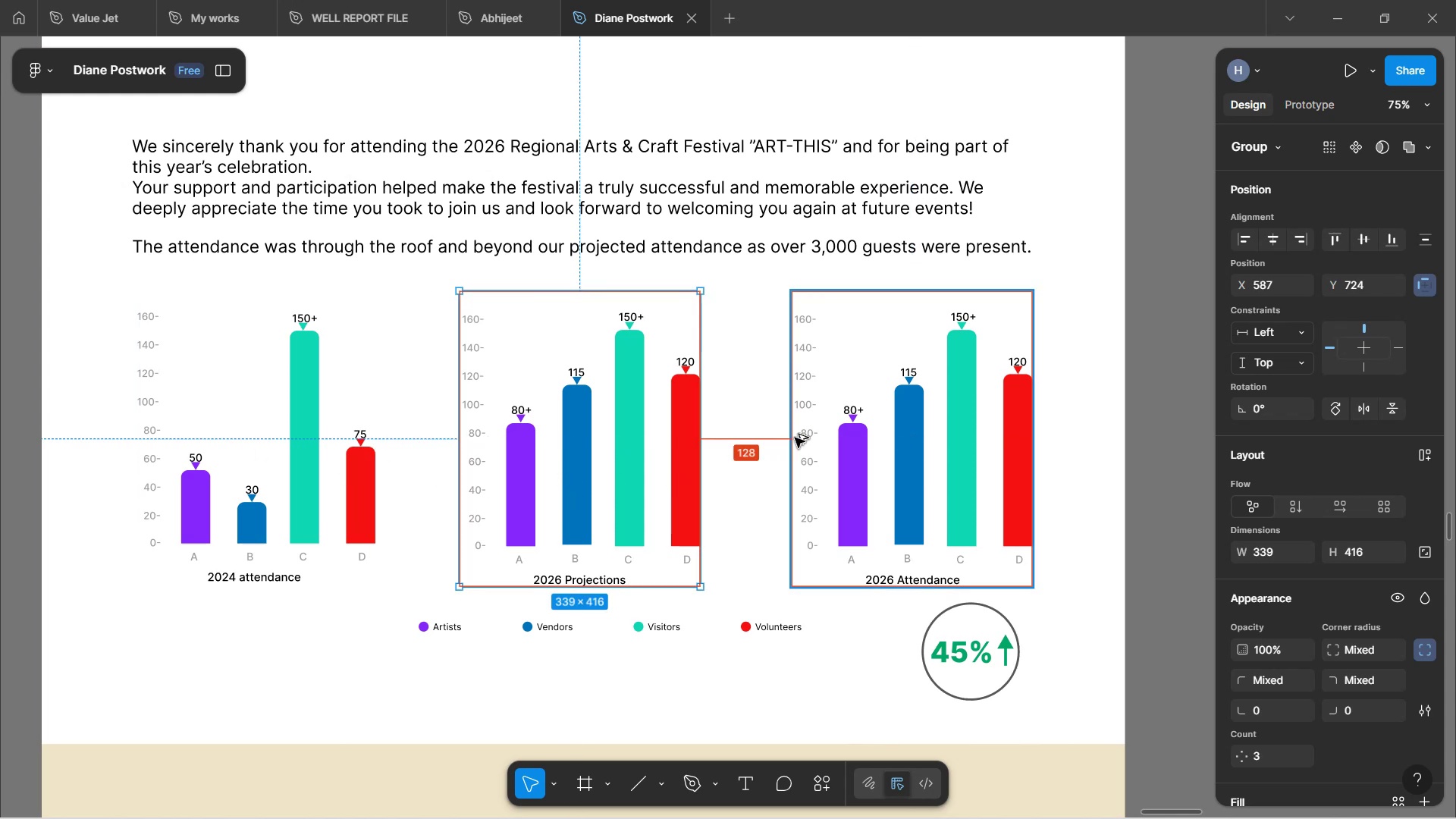 
hold_key(key=AltLeft, duration=1.53)
 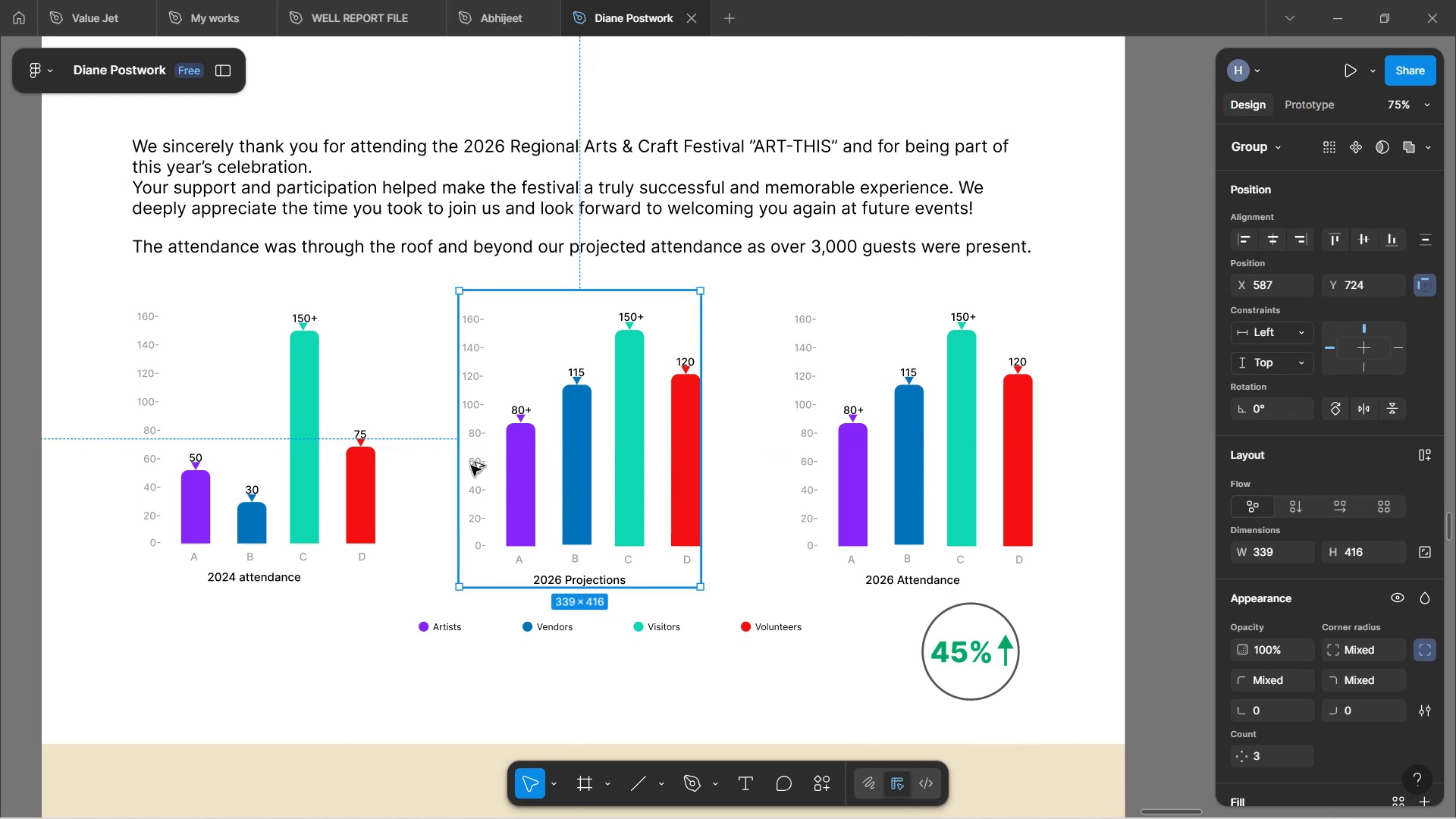 
key(Alt+ArrowRight)
 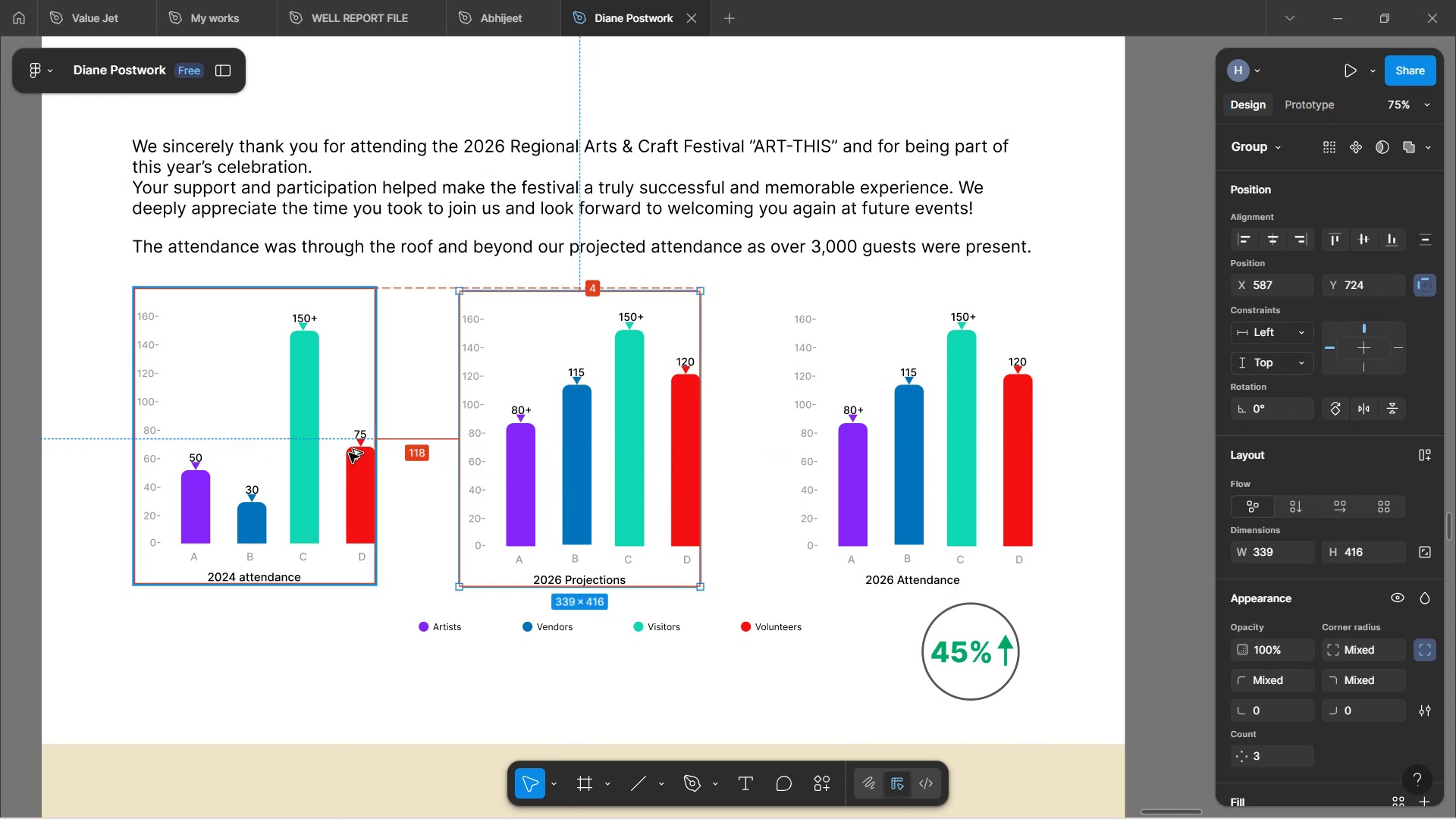 
key(Alt+ArrowRight)
 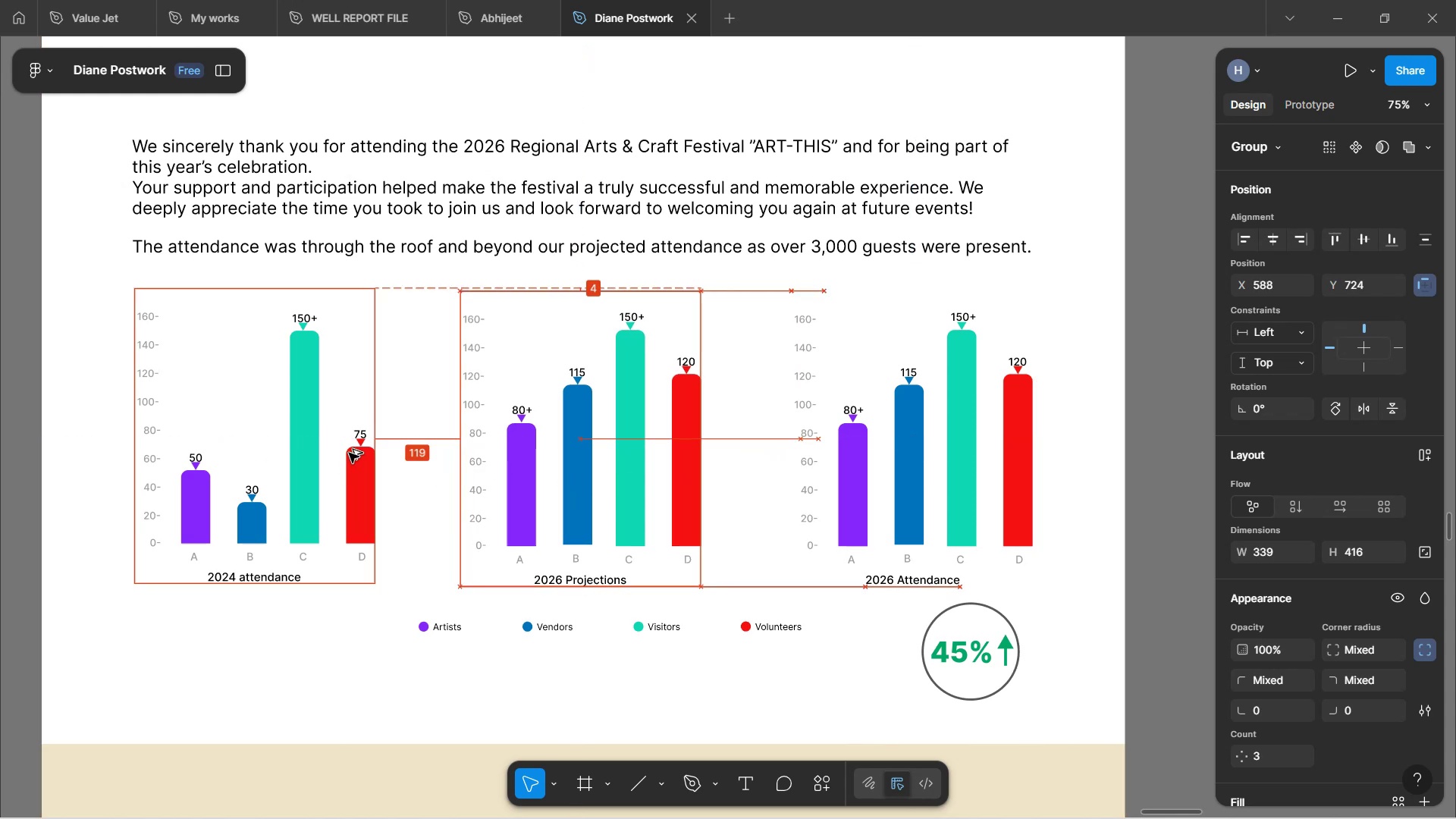 
key(Alt+ArrowRight)
 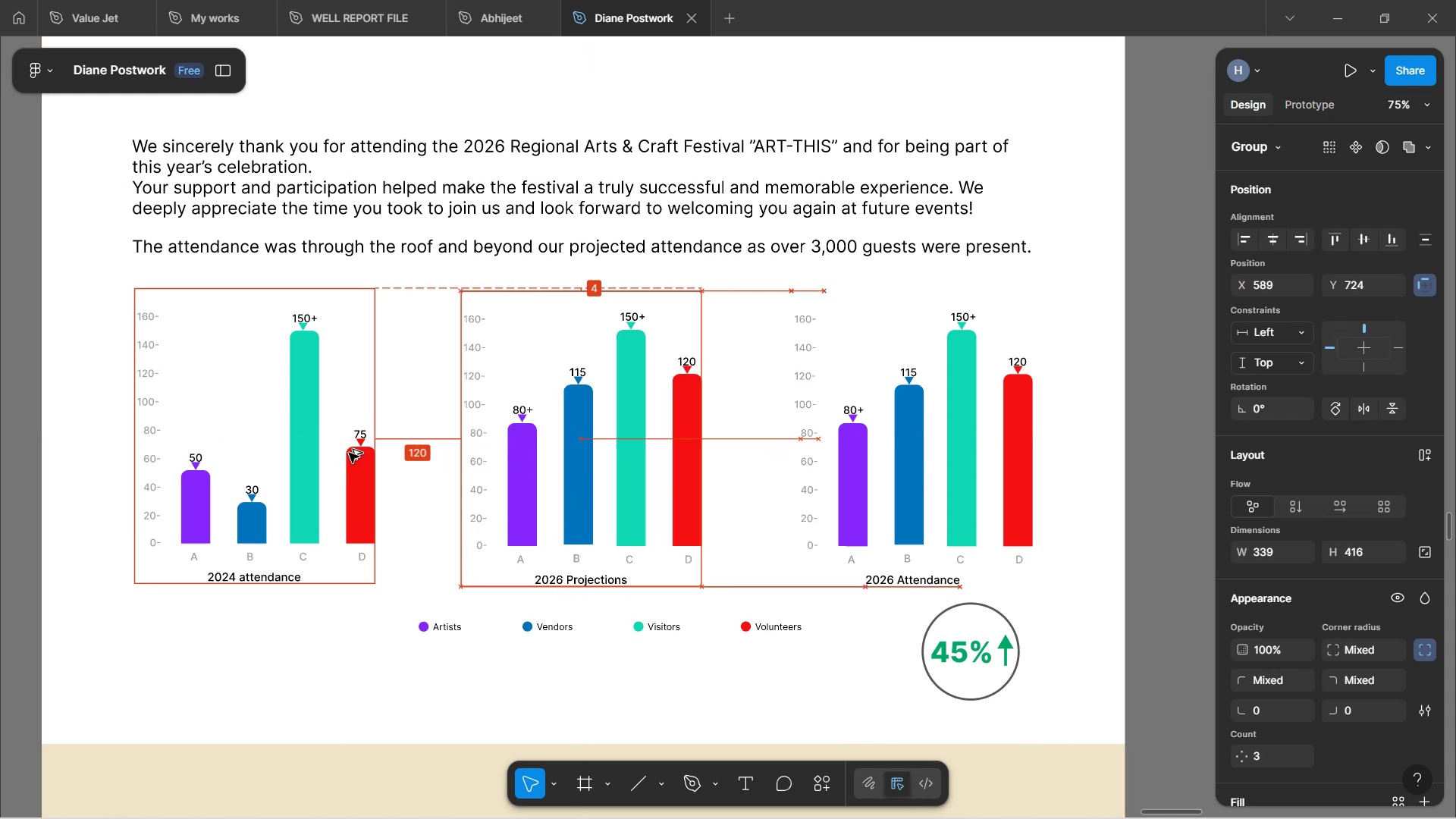 
key(Alt+ArrowRight)
 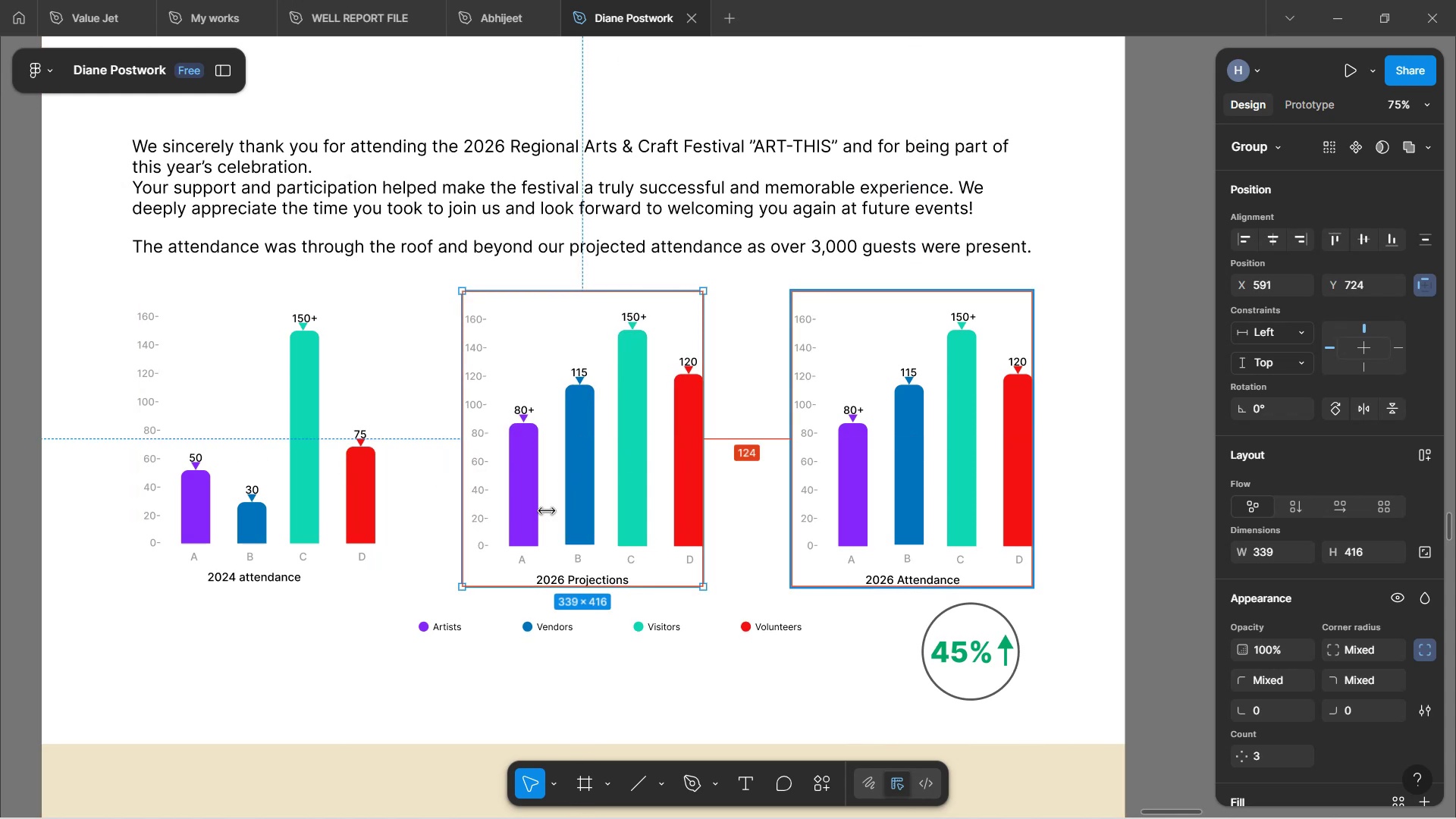 
key(Alt+ArrowRight)
 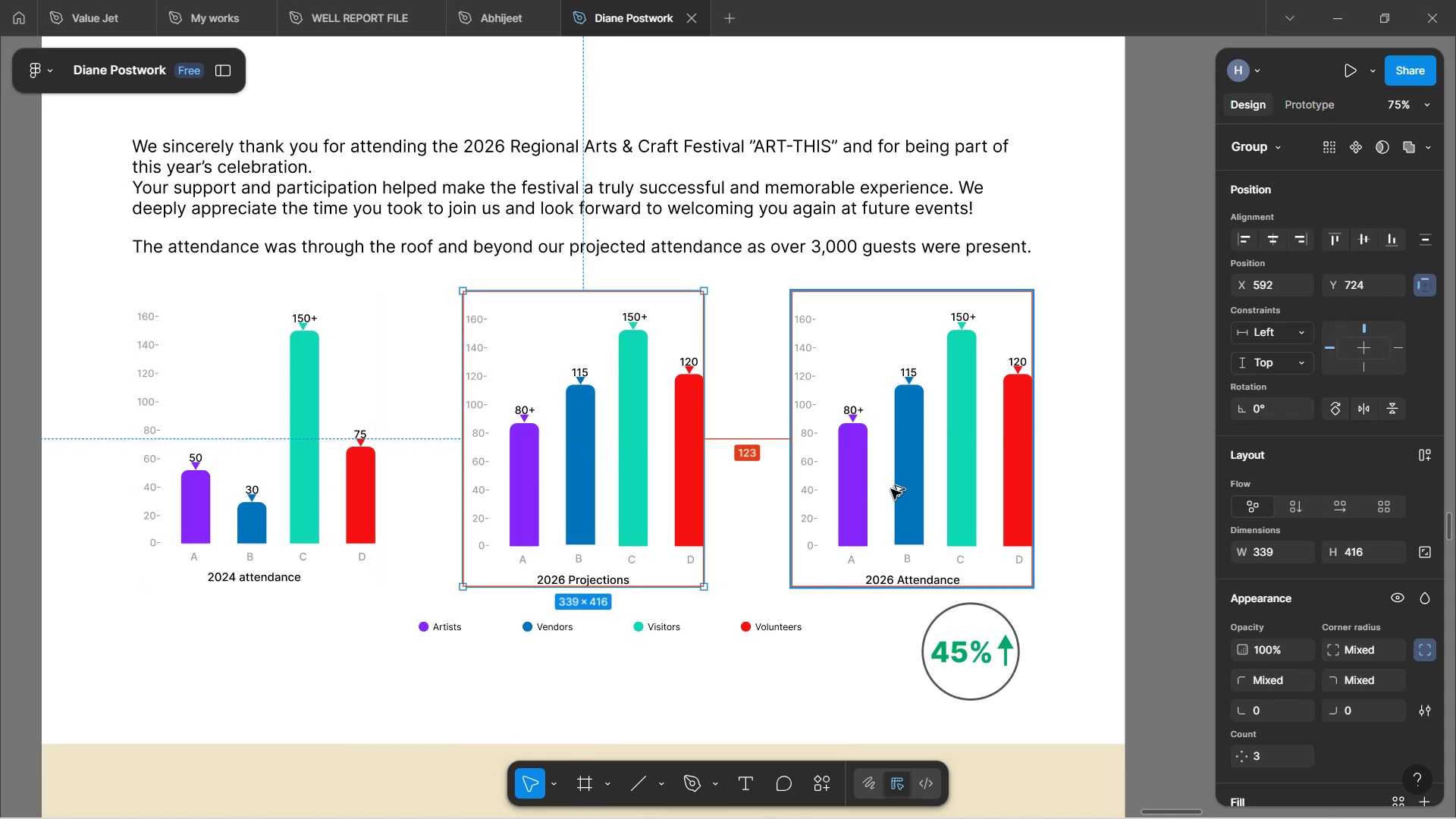 
left_click([758, 679])
 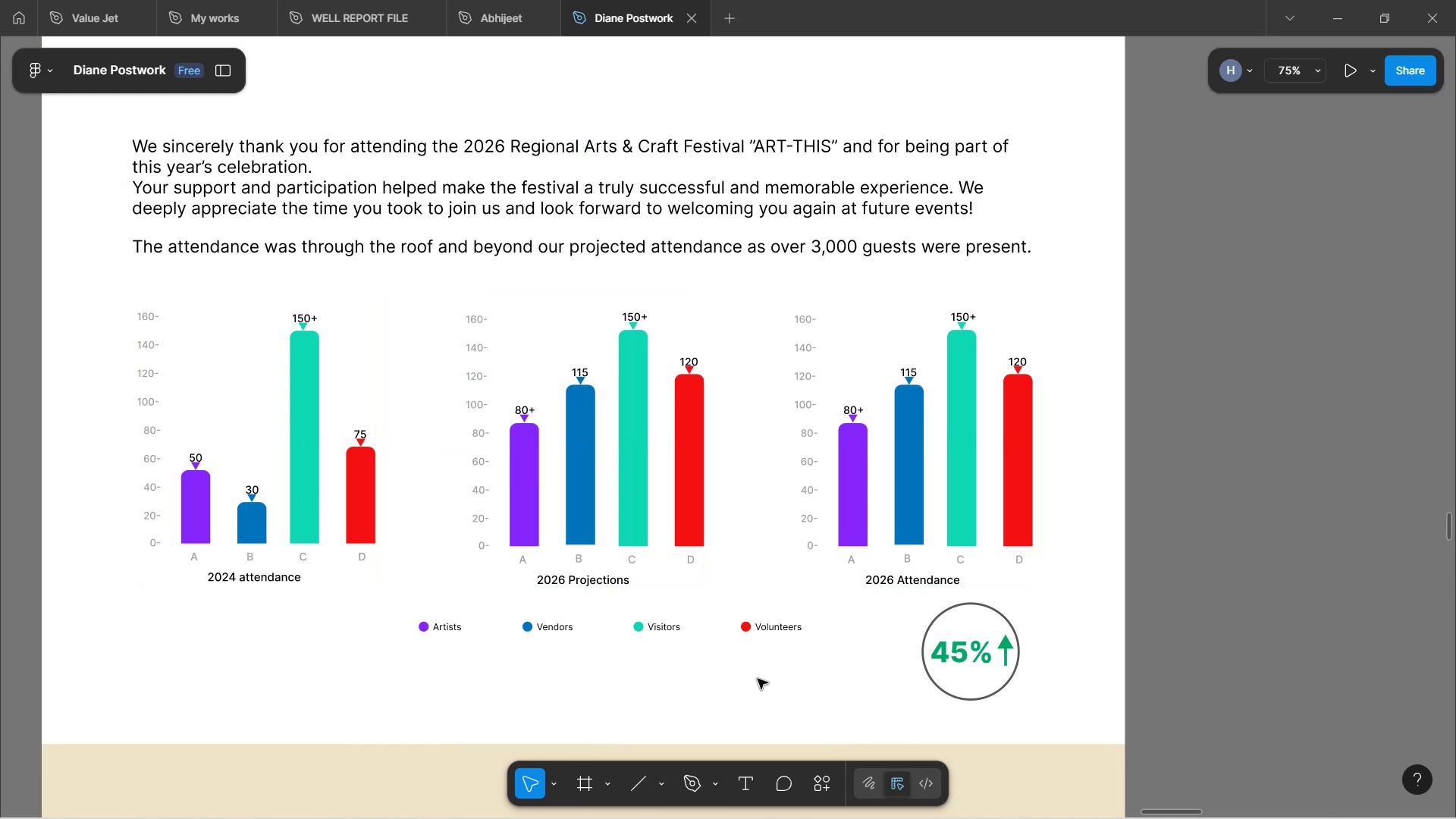 
wait(5.55)
 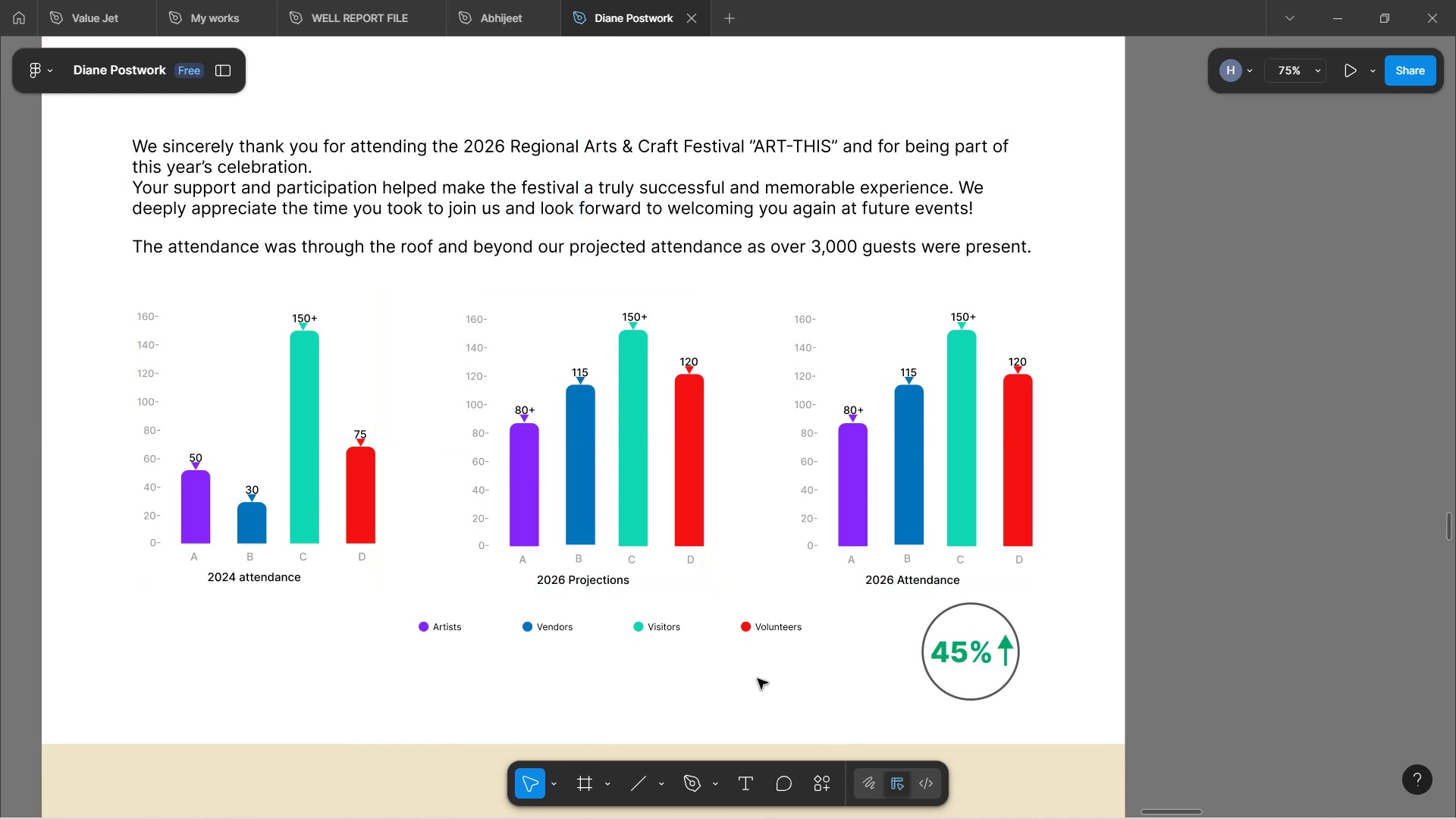 
left_click([642, 626])
 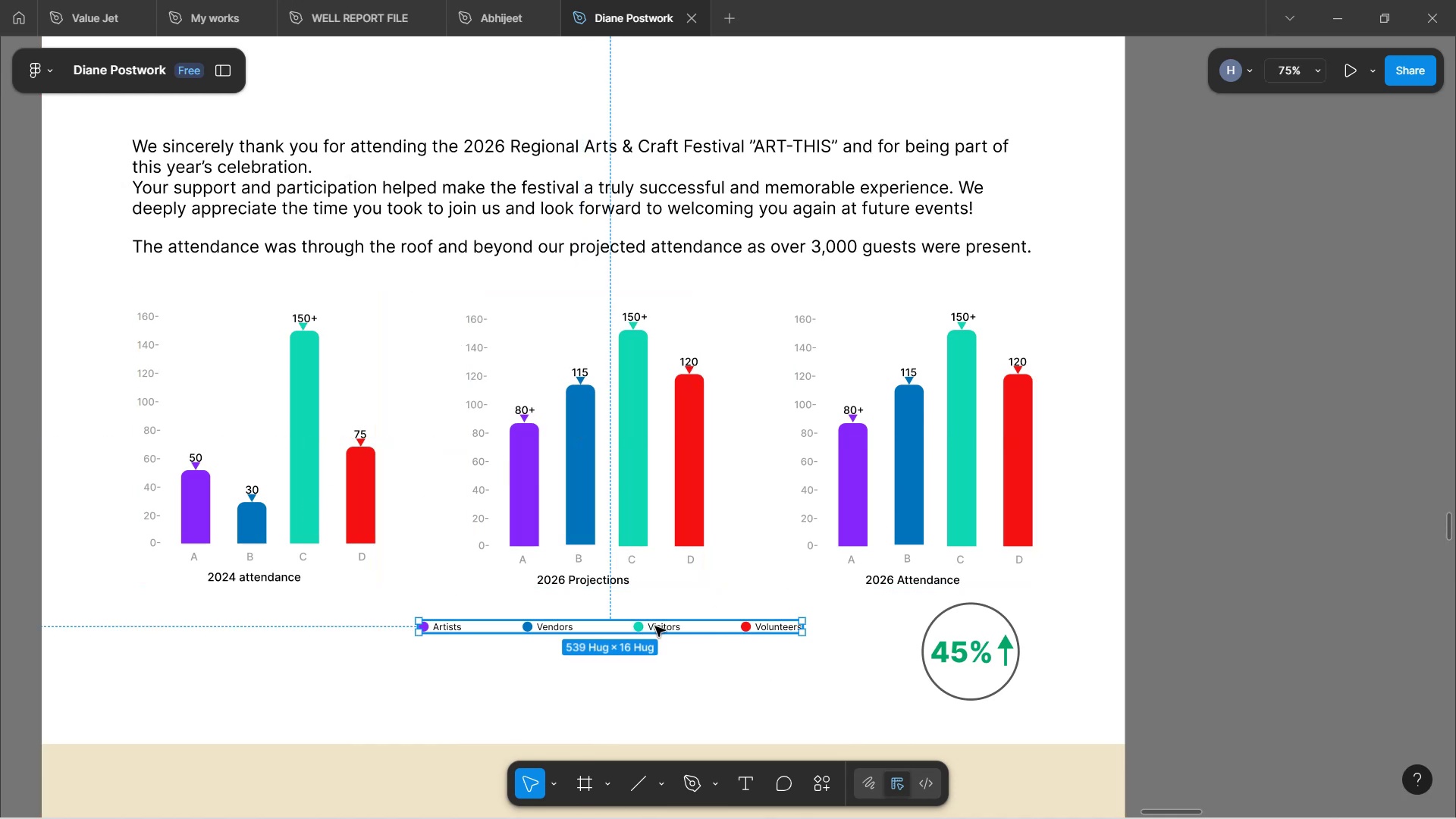 
left_click_drag(start_coordinate=[663, 626], to_coordinate=[758, 651])
 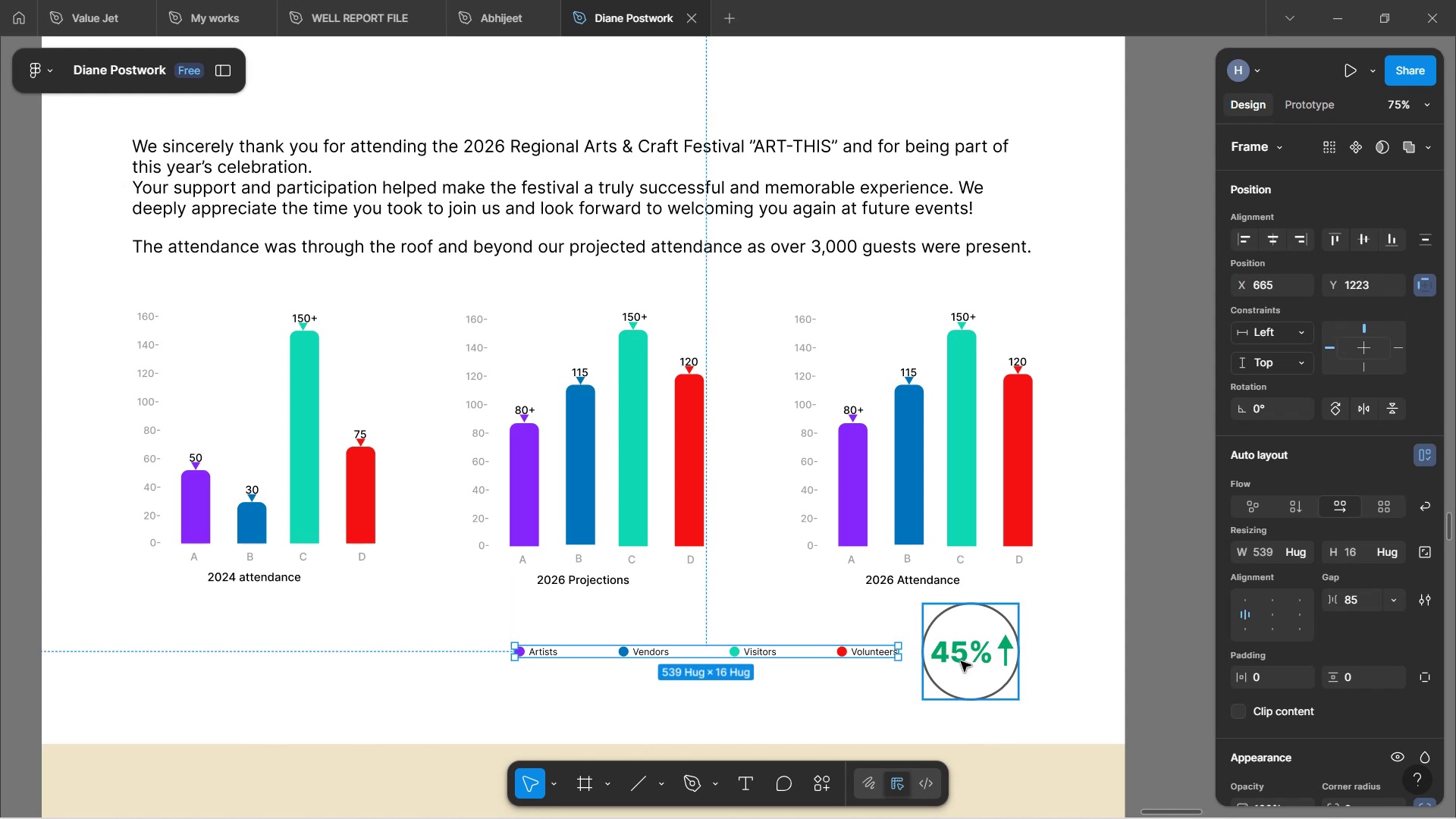 
left_click_drag(start_coordinate=[959, 654], to_coordinate=[394, 660])
 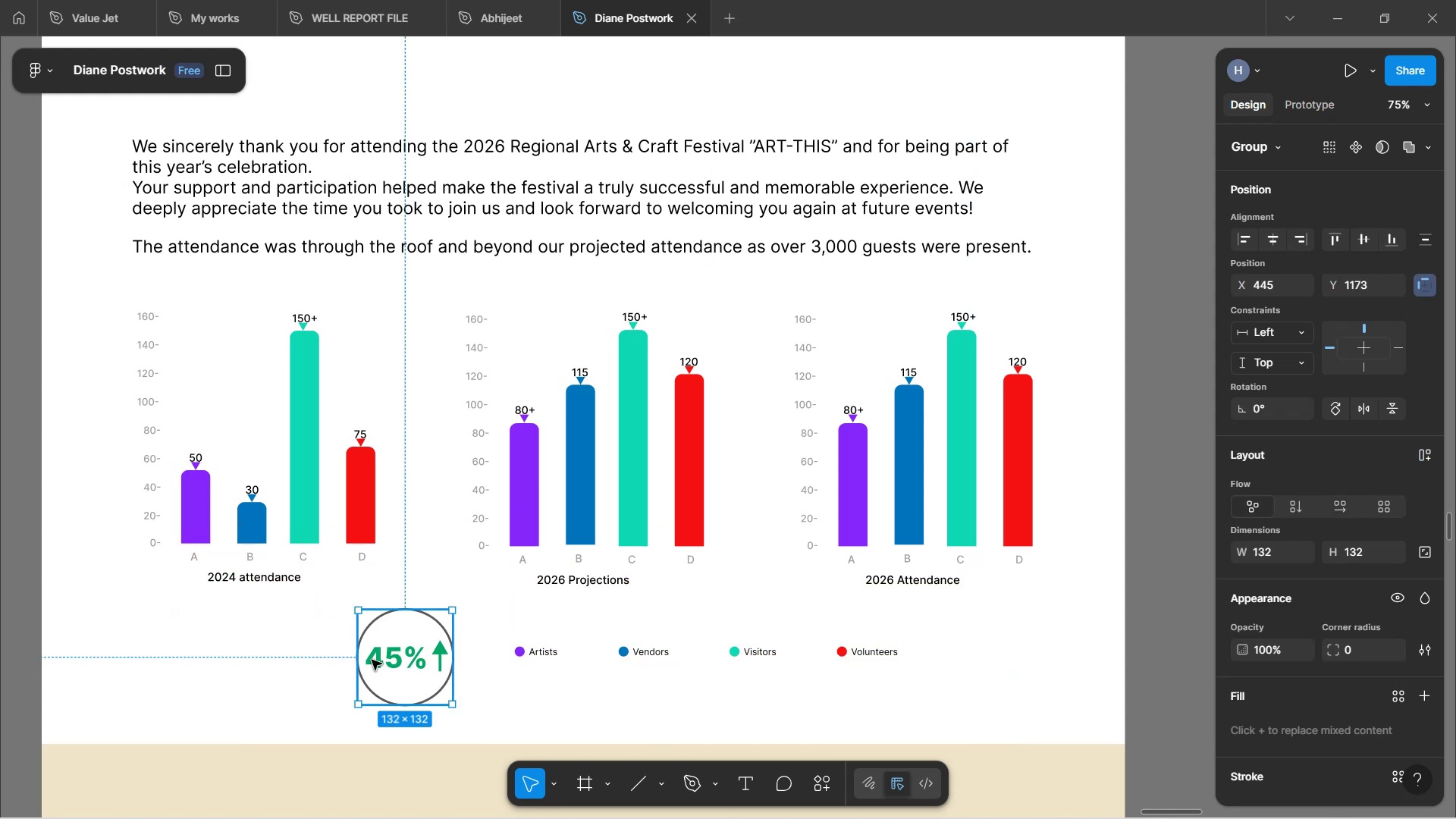 
double_click([378, 661])
 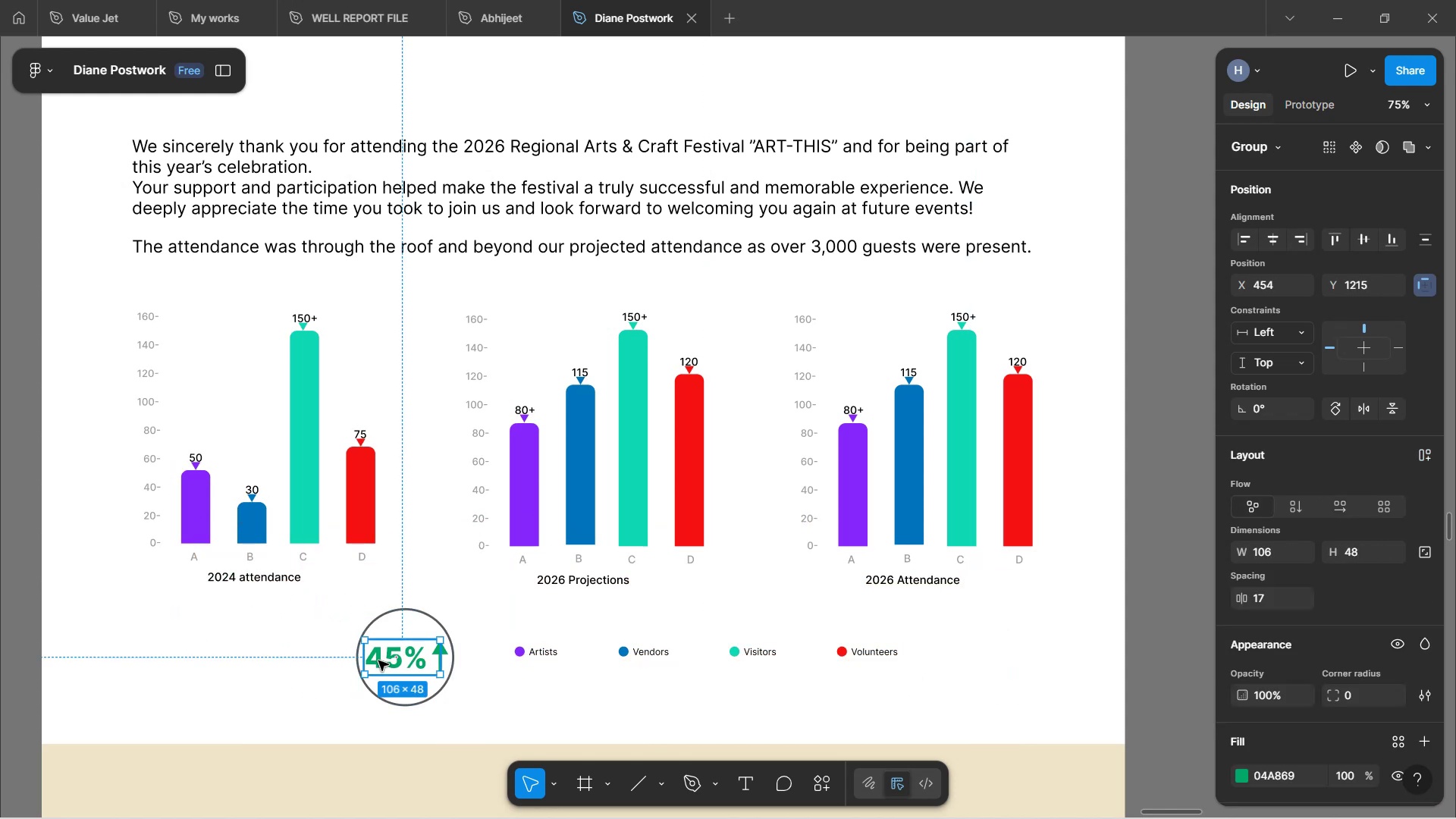 
double_click([378, 661])
 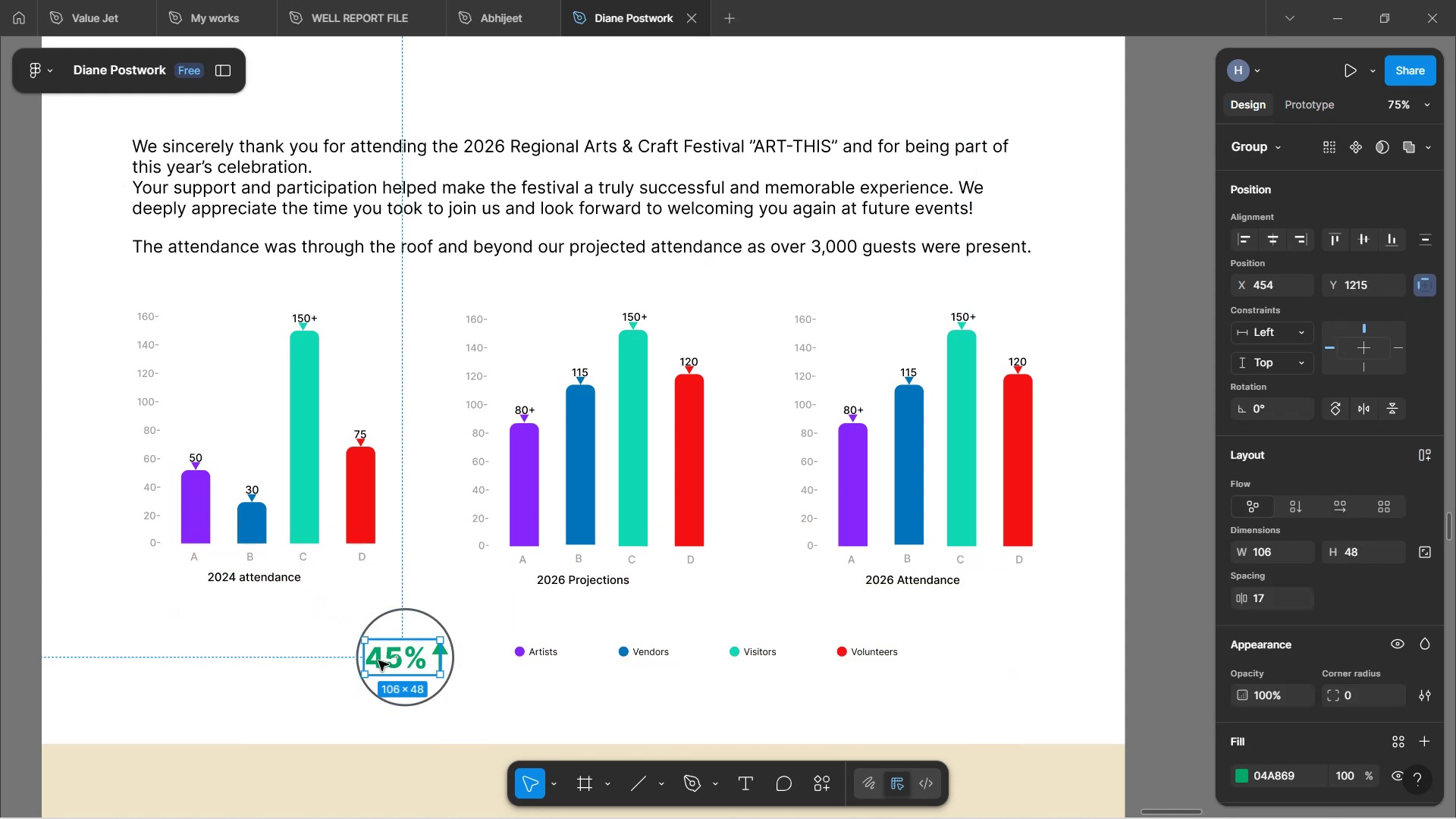 
double_click([378, 661])
 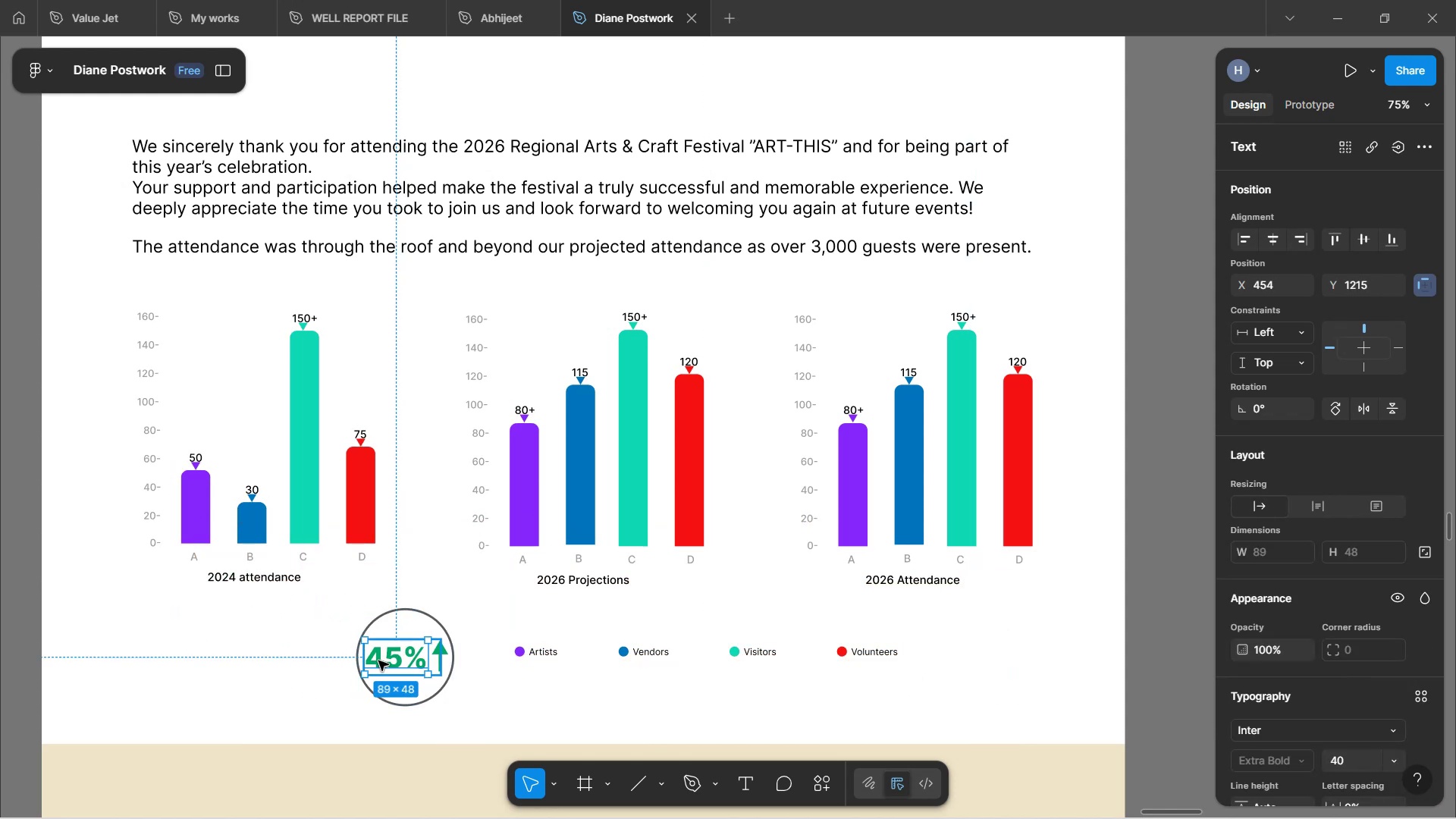 
left_click([378, 661])
 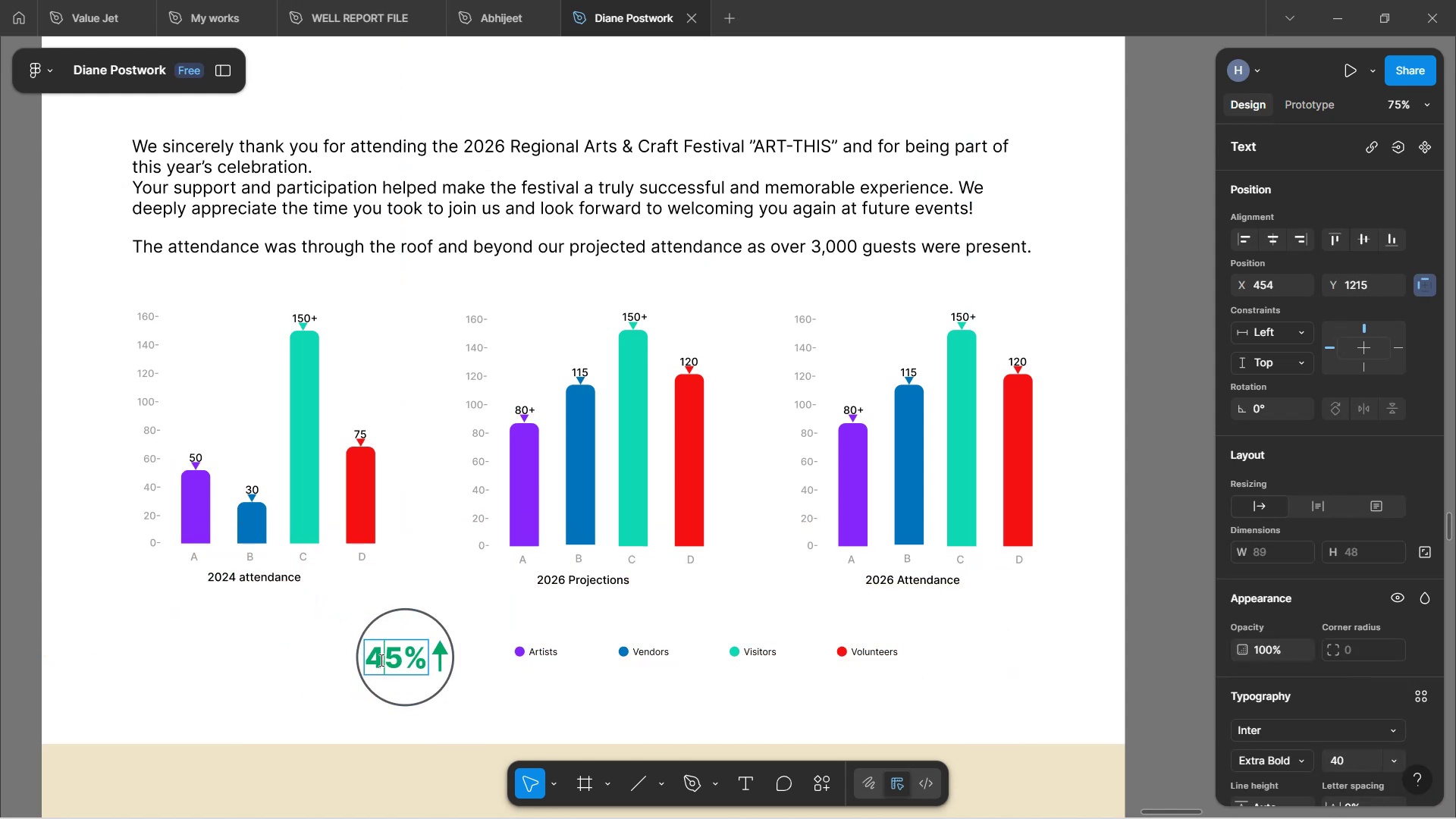 
key(Backspace)
 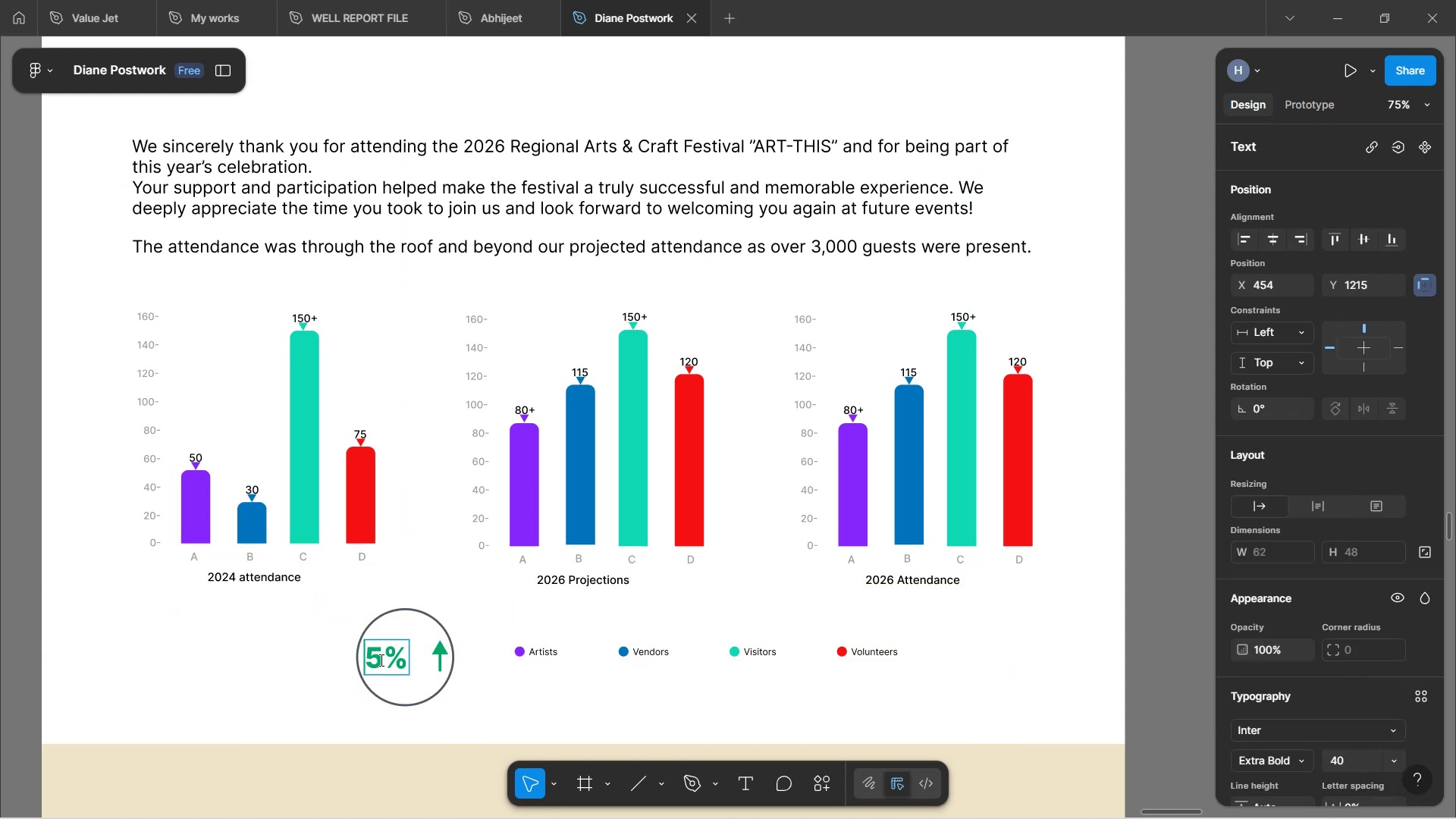 
key(5)
 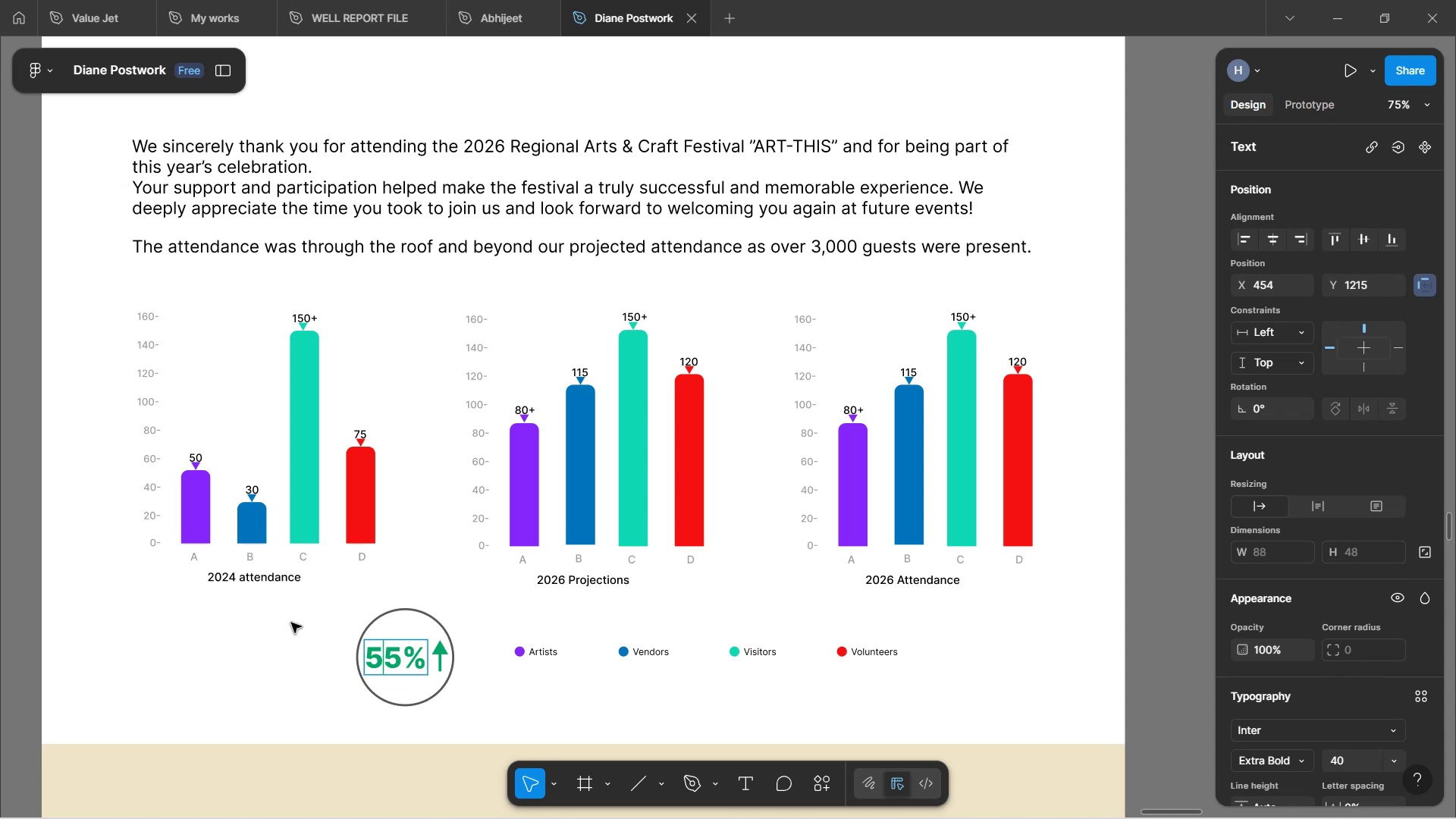 
left_click([258, 660])
 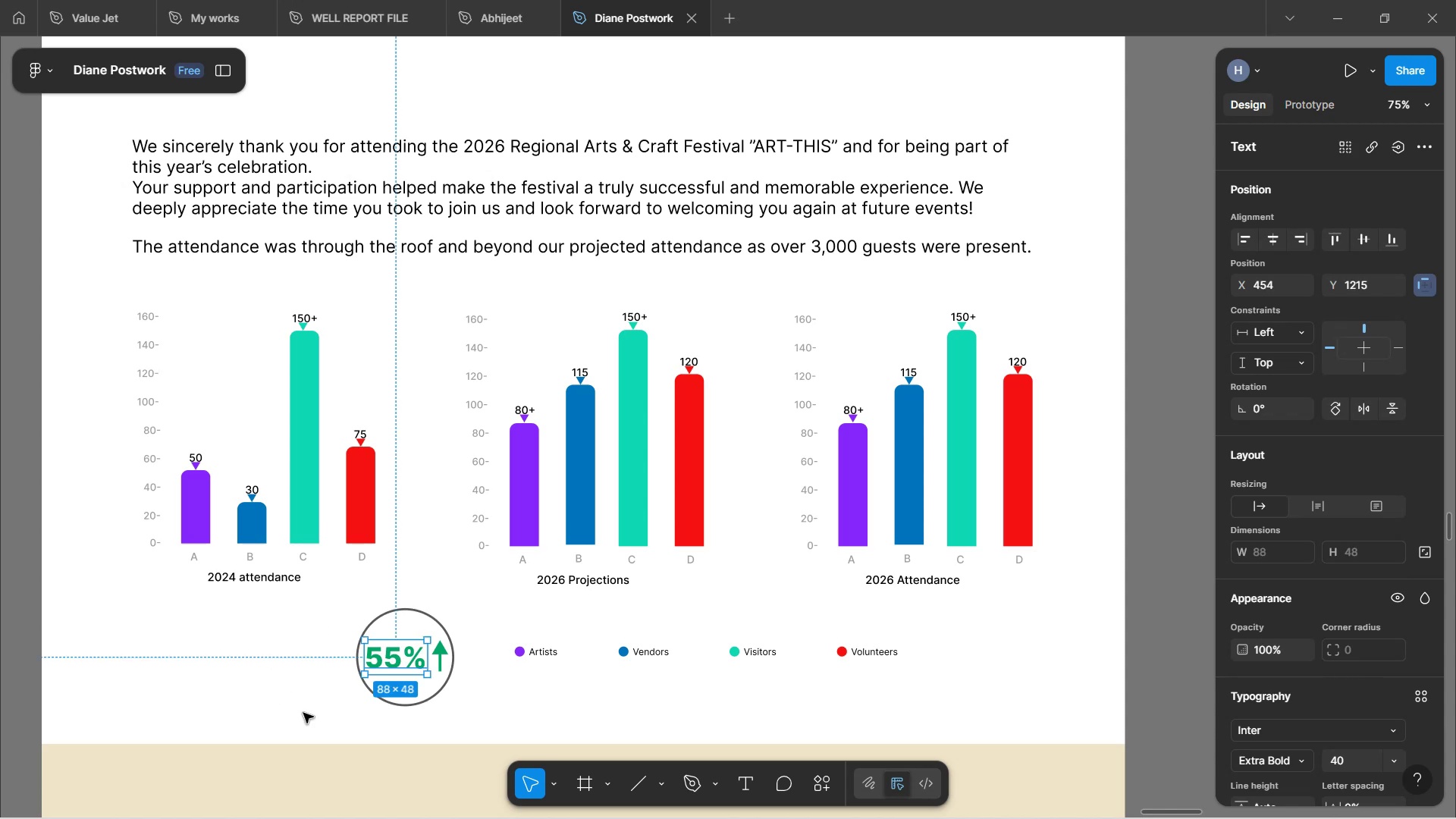 
left_click([303, 713])
 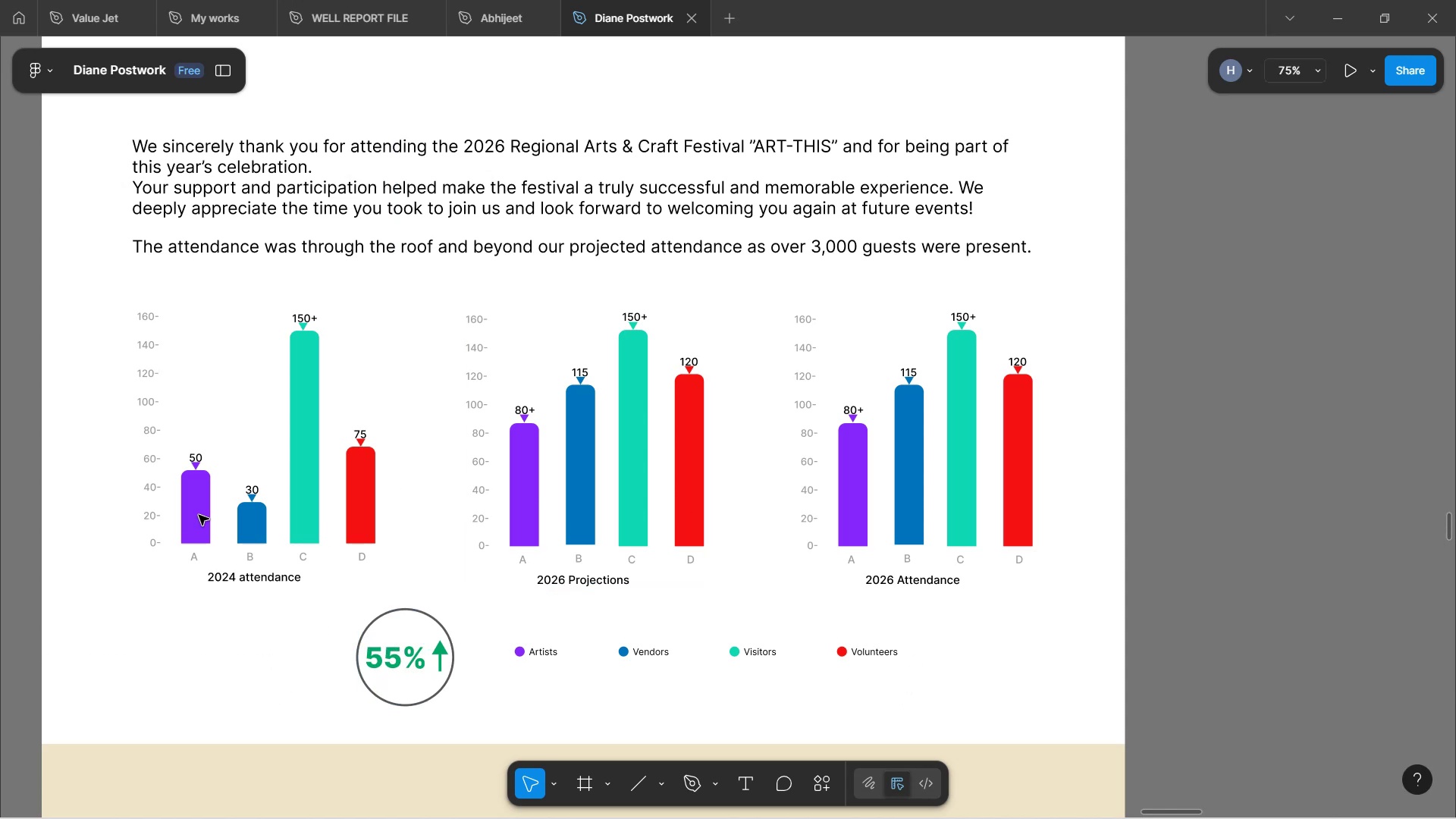 
wait(7.8)
 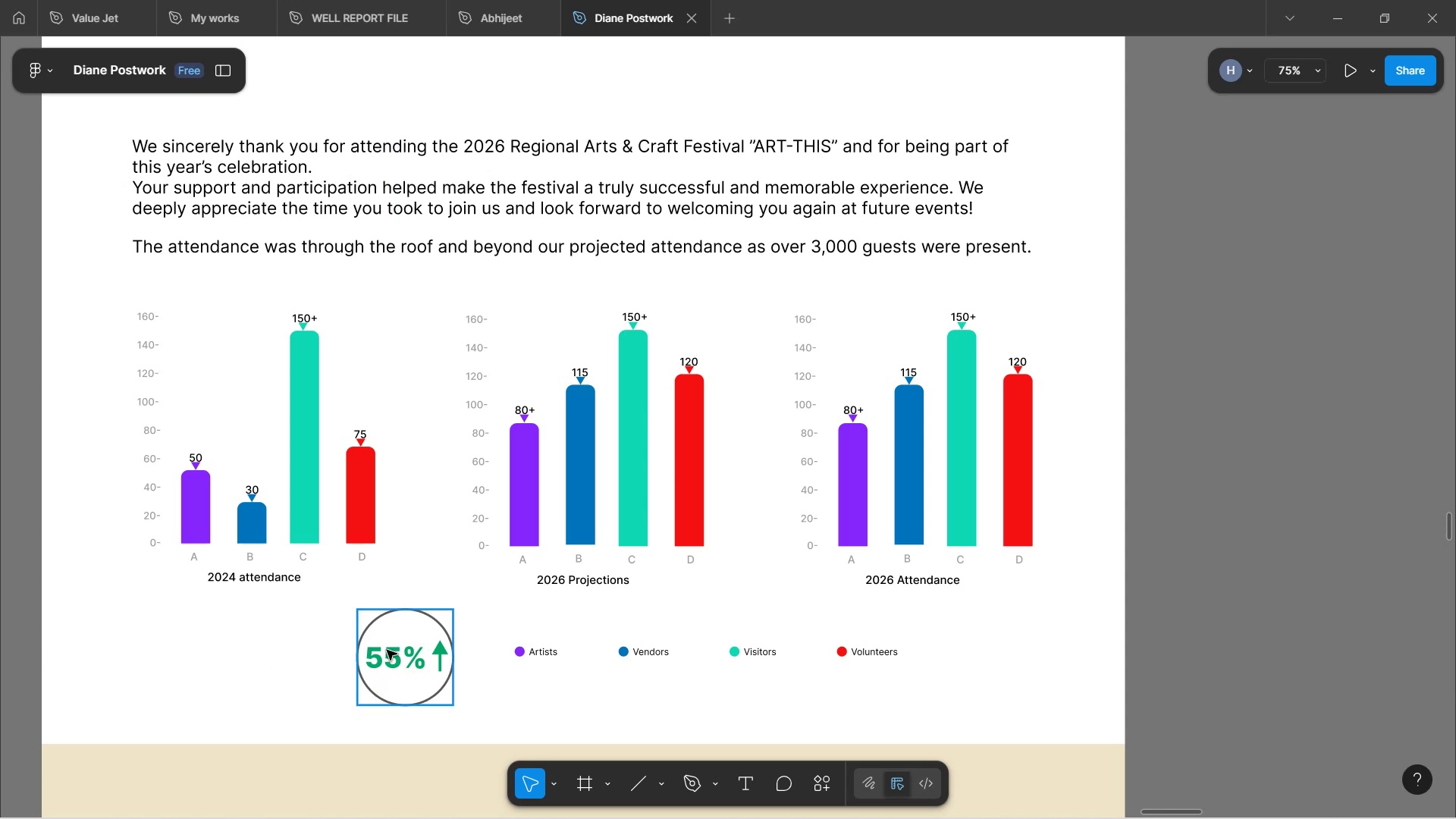 
hold_key(key=ControlLeft, duration=1.5)
scroll: coordinate [909, 446], scroll_direction: up, amount: 3.0
 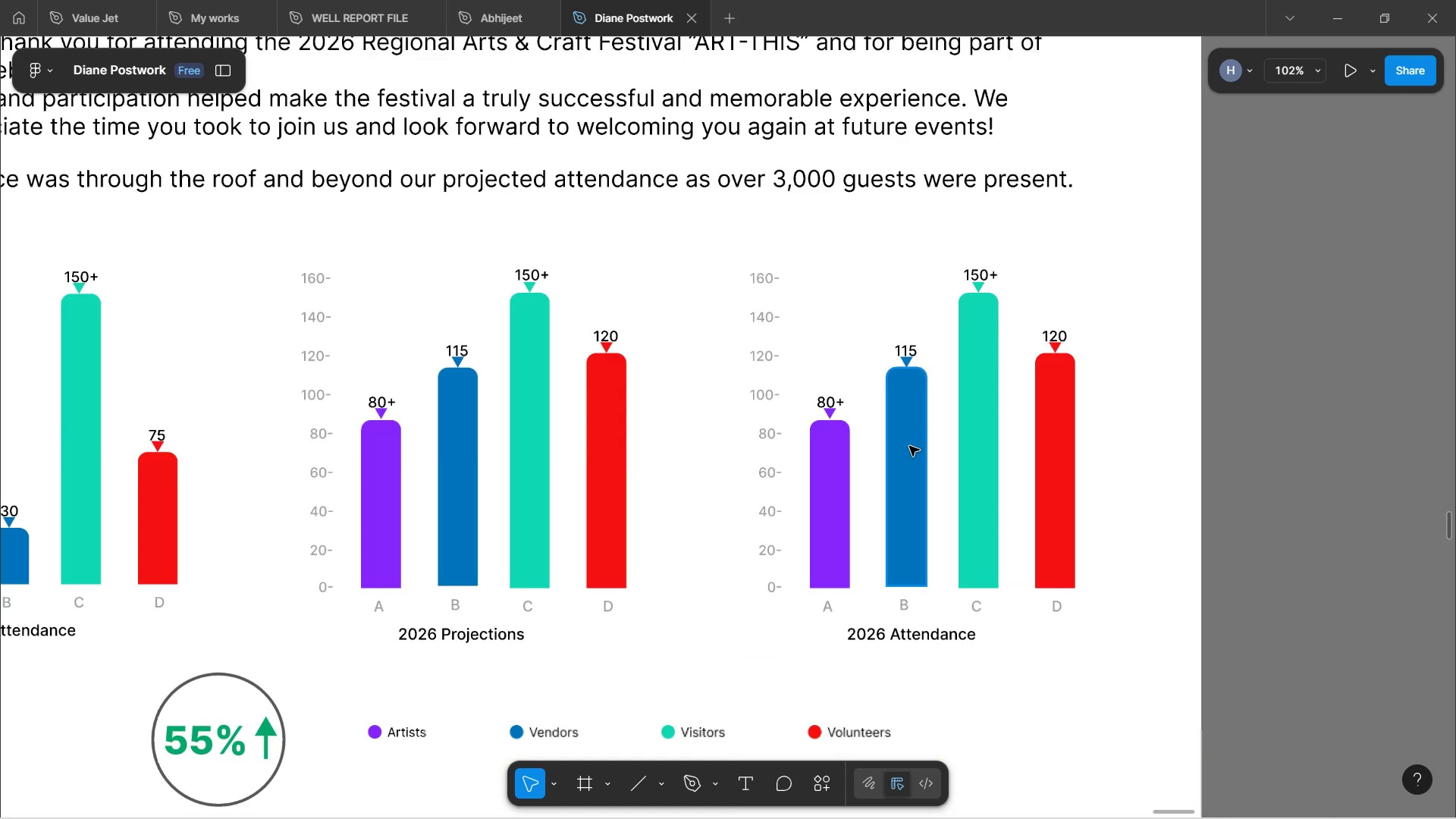 
scroll: coordinate [953, 519], scroll_direction: down, amount: 3.0
 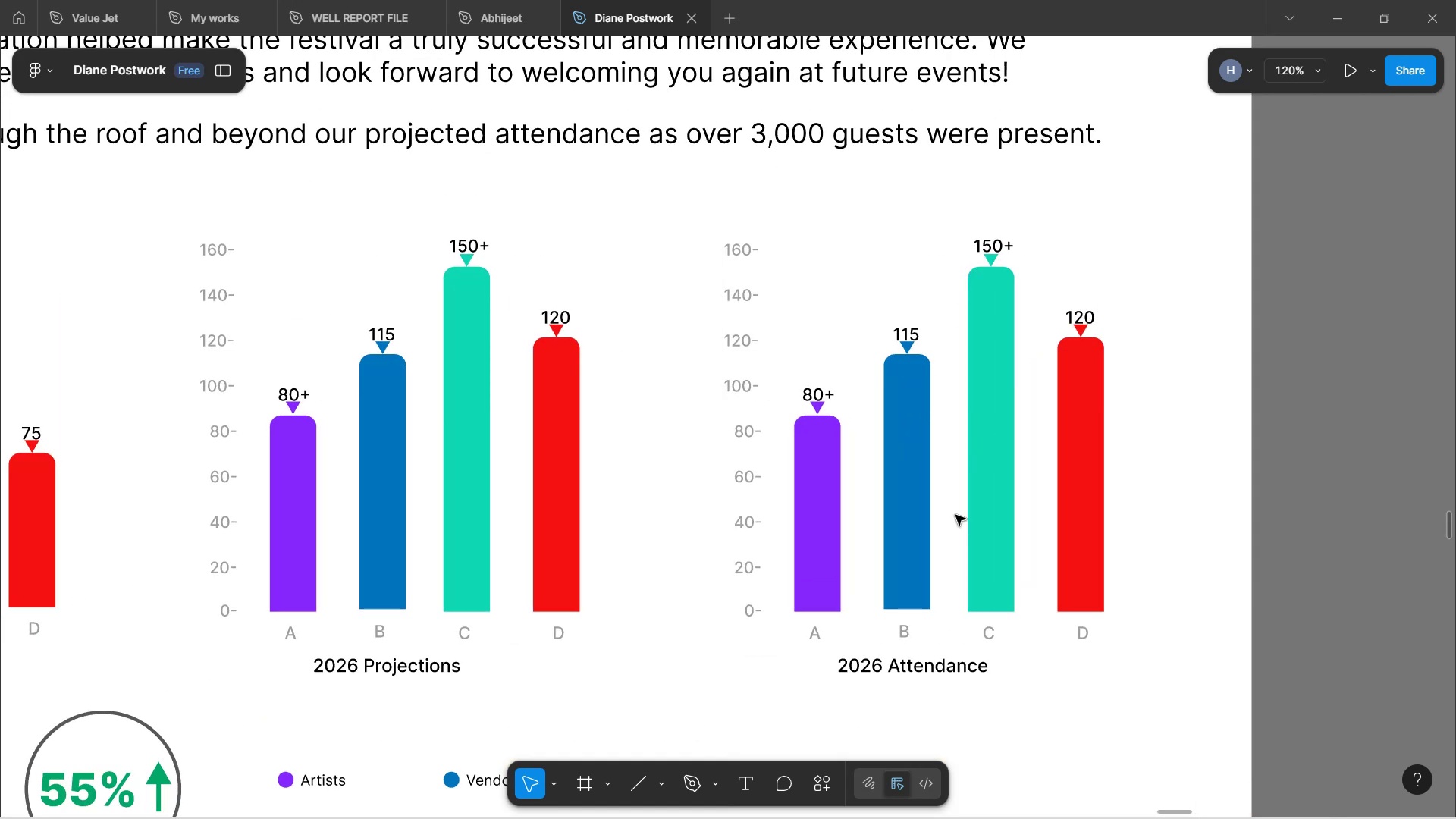 
scroll: coordinate [953, 519], scroll_direction: up, amount: 3.0
 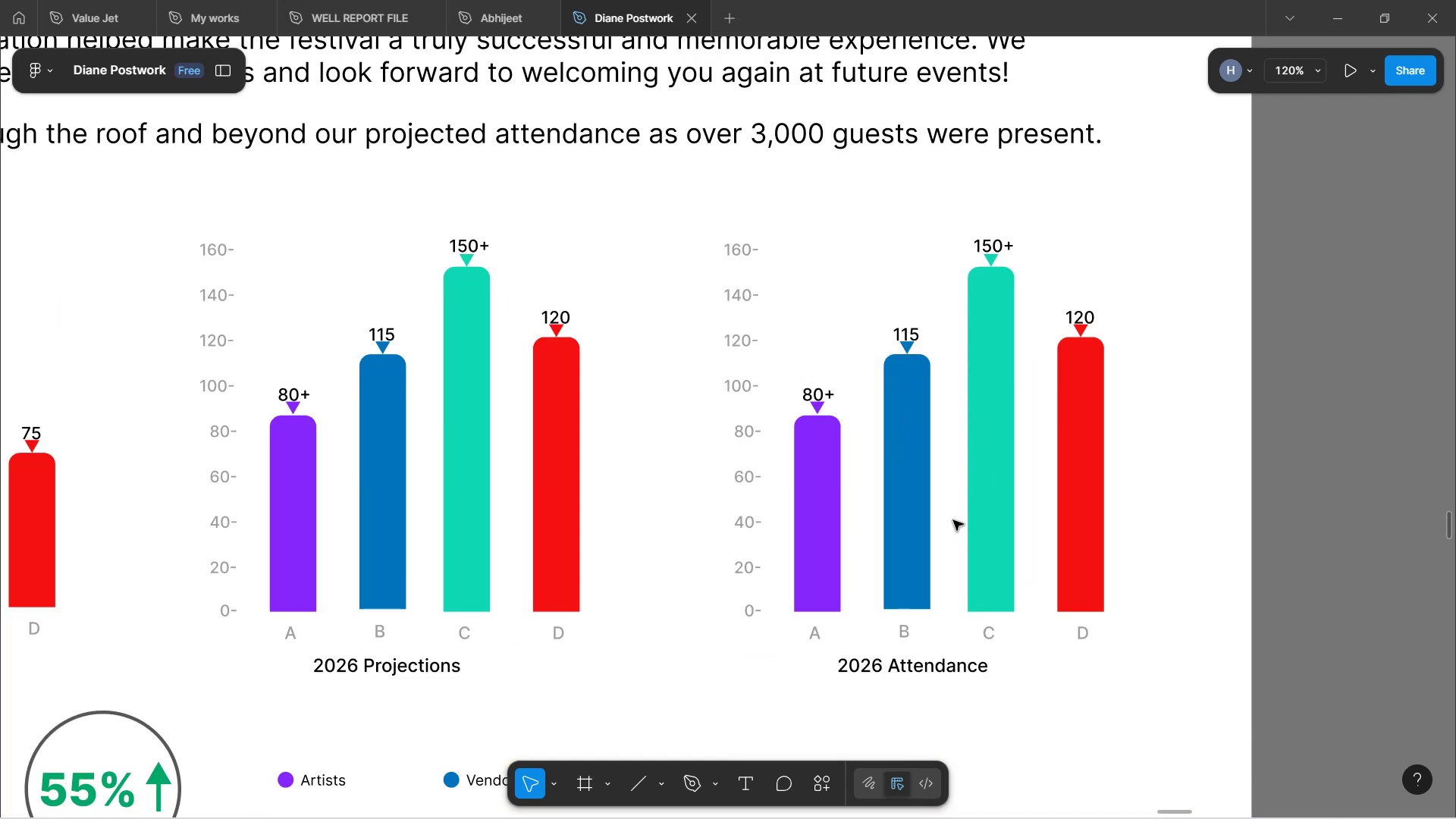 
scroll: coordinate [953, 520], scroll_direction: down, amount: 6.0
 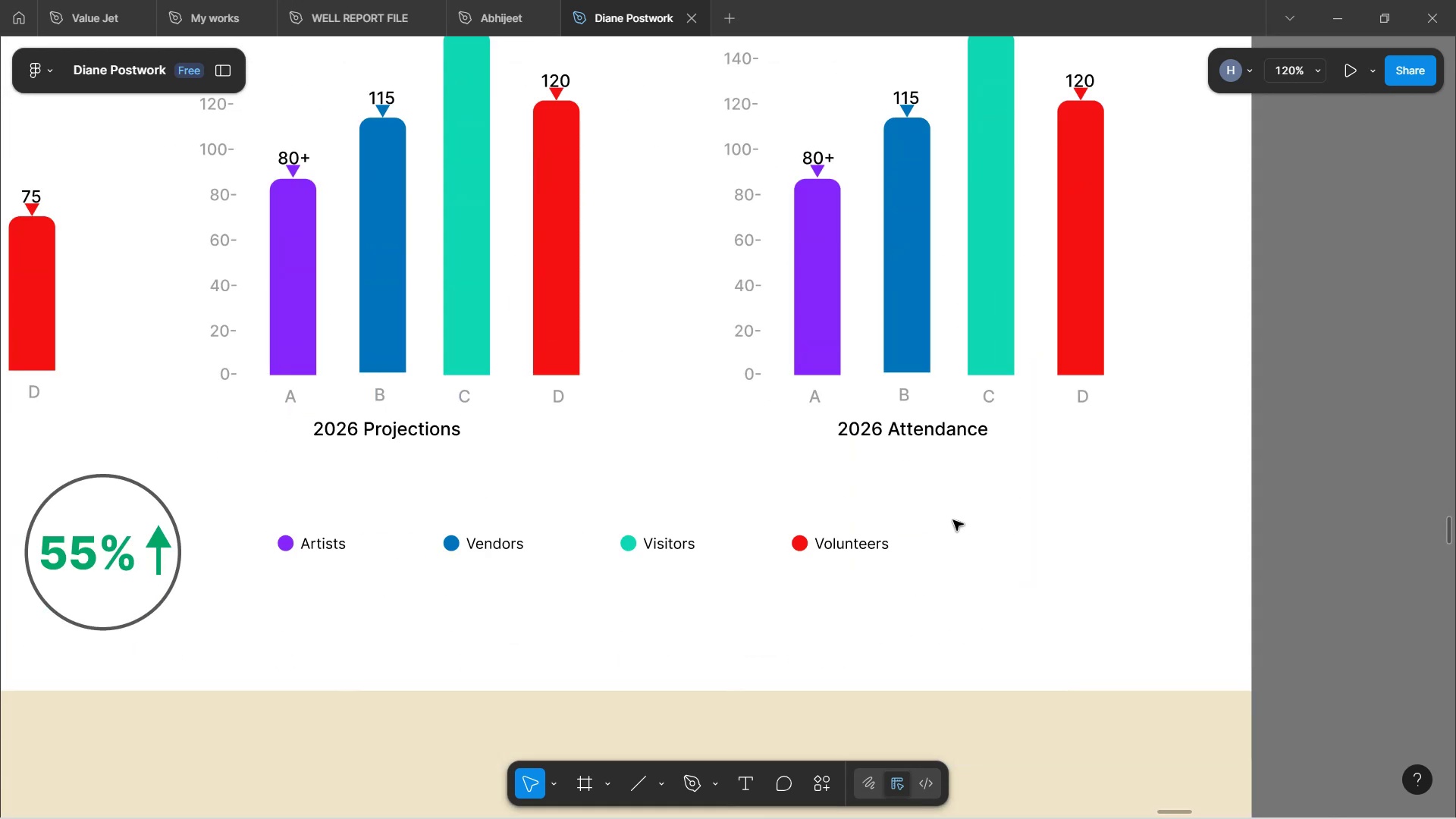 
scroll: coordinate [972, 514], scroll_direction: up, amount: 5.0
 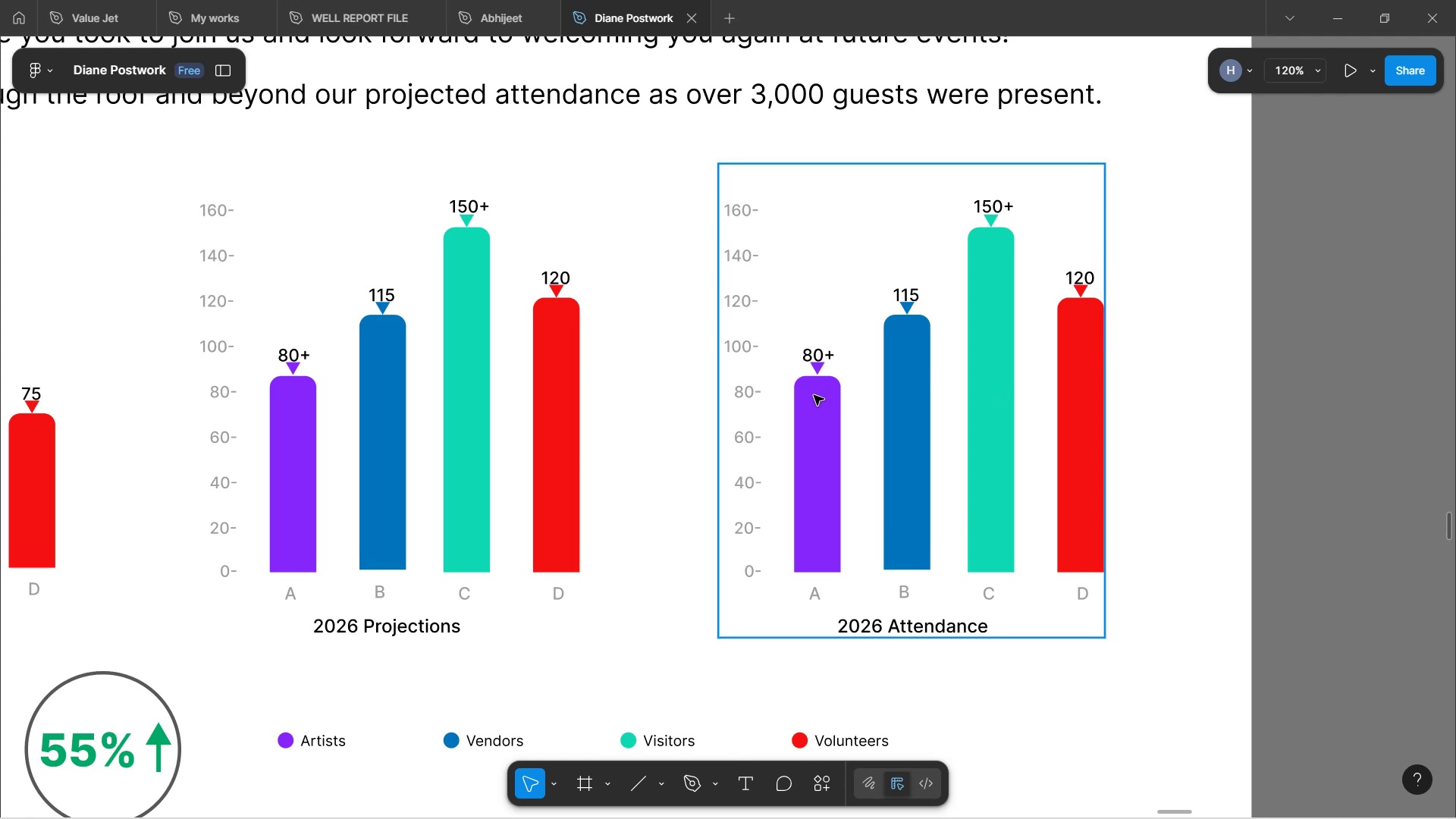 
wait(16.99)
 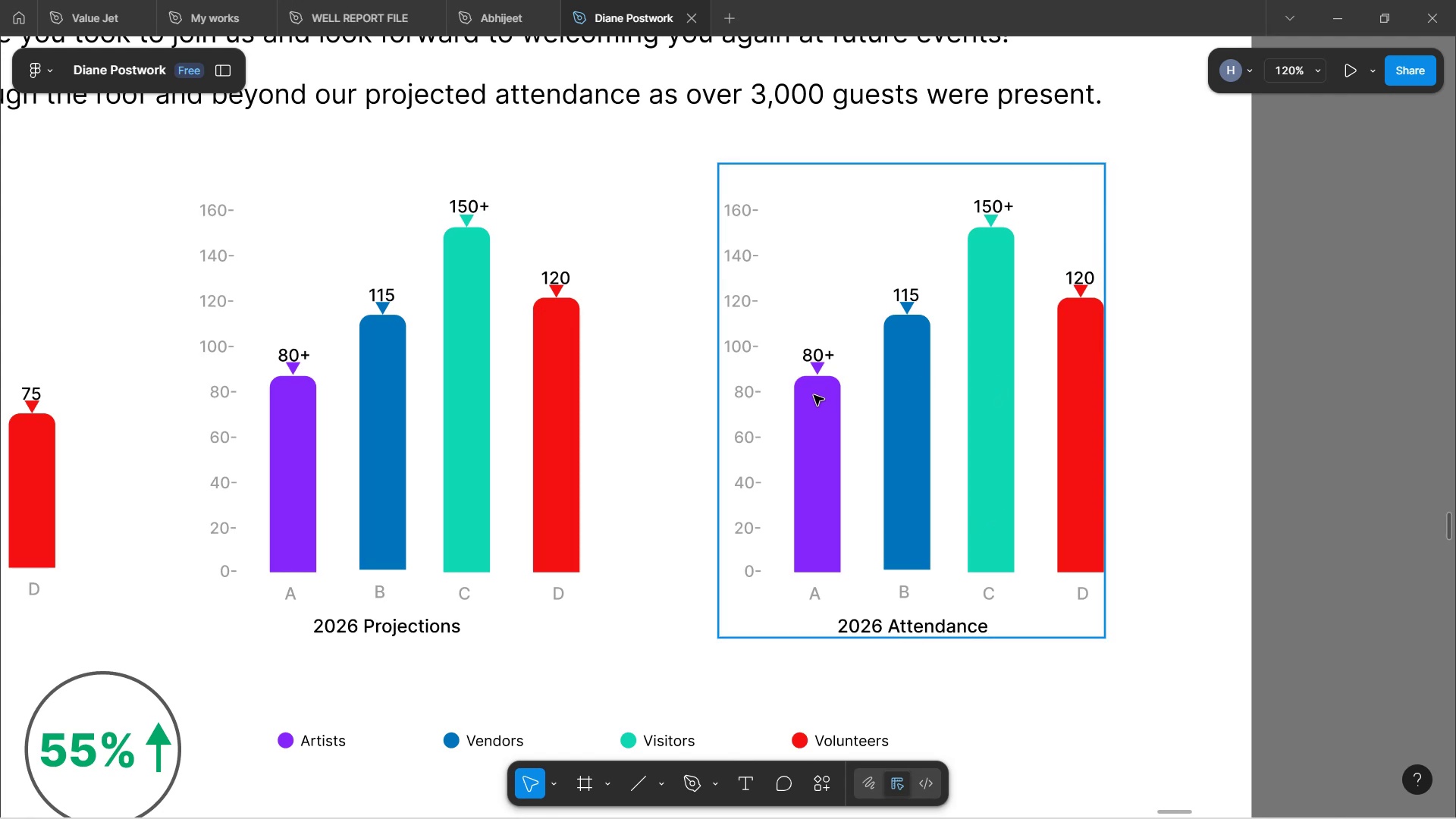 
double_click([910, 415])
 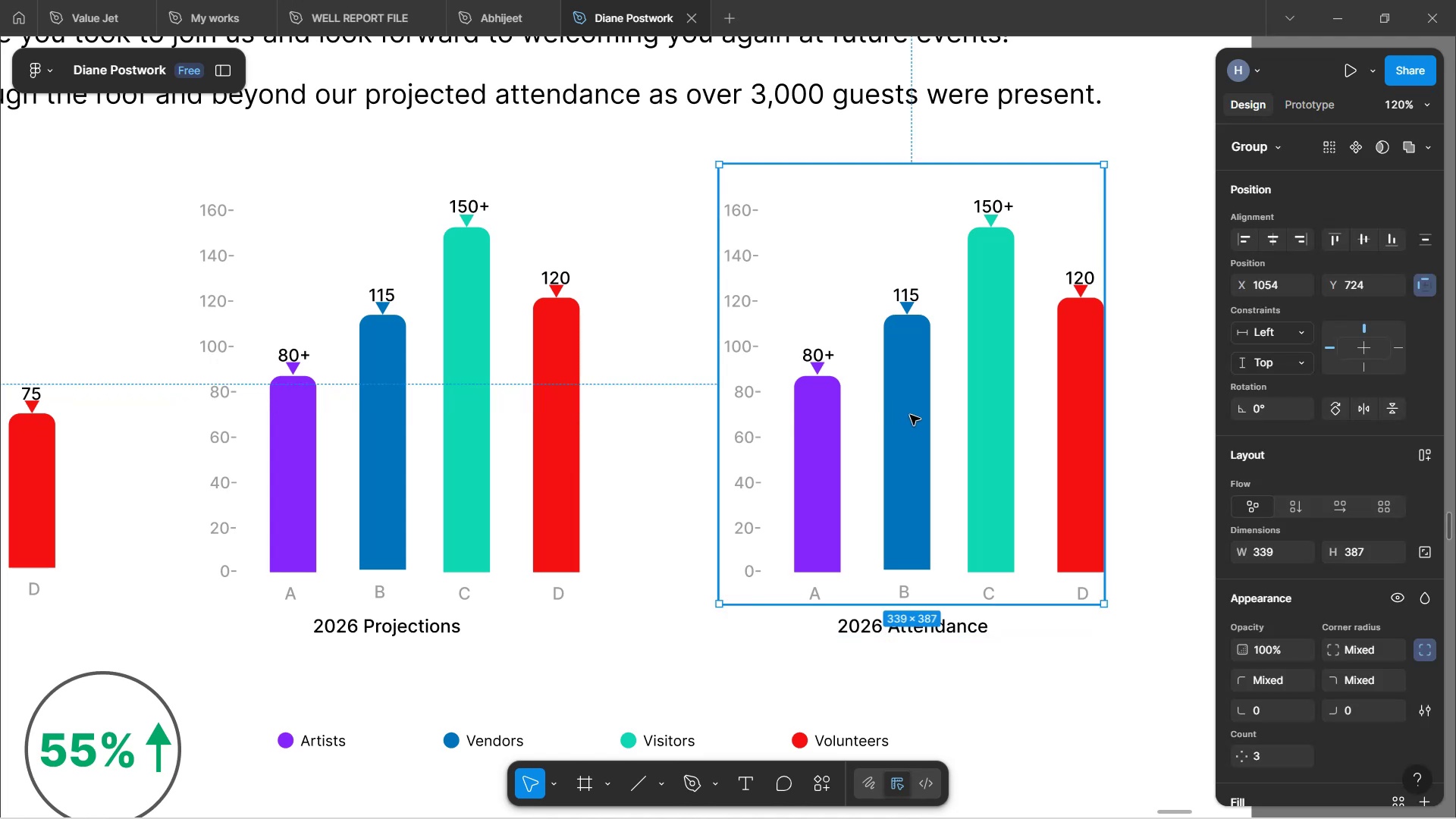 
double_click([910, 415])
 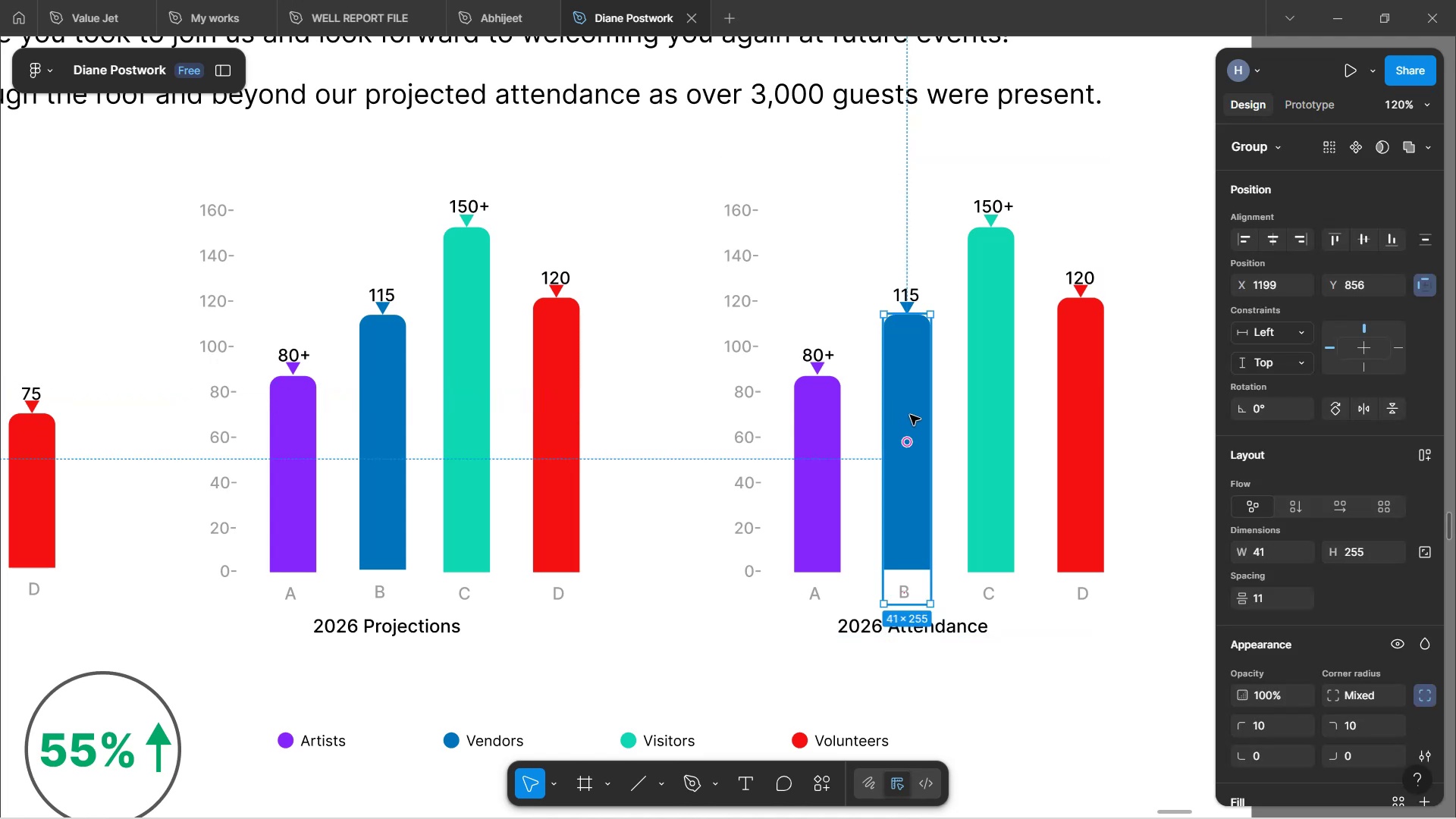 
double_click([912, 358])
 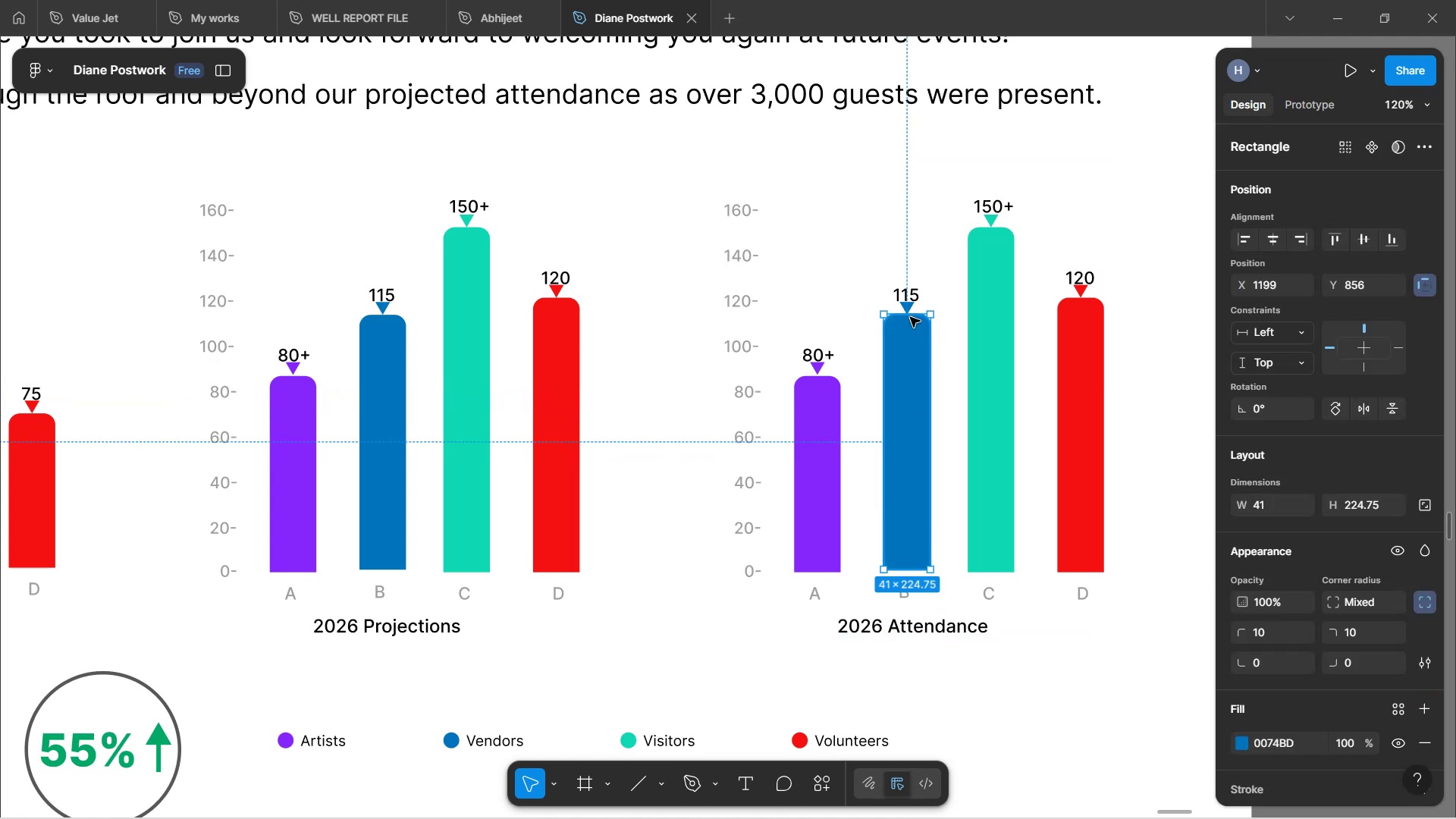 
left_click_drag(start_coordinate=[912, 311], to_coordinate=[912, 293])
 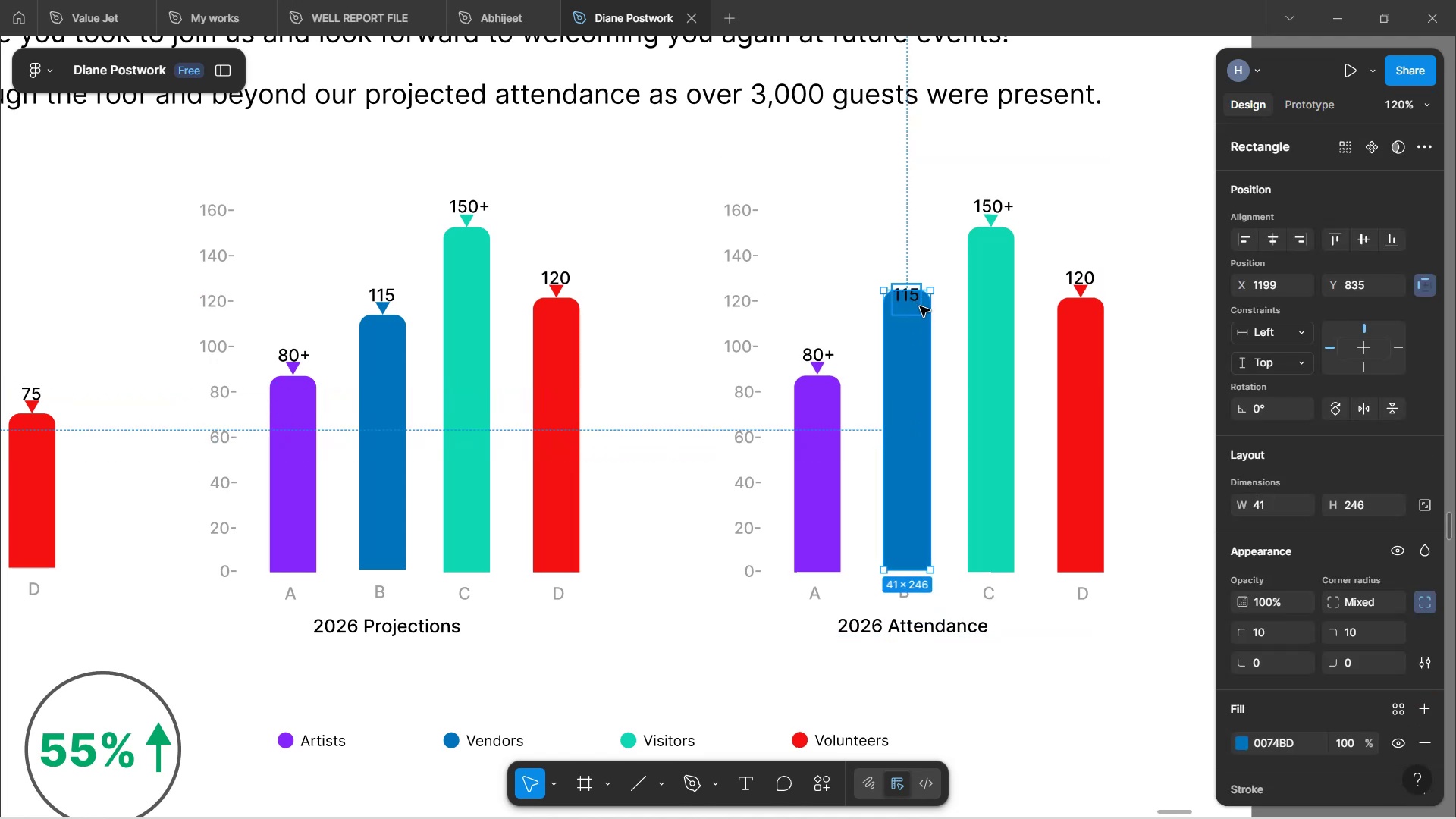 
key(Control+Z)
 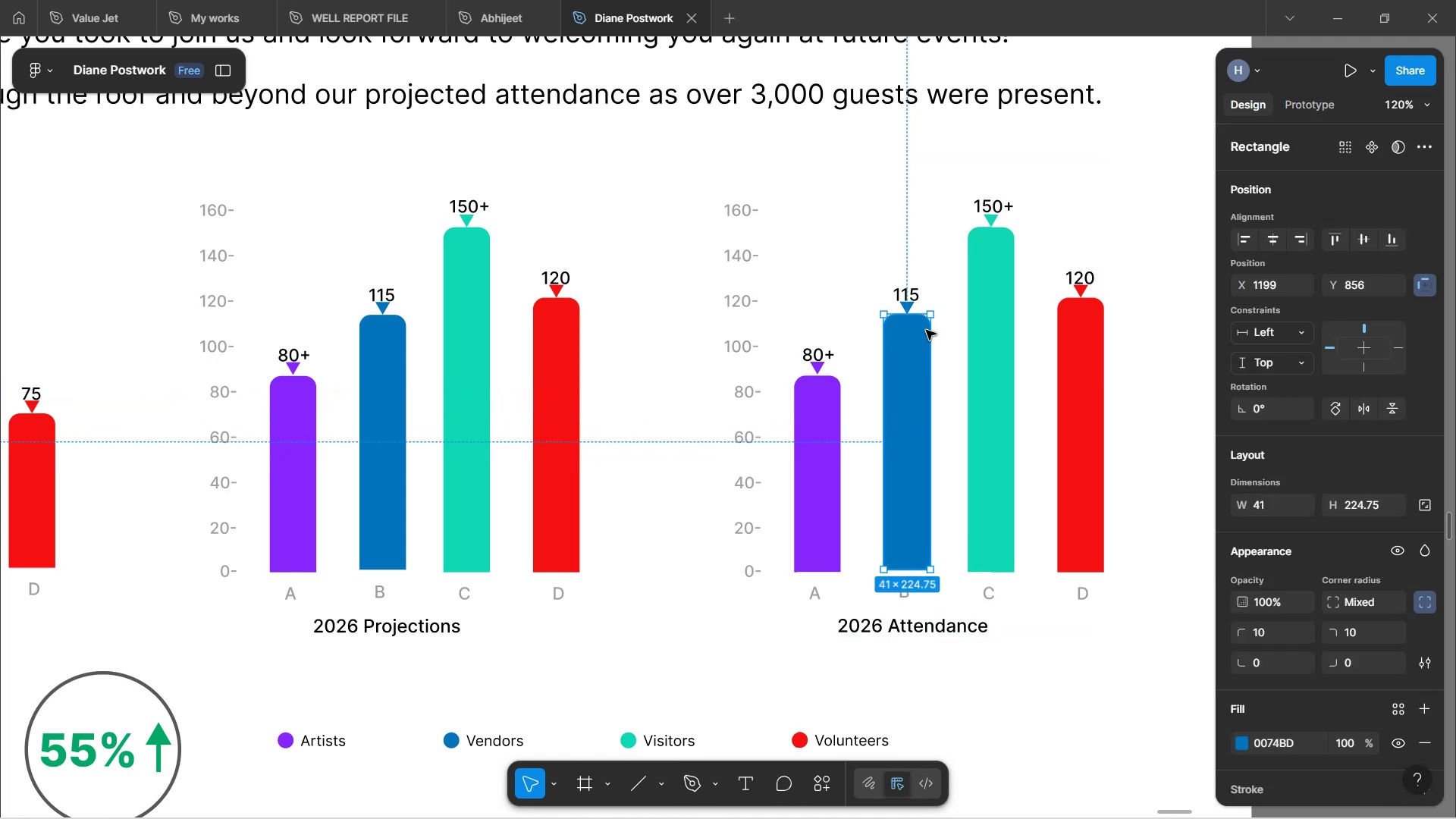 
hold_key(key=ControlLeft, duration=0.87)
scroll: coordinate [930, 344], scroll_direction: up, amount: 3.0
 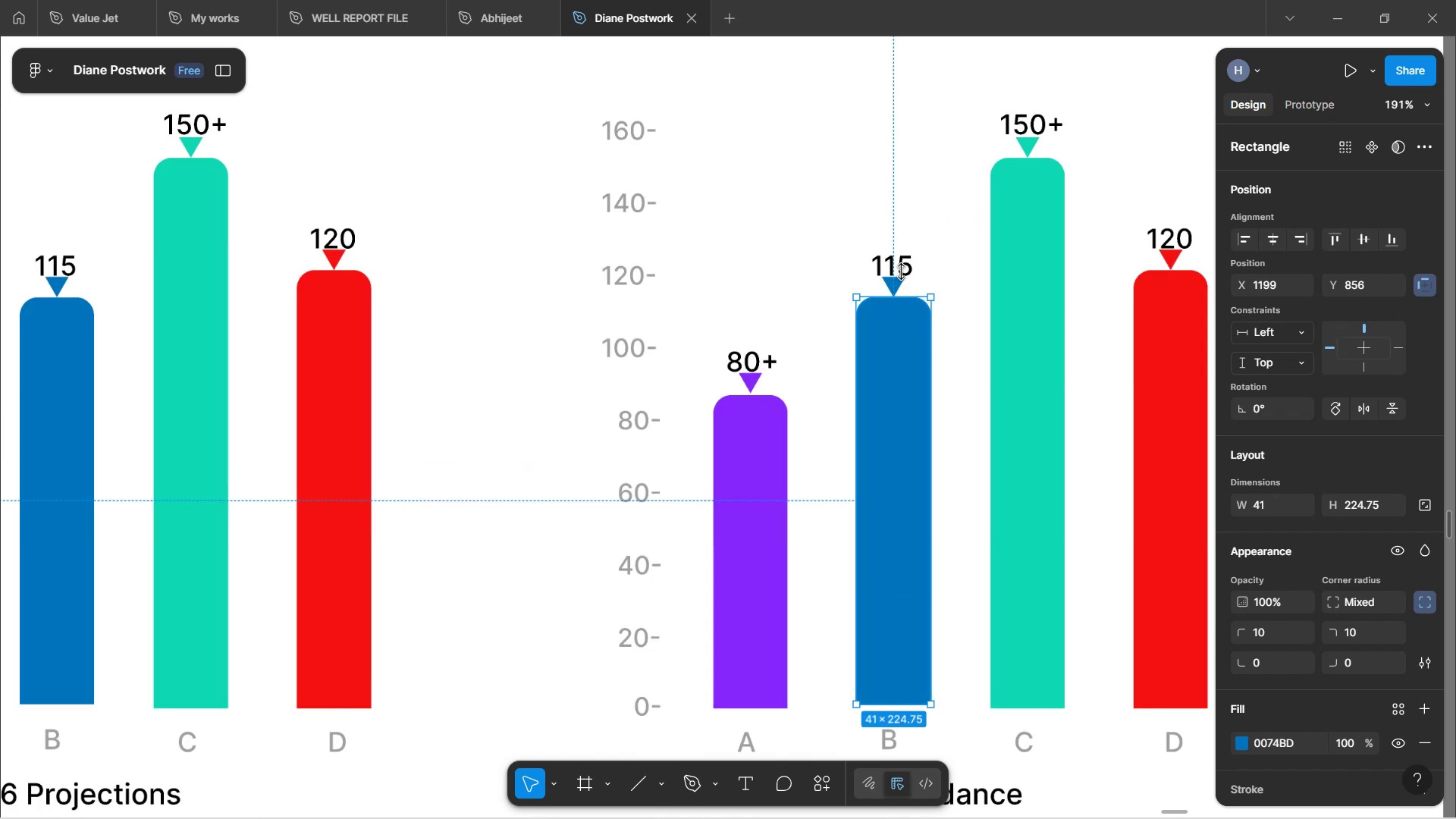 
left_click([900, 267])
 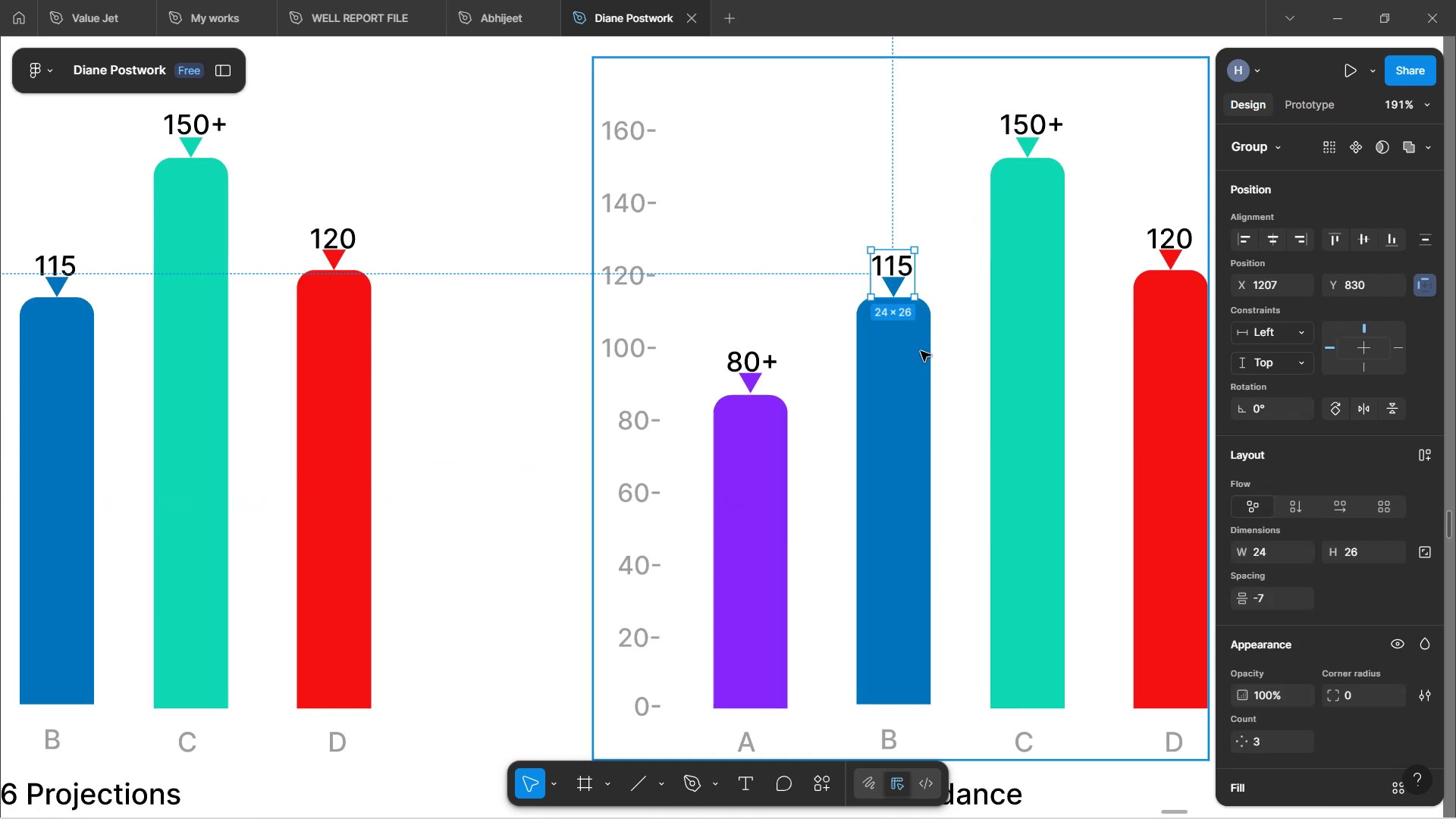 
hold_key(key=ArrowUp, duration=1.53)
 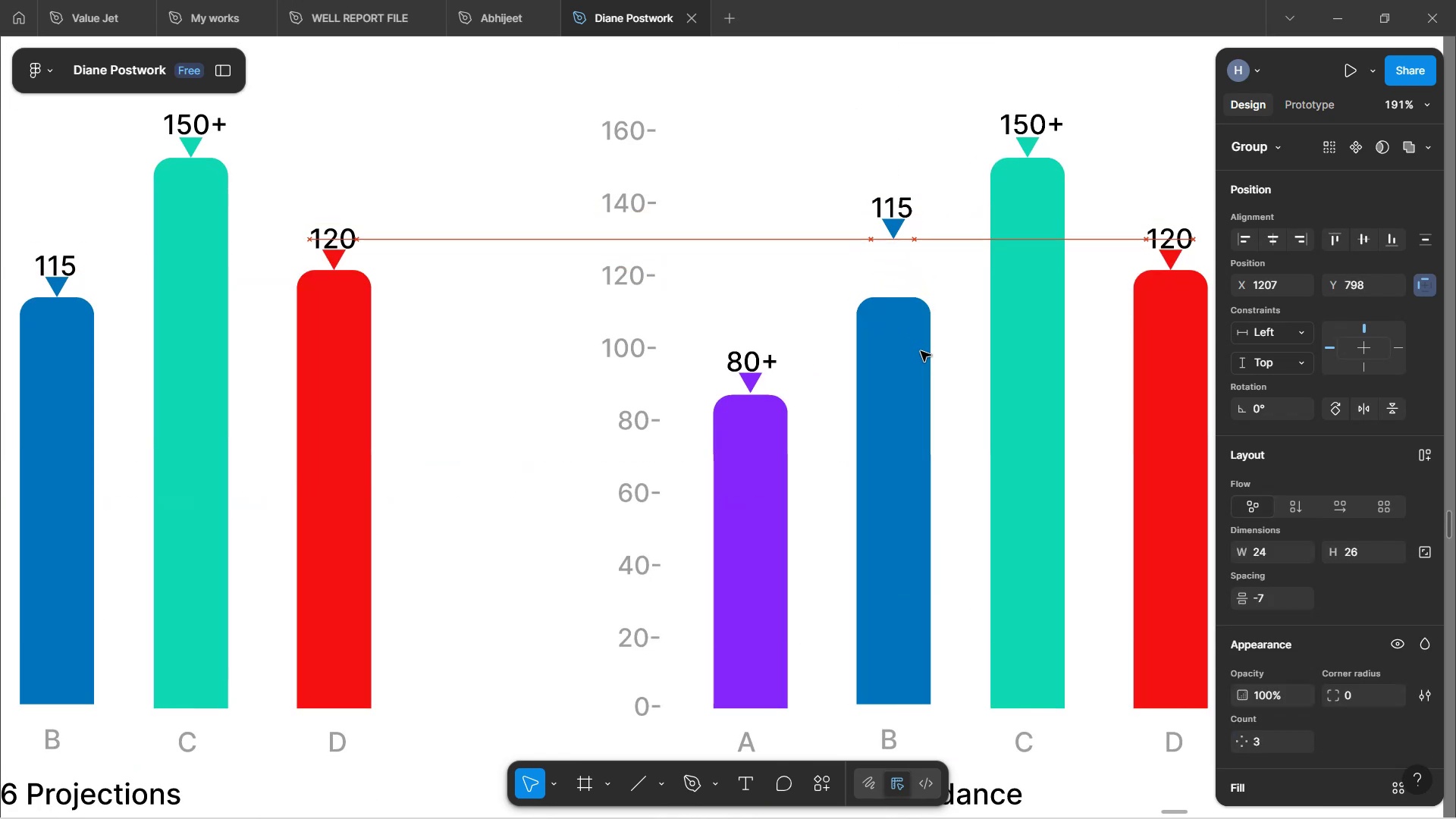 
hold_key(key=ArrowUp, duration=0.88)
 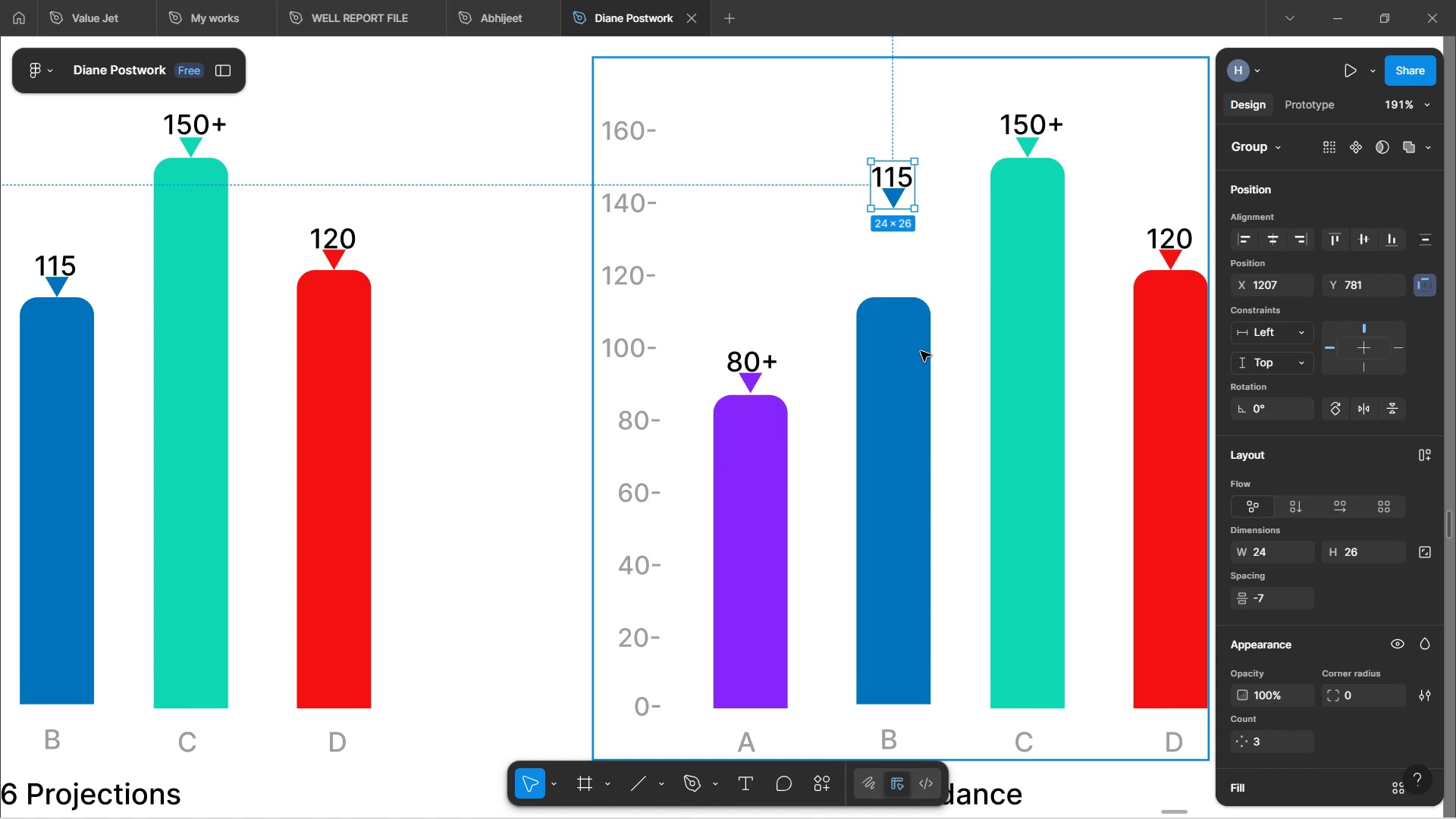 
wait(5.38)
 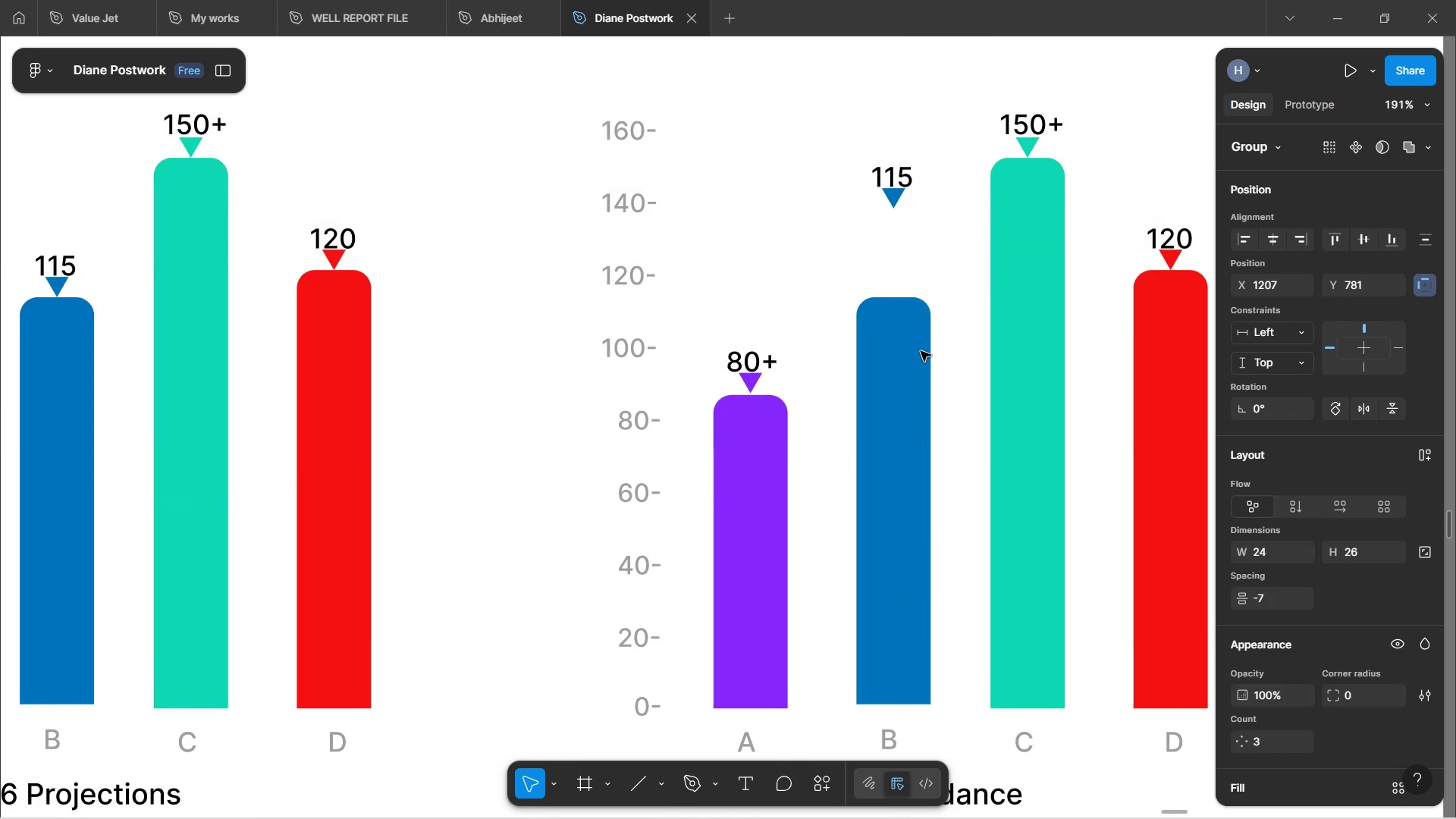 
double_click([912, 420])
 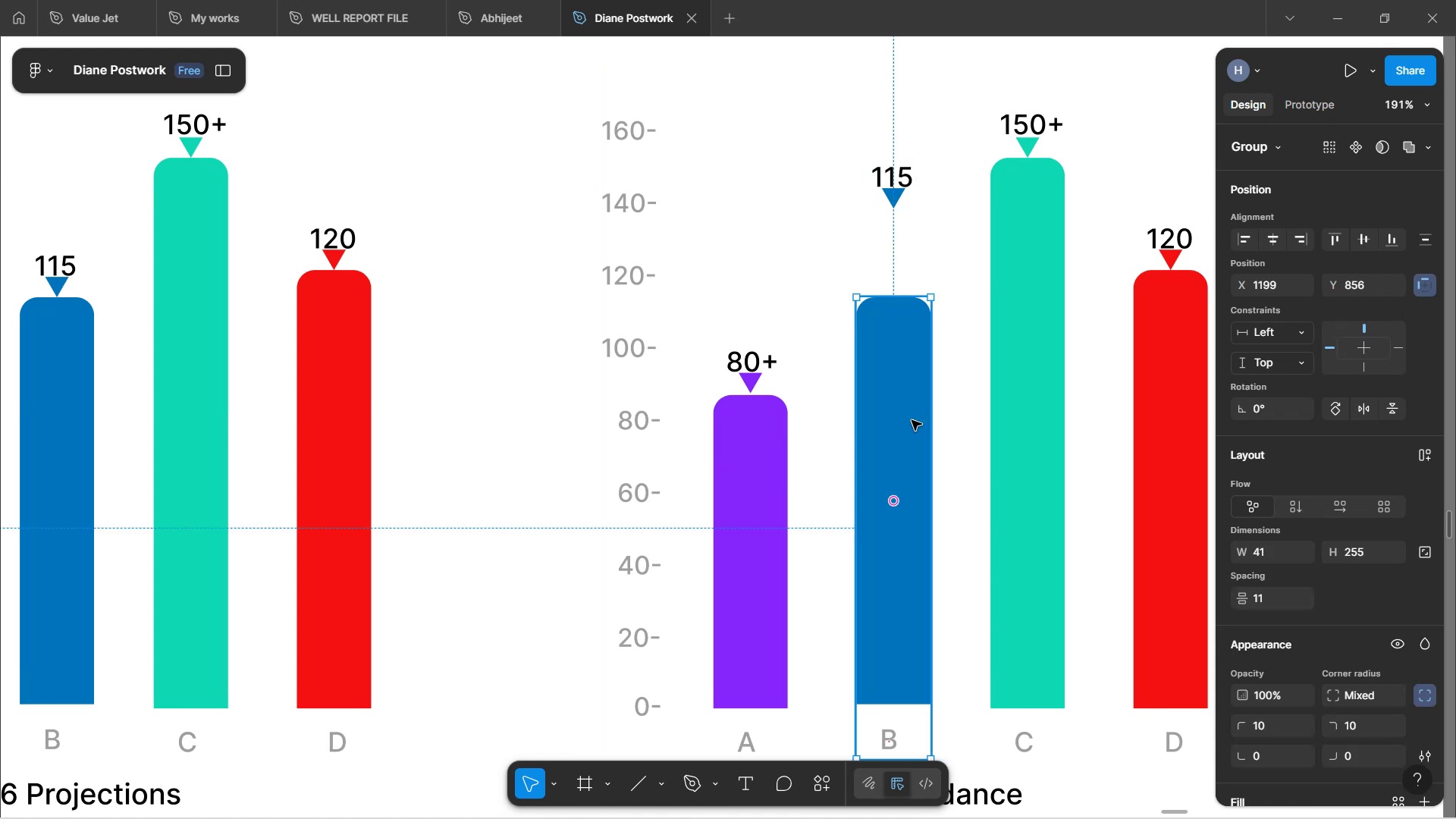 
double_click([909, 420])
 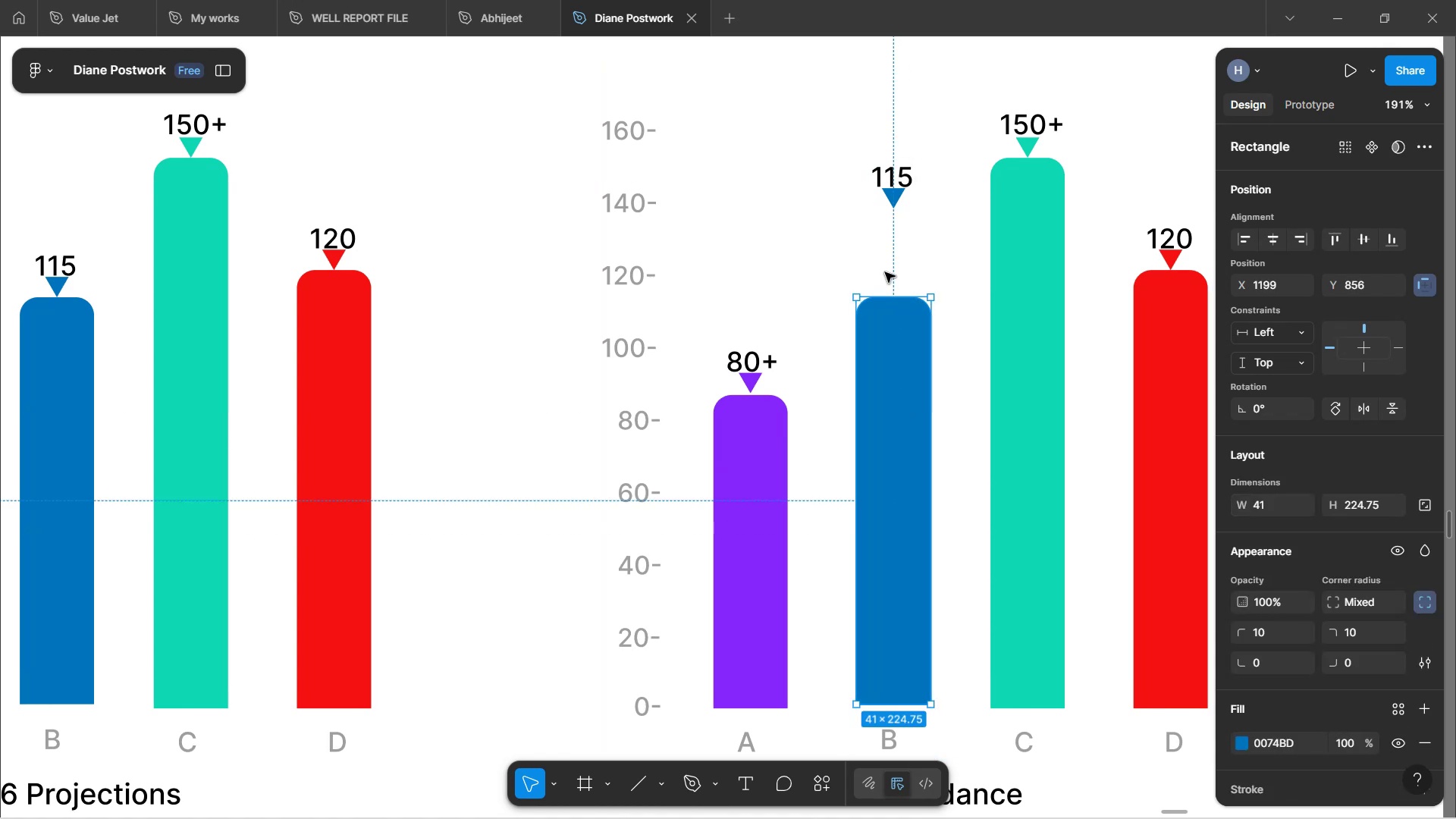 
left_click_drag(start_coordinate=[886, 295], to_coordinate=[883, 213])
 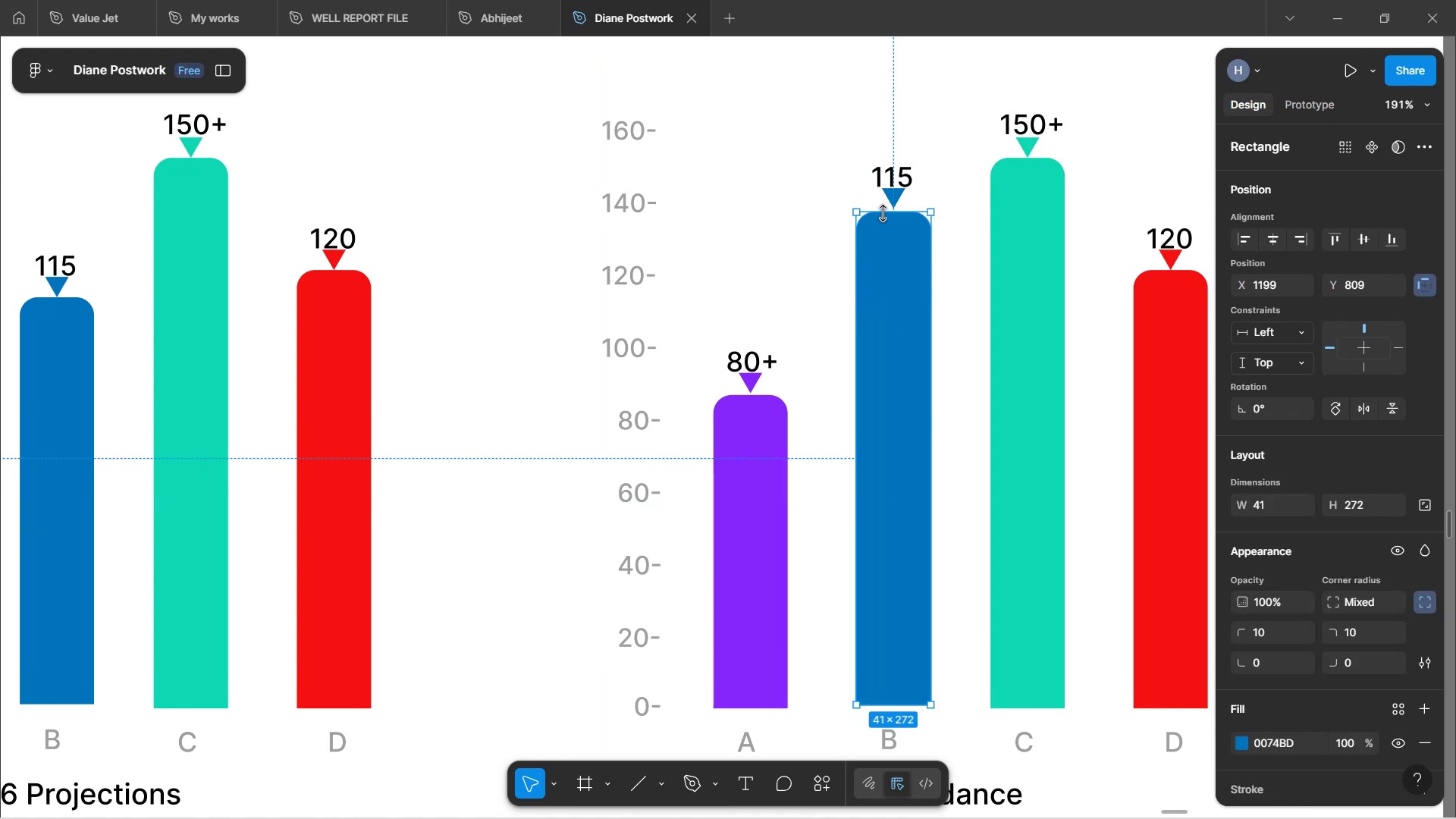 
hold_key(key=ControlLeft, duration=1.54)
scroll: coordinate [946, 423], scroll_direction: up, amount: 11.0
 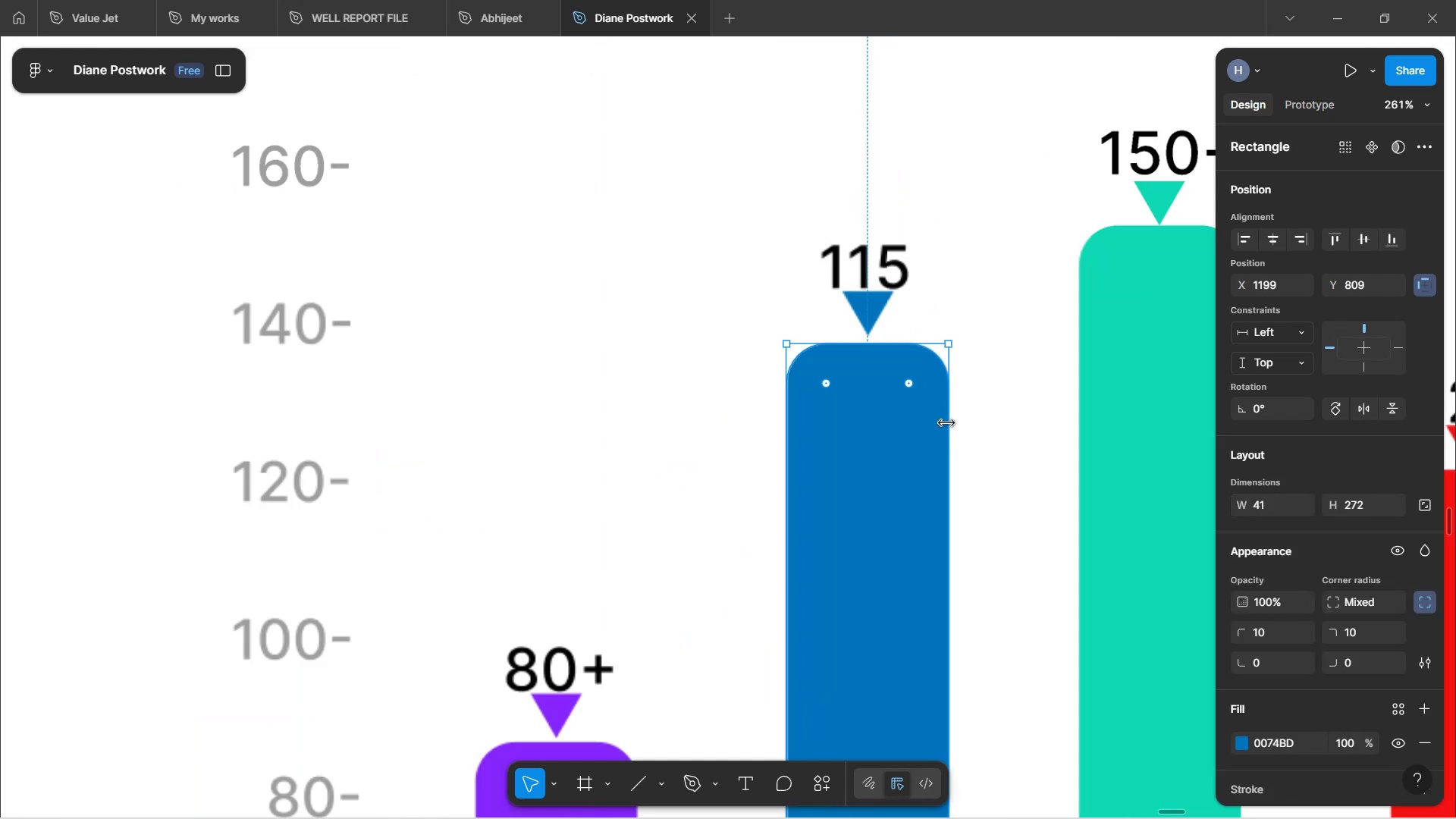 
key(Control+ControlLeft)
 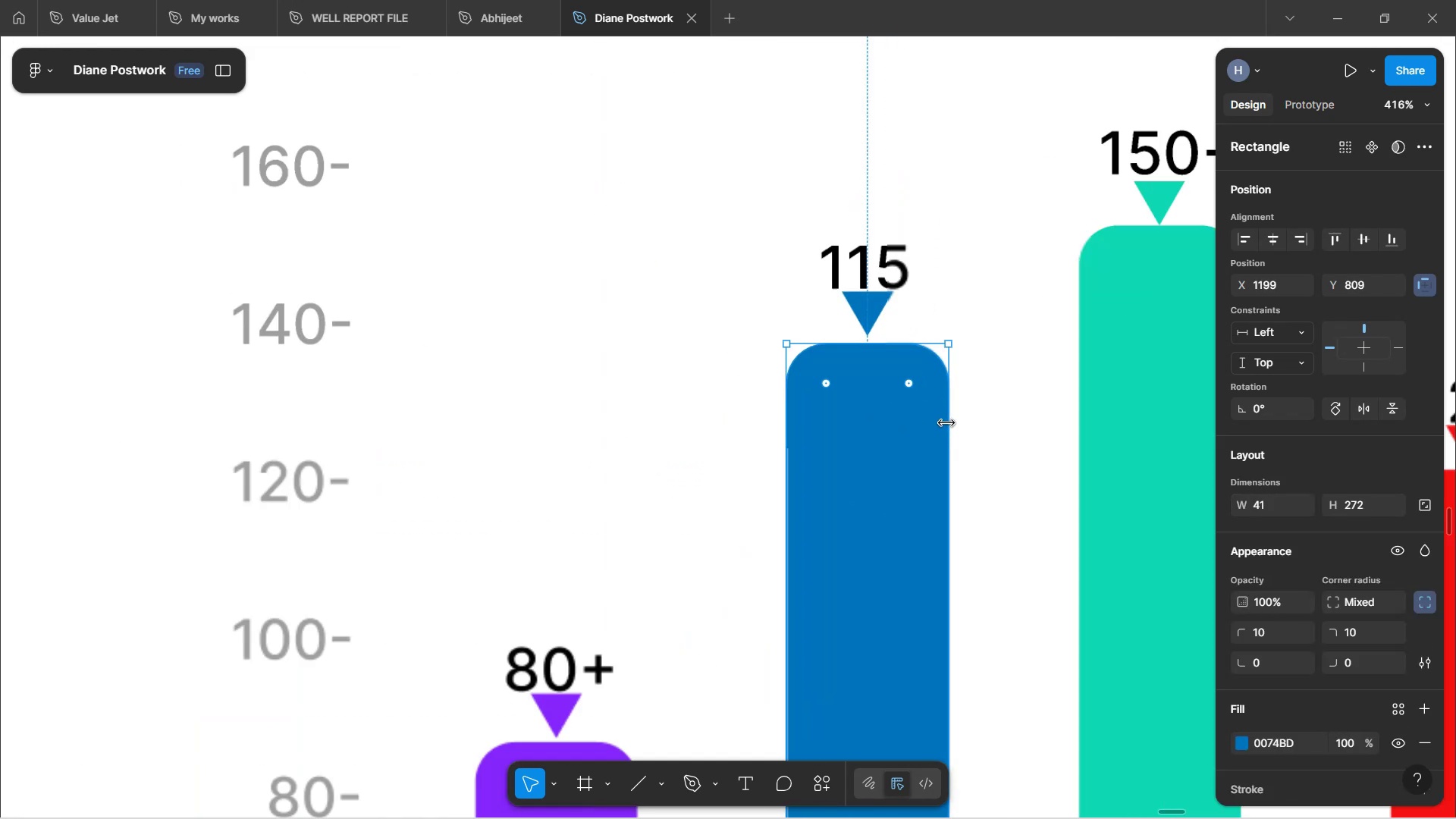 
key(Control+ControlLeft)
 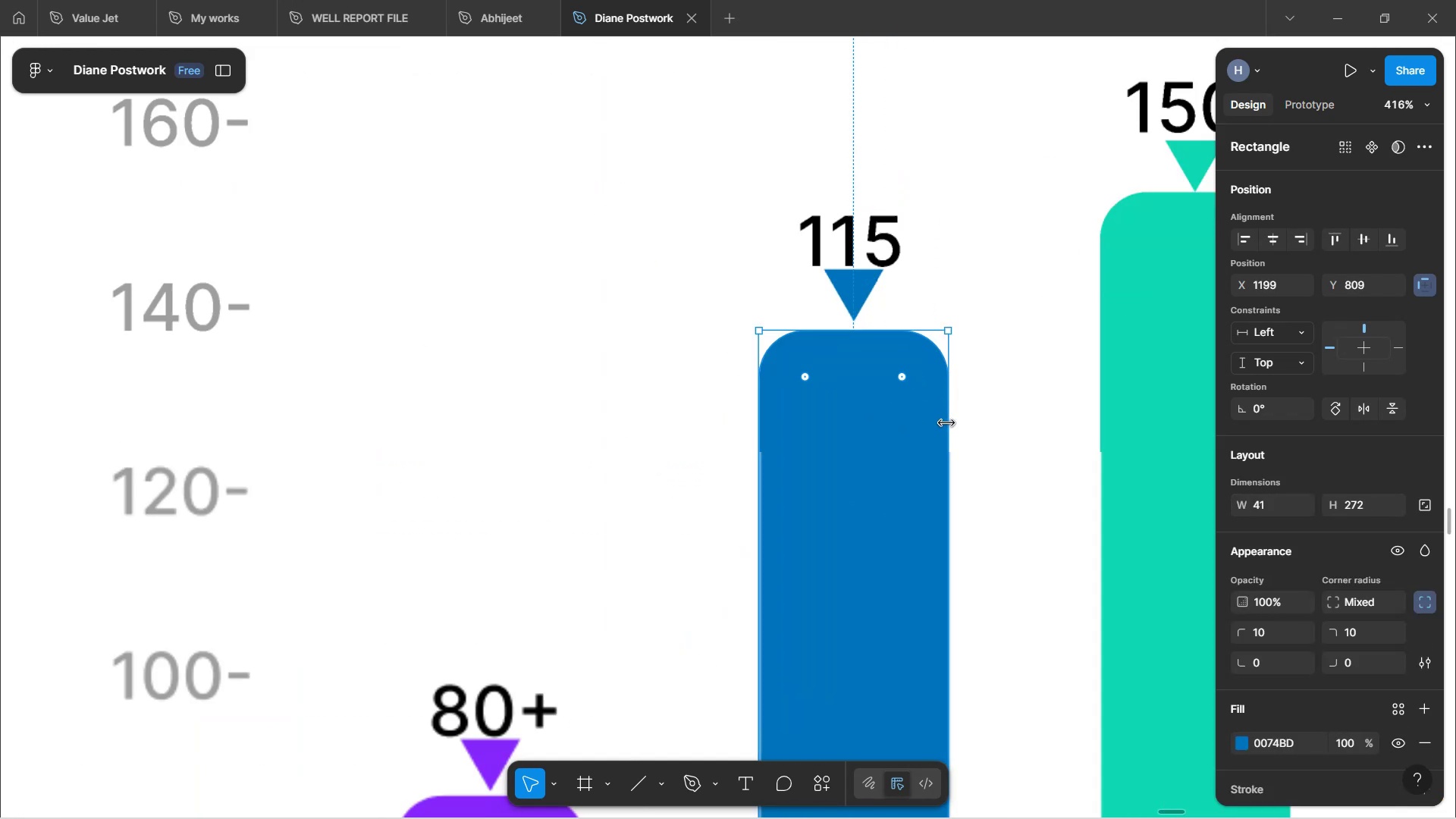 
key(Control+ControlLeft)
 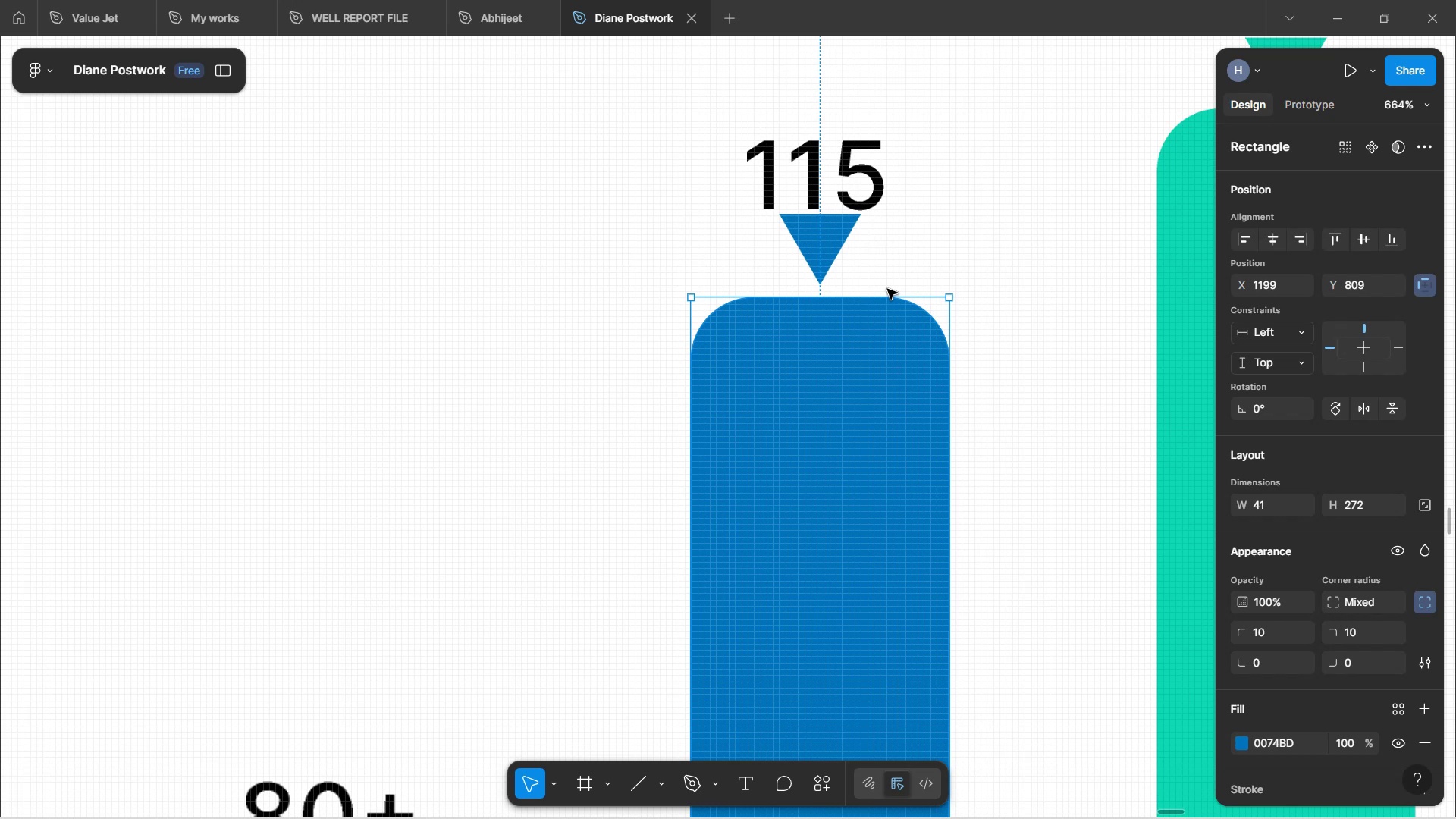 
left_click_drag(start_coordinate=[887, 292], to_coordinate=[877, 284])
 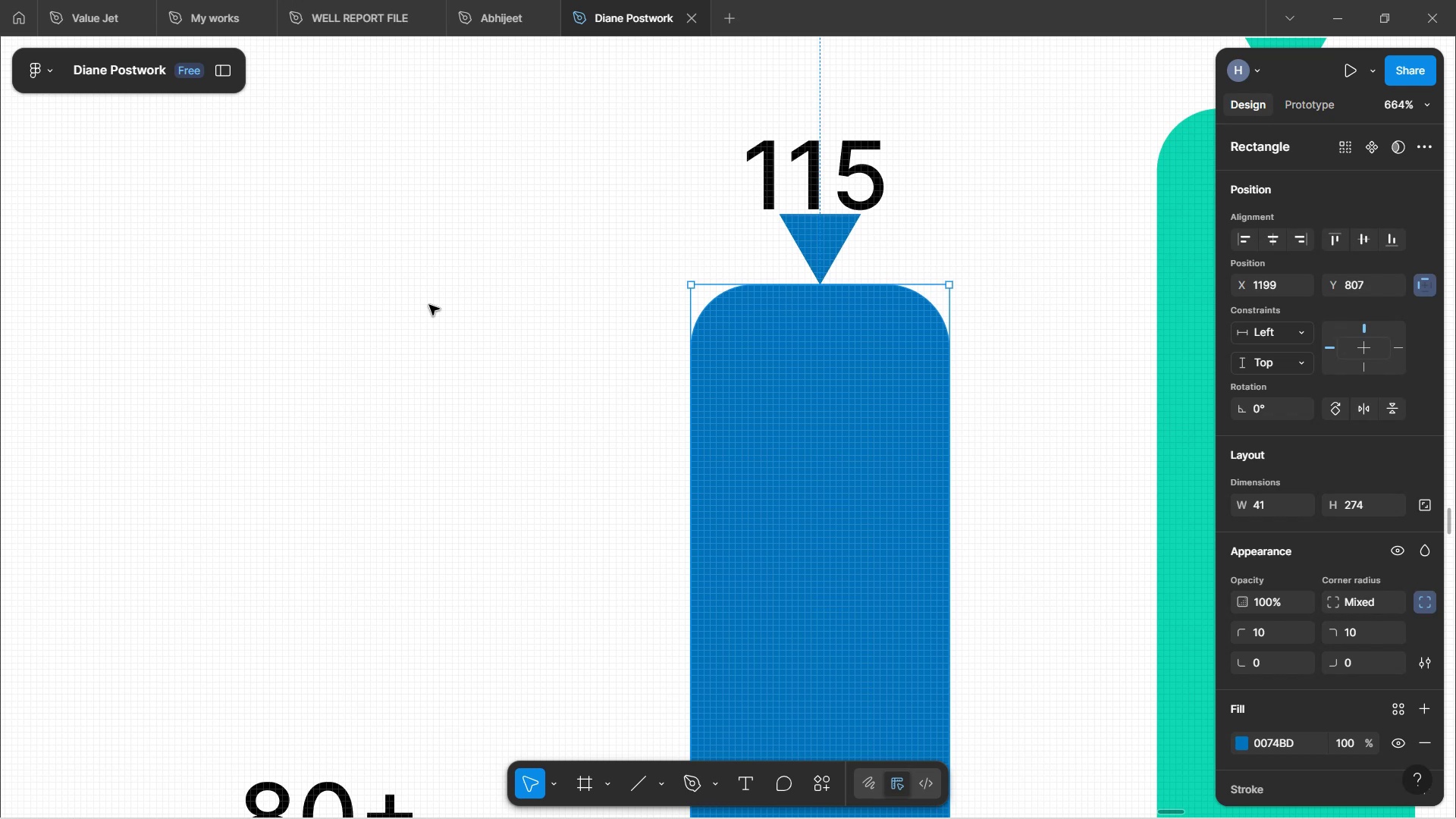 
double_click([441, 305])
 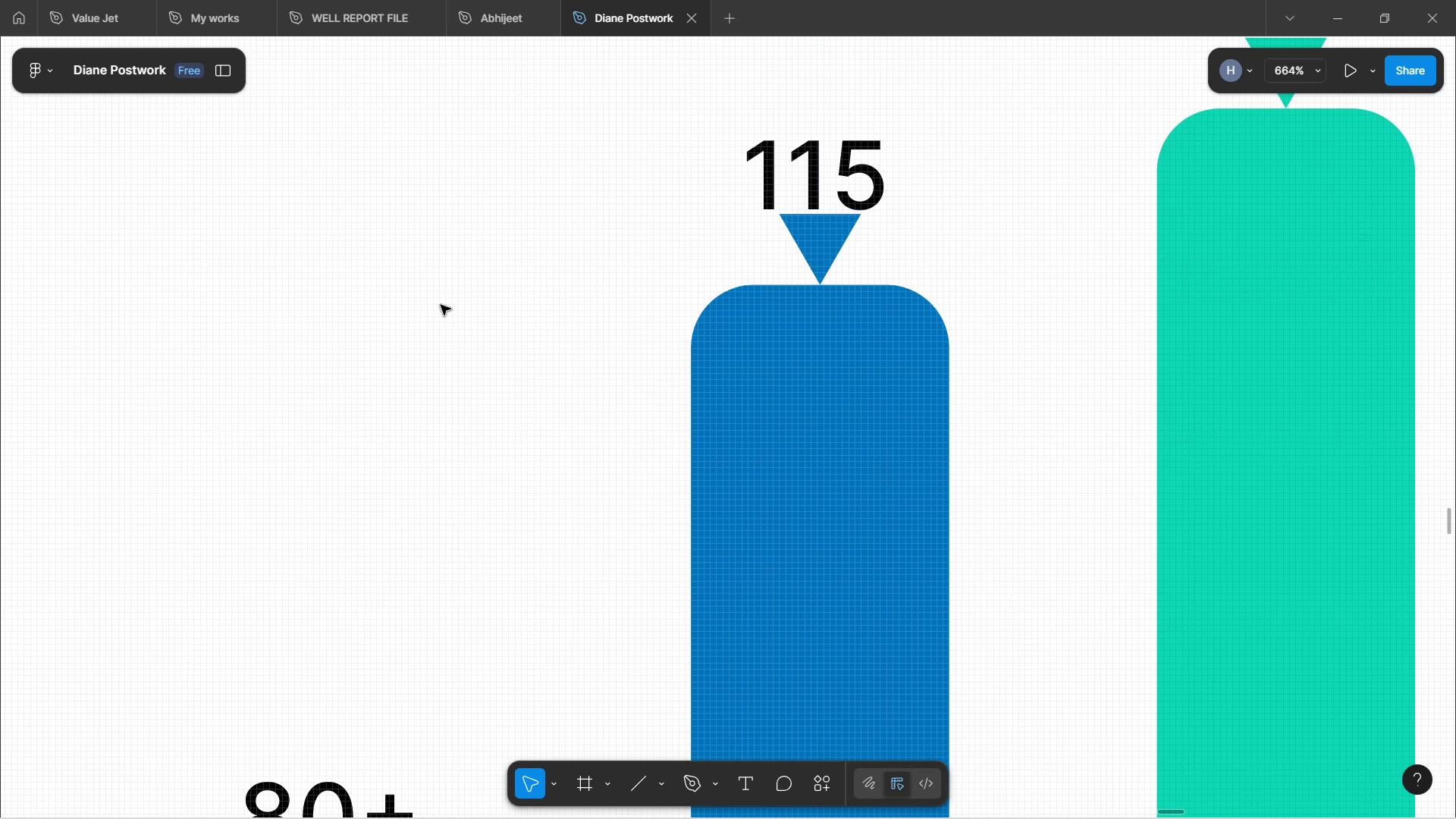 
hold_key(key=ControlLeft, duration=1.69)
scroll: coordinate [438, 309], scroll_direction: down, amount: 9.0
 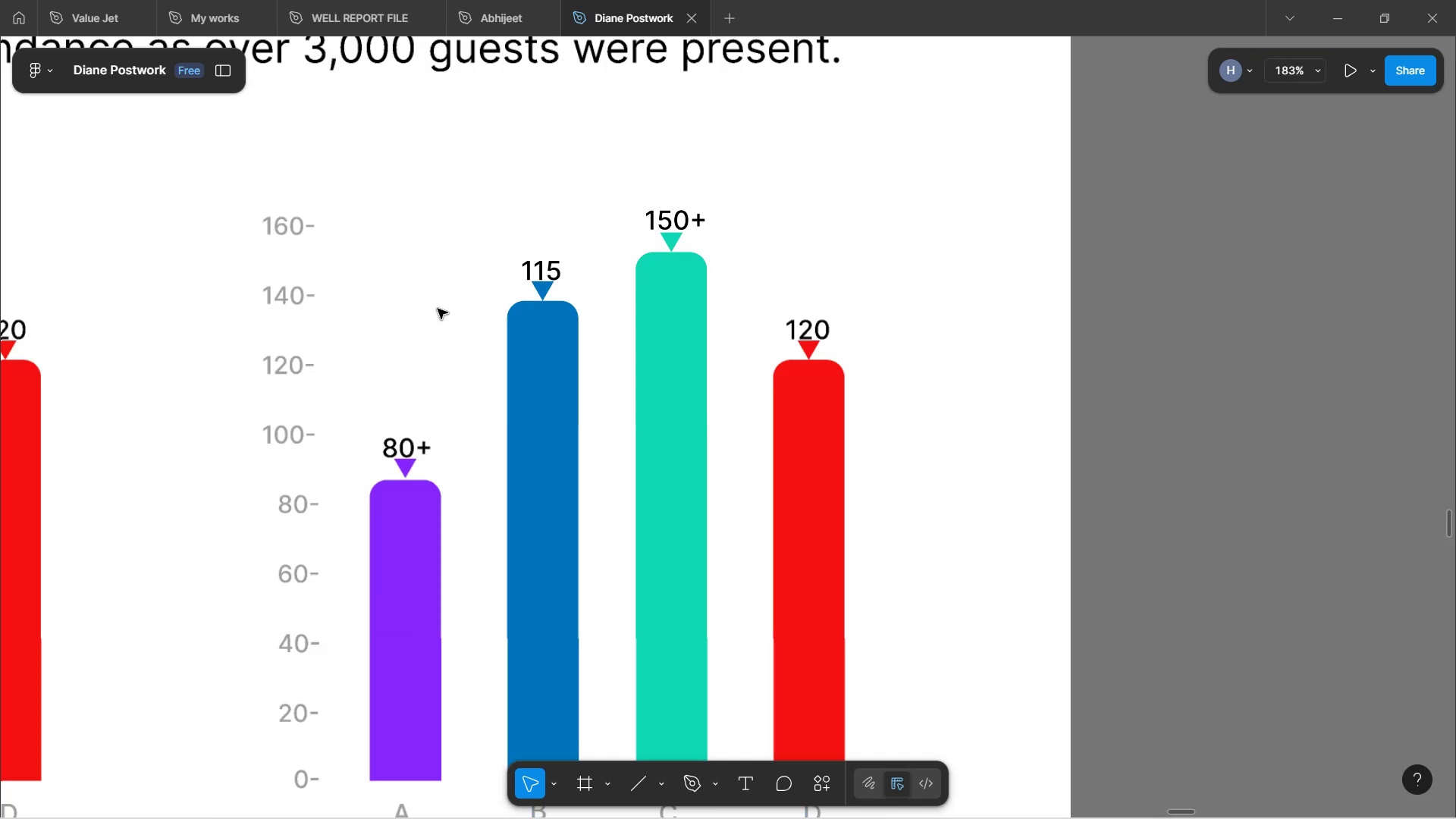 
key(Control+ControlLeft)
 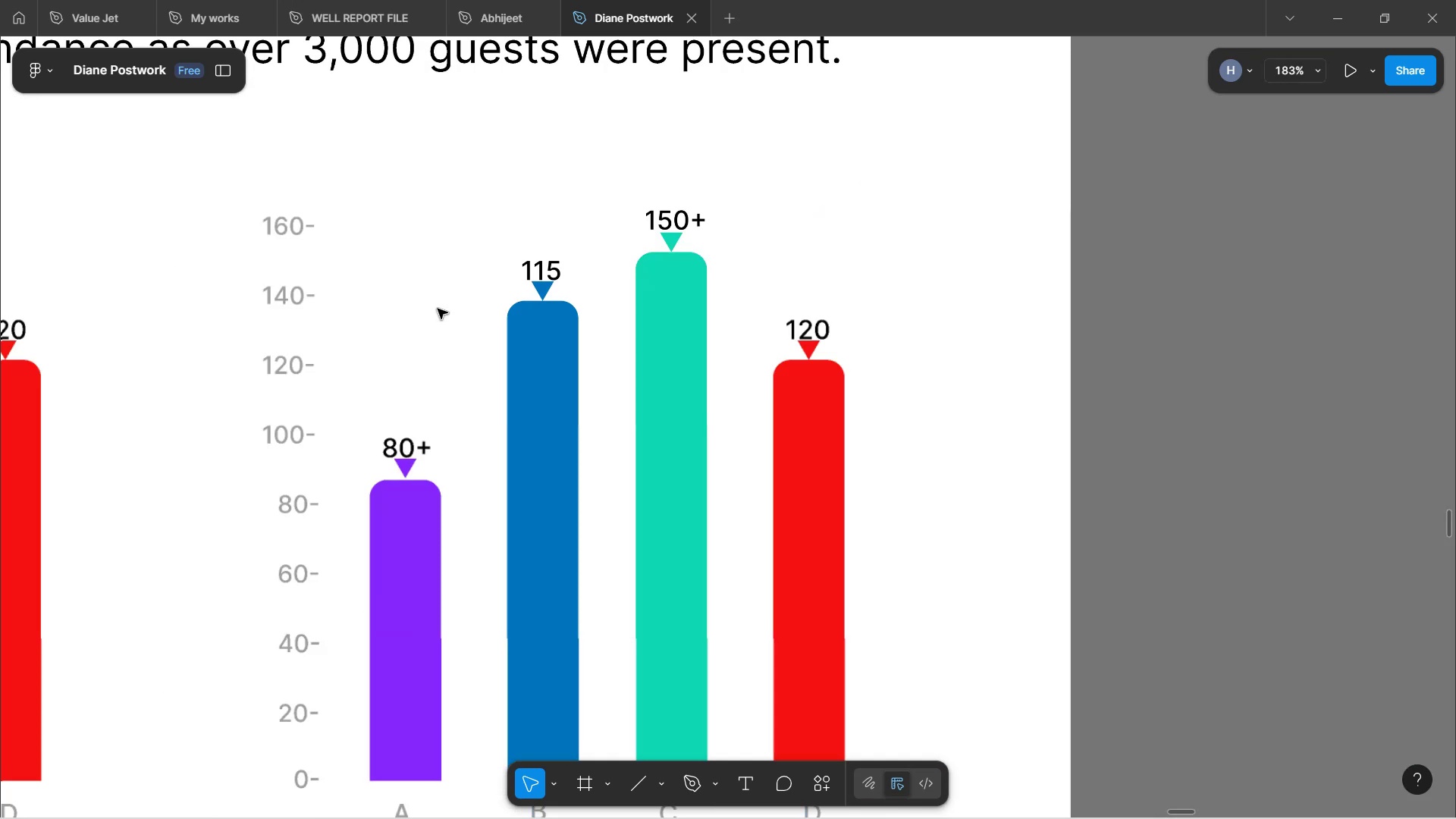 
key(Control+ControlLeft)
 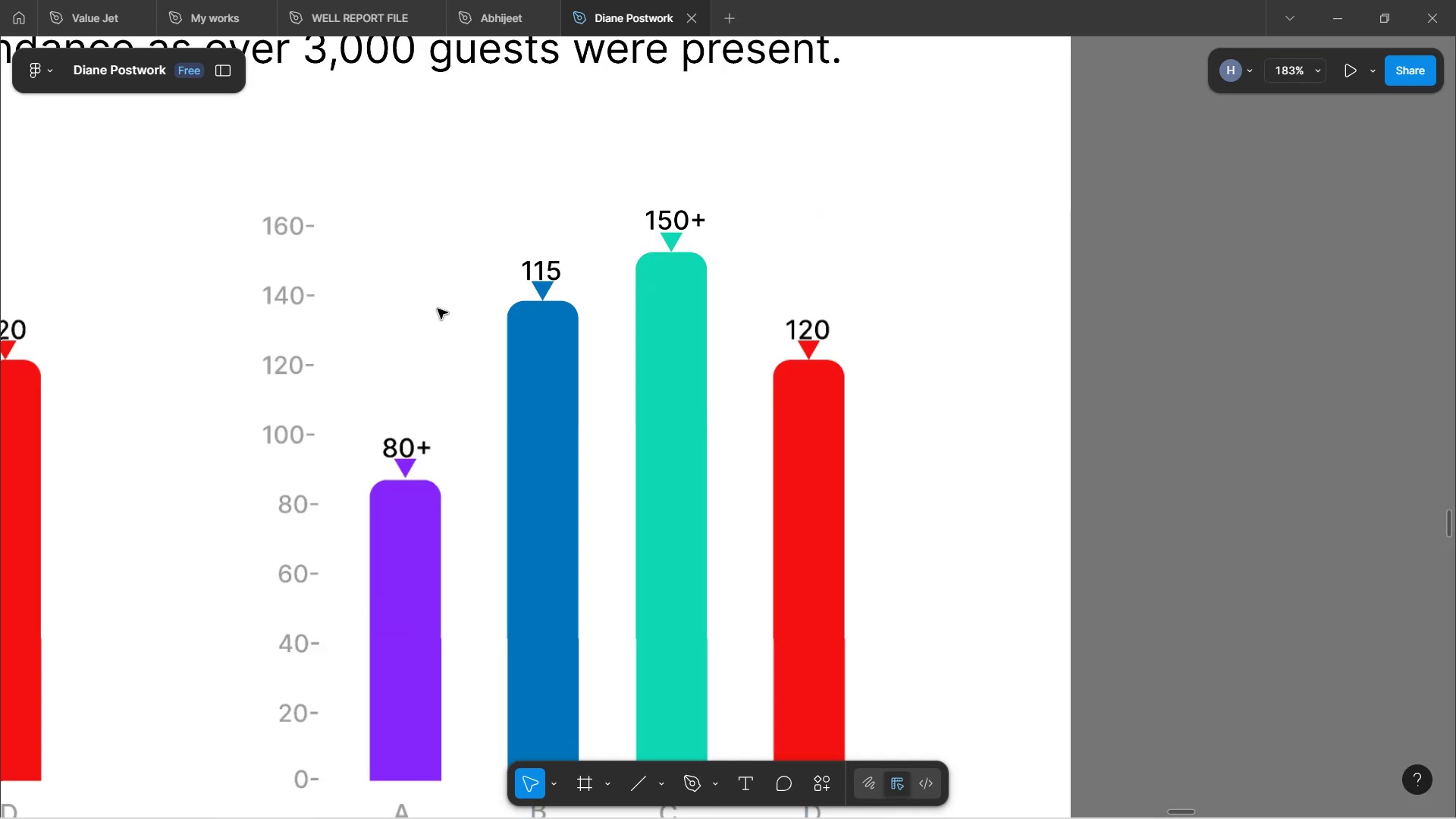 
key(Control+ControlLeft)
 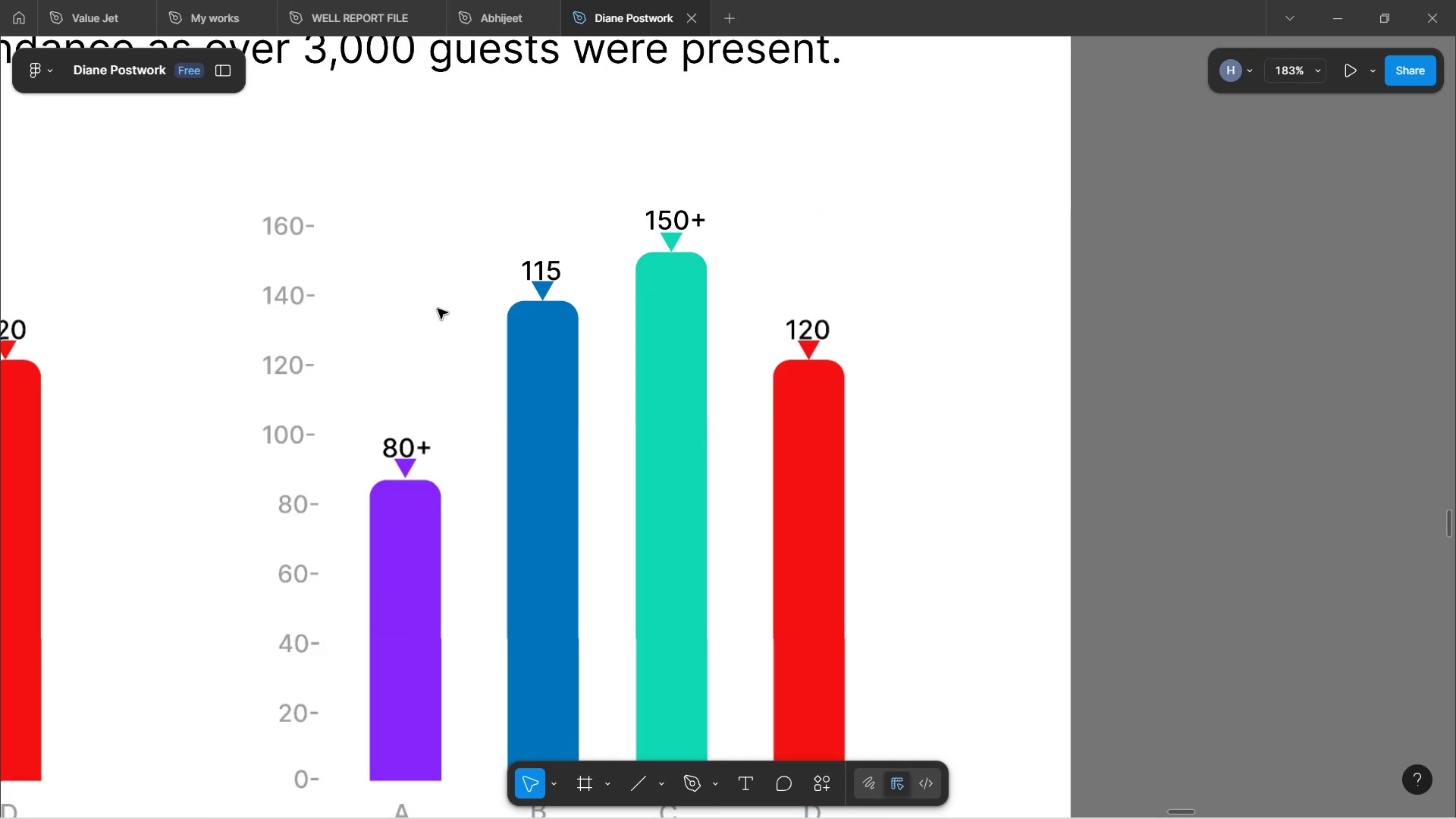 
key(Control+ControlLeft)
 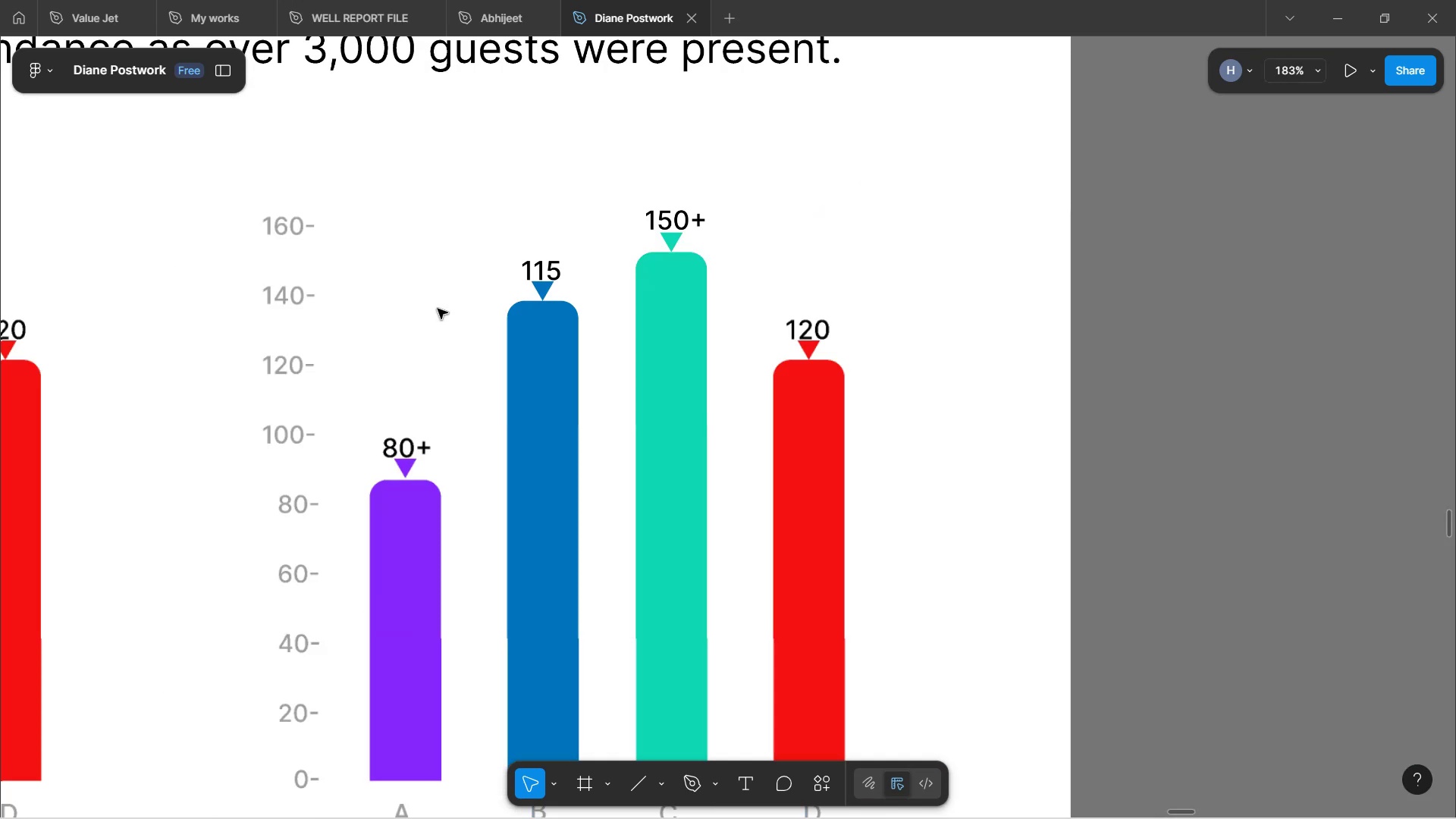 
key(Control+ControlLeft)
 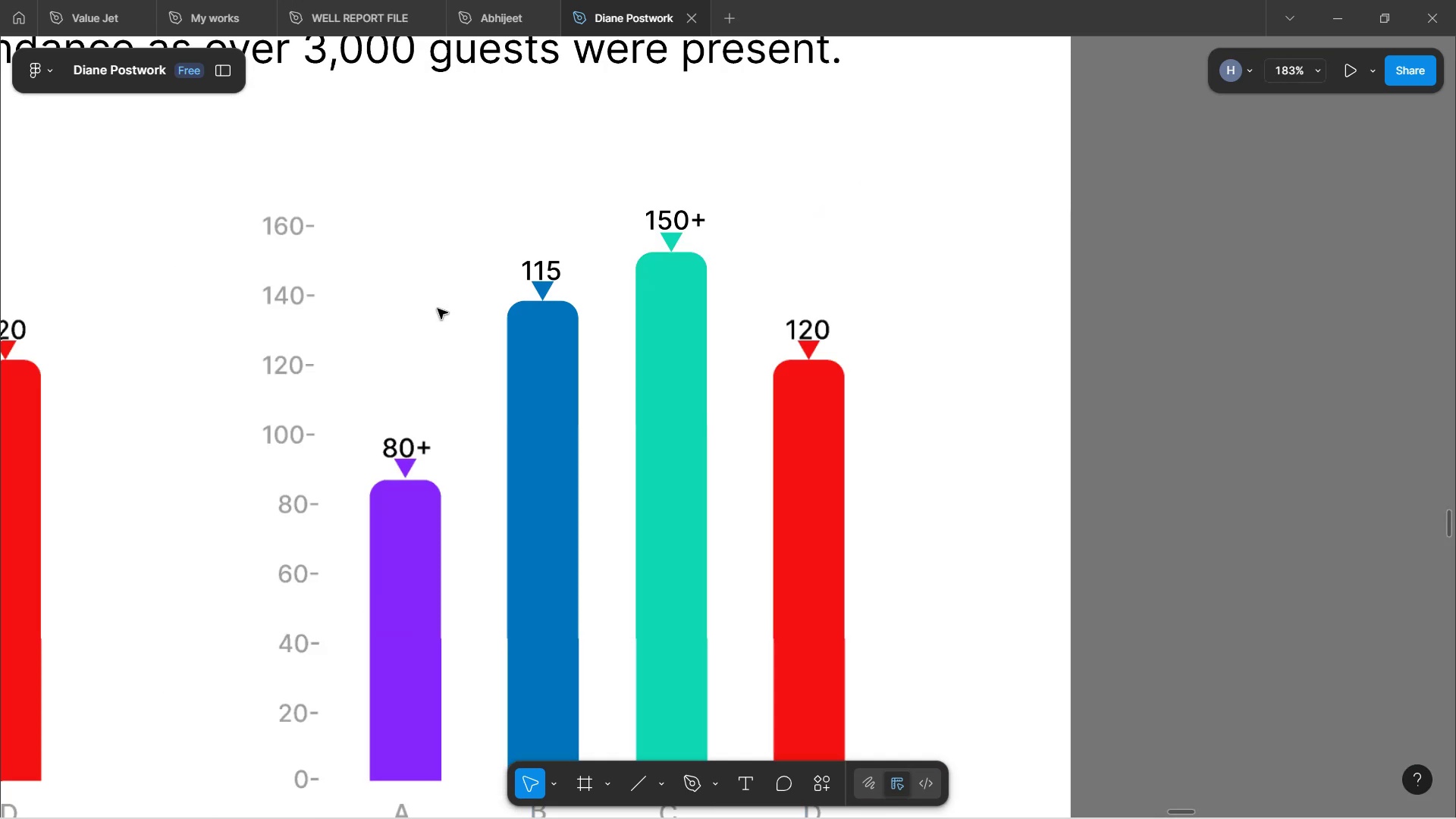 
key(Control+ControlLeft)
 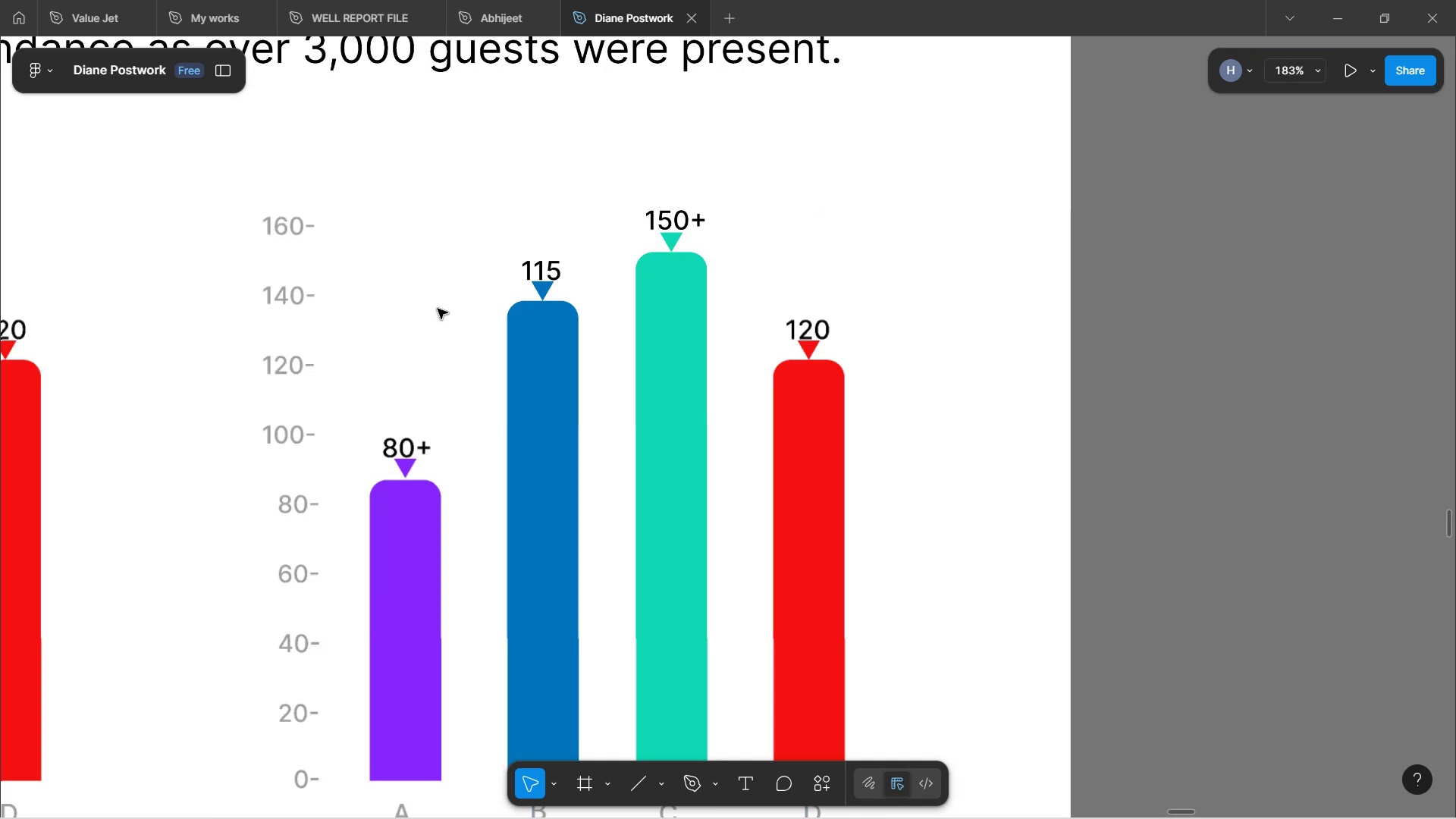 
key(Control+ControlLeft)
 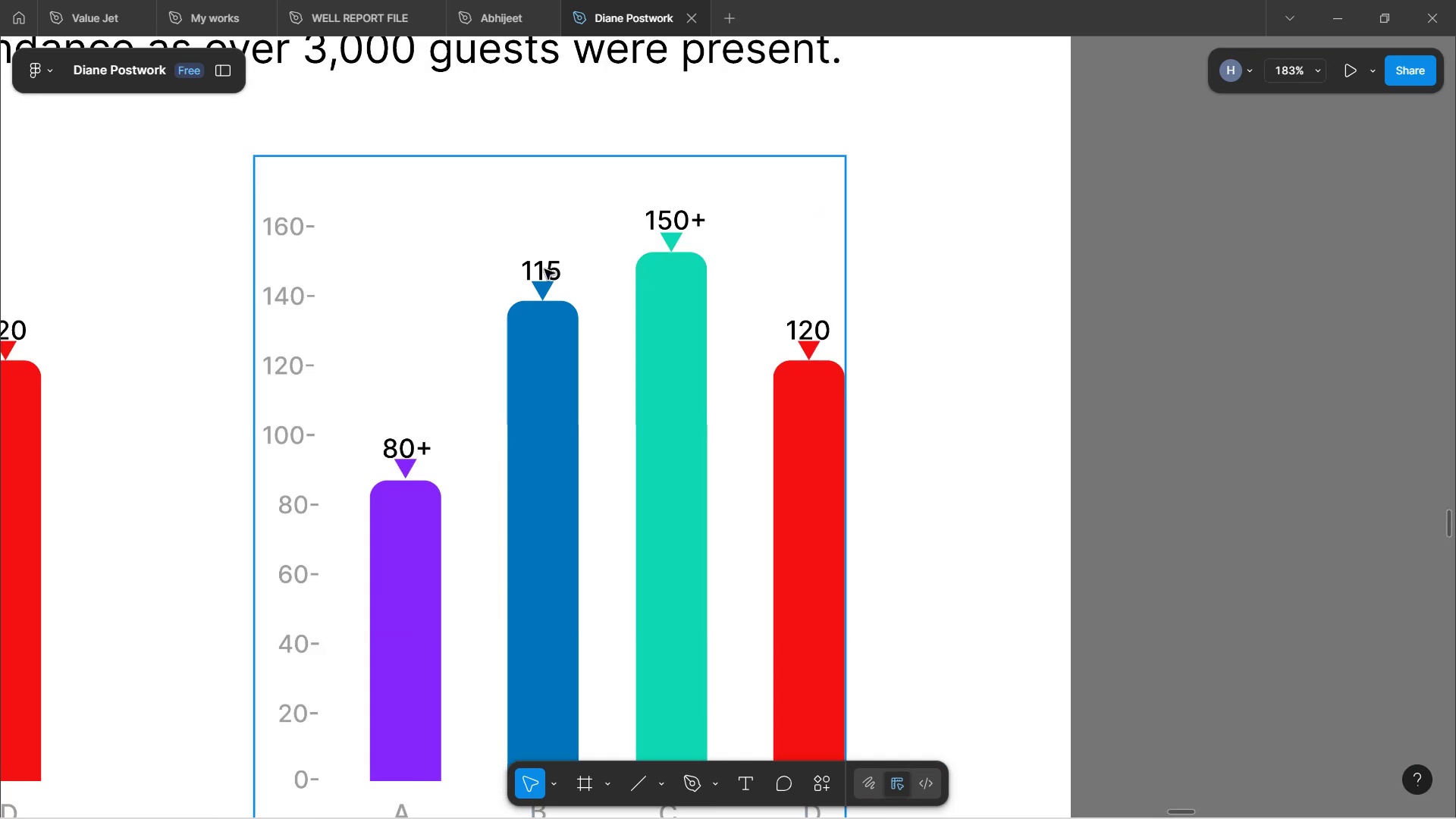 
double_click([544, 269])
 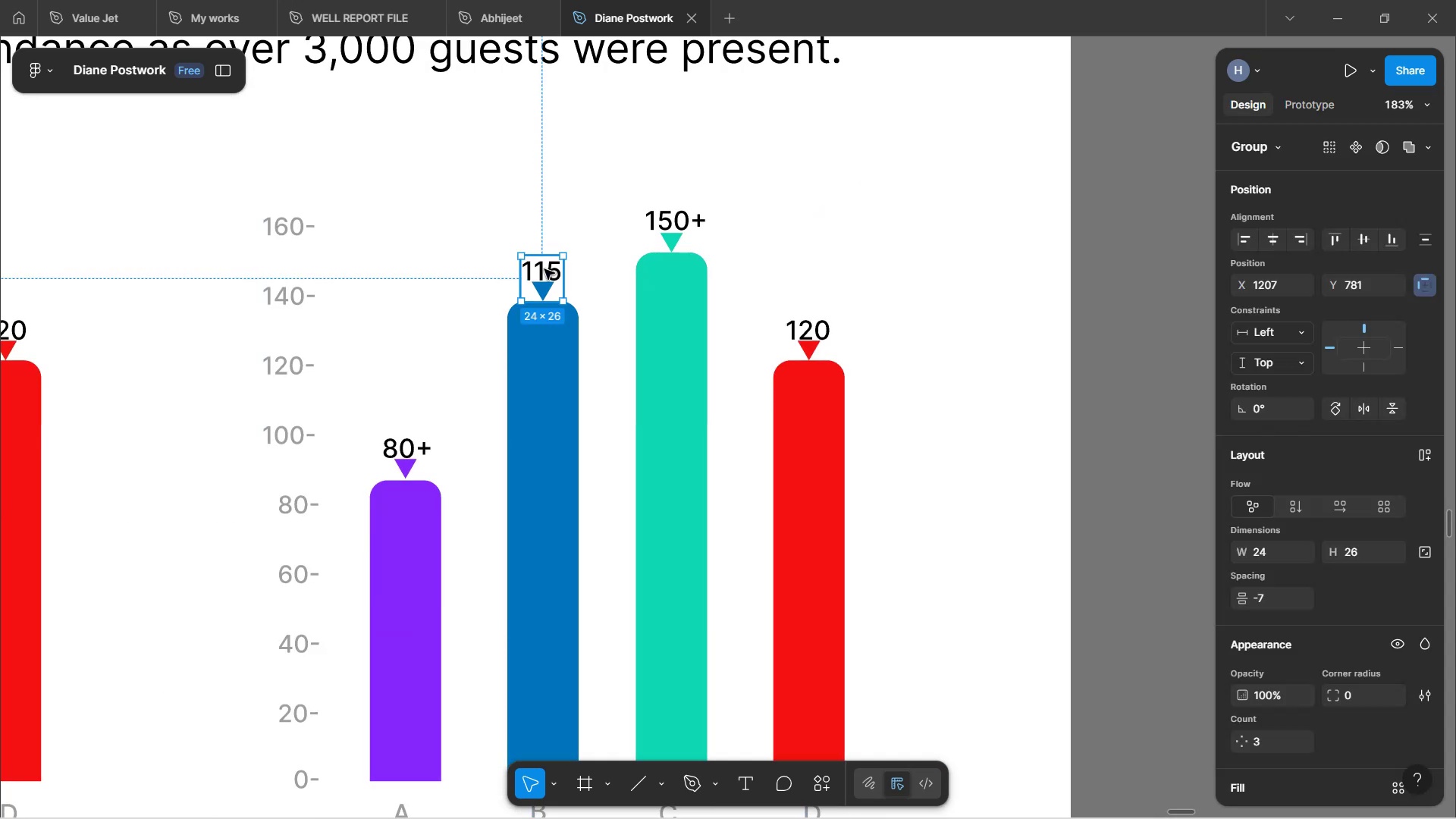 
double_click([544, 269])
 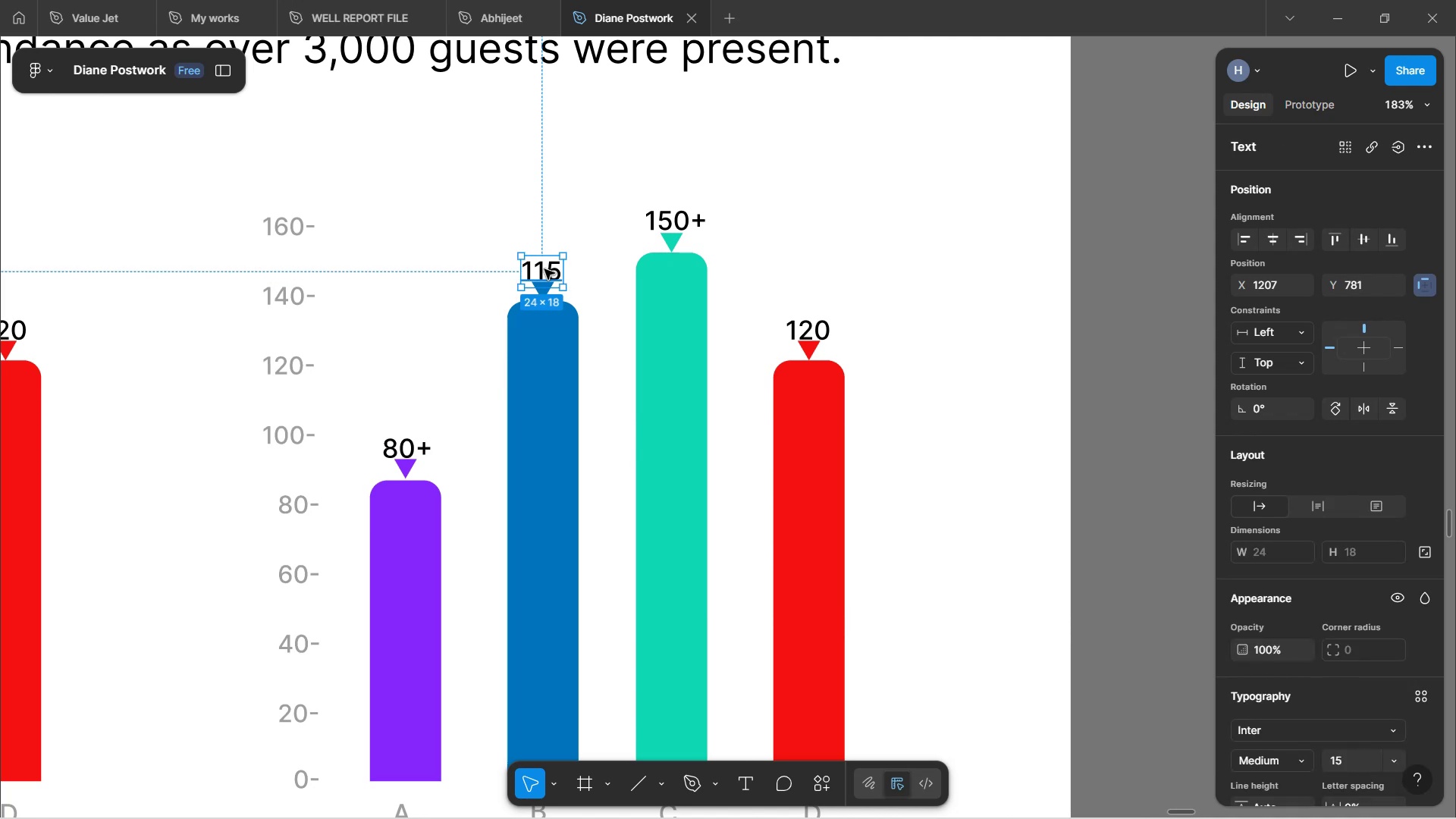 
double_click([549, 270])
 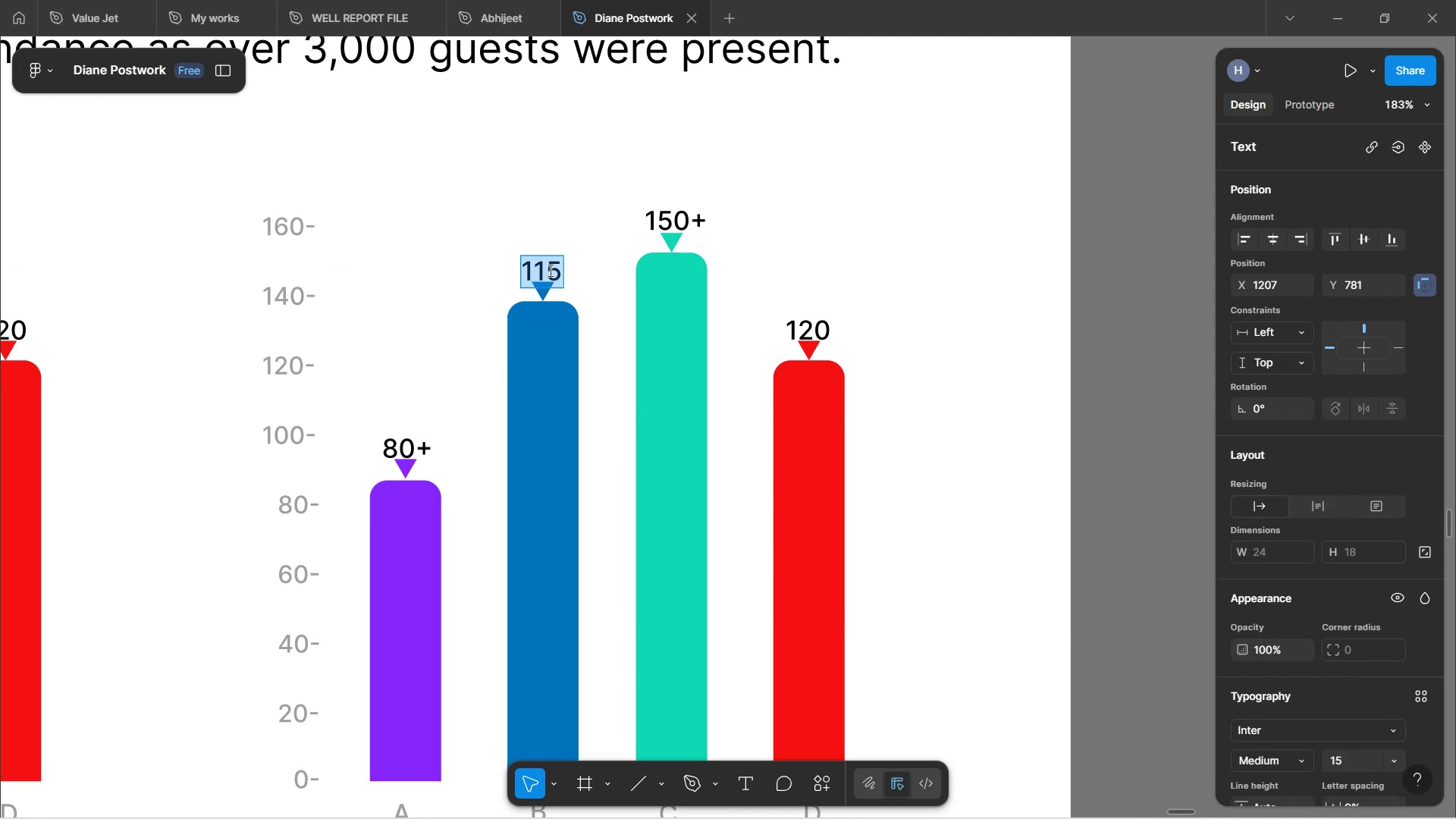 
key(ArrowRight)
 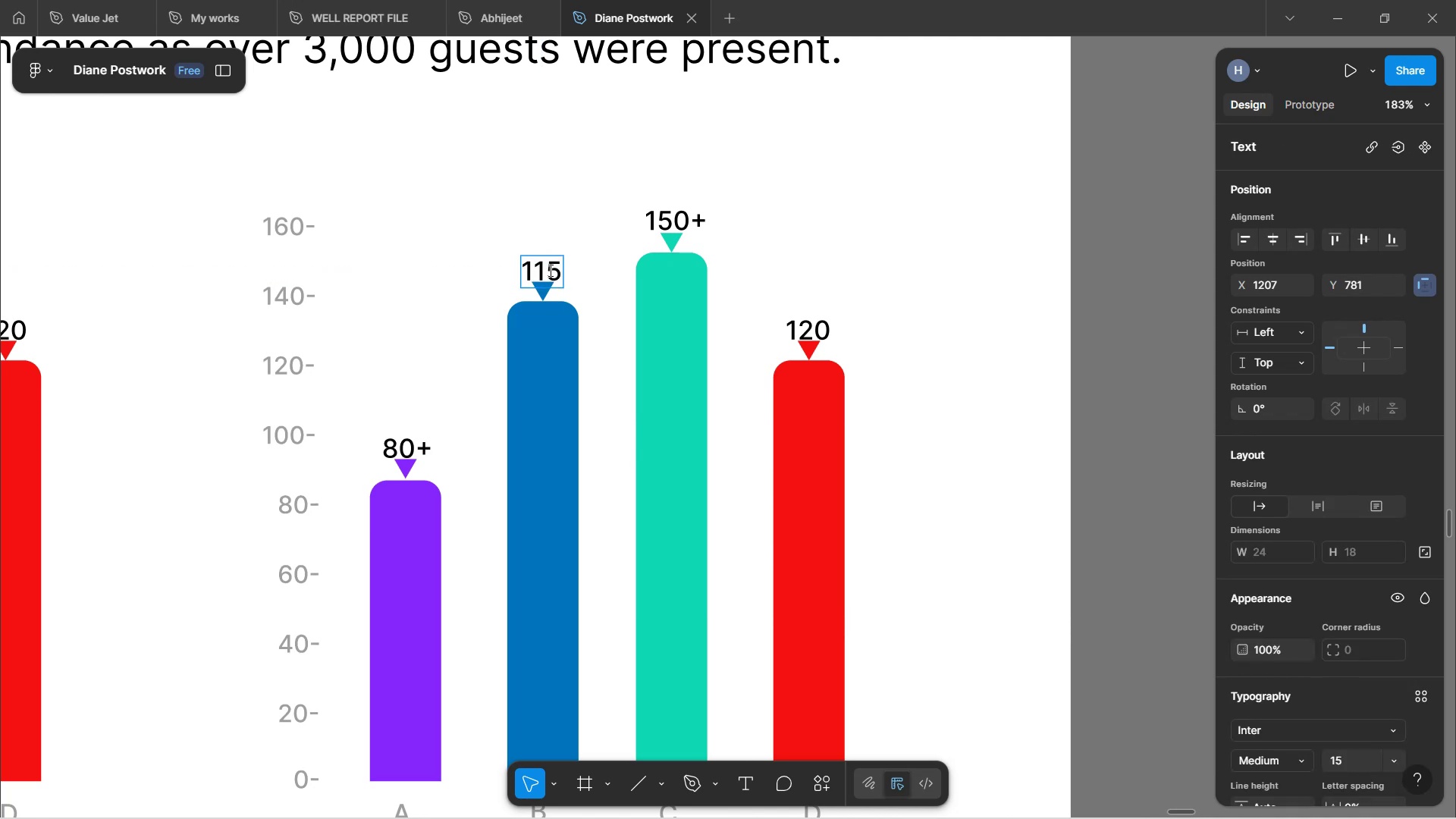 
key(Backspace)
 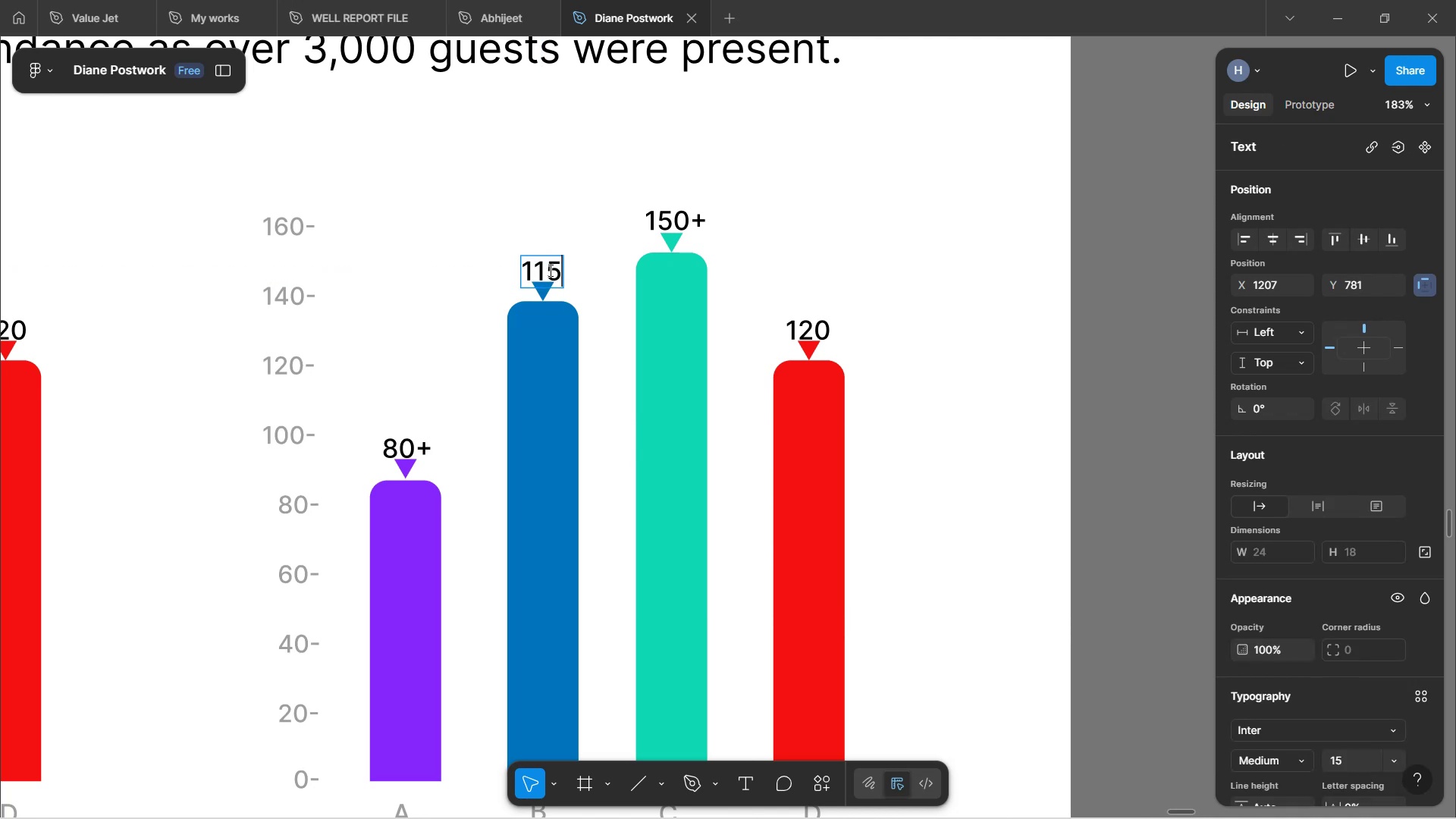 
key(Backspace)
 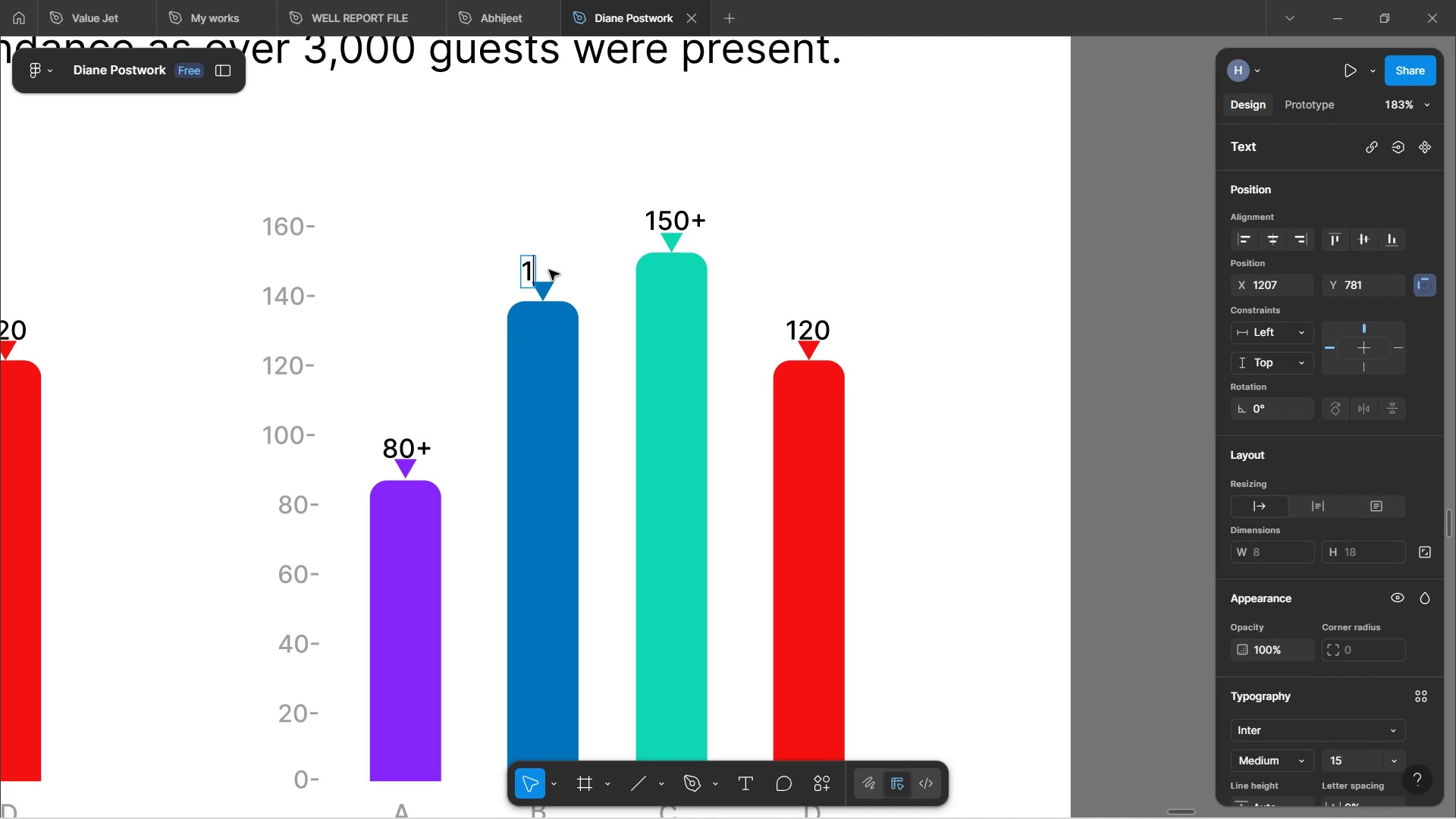 
wait(9.4)
 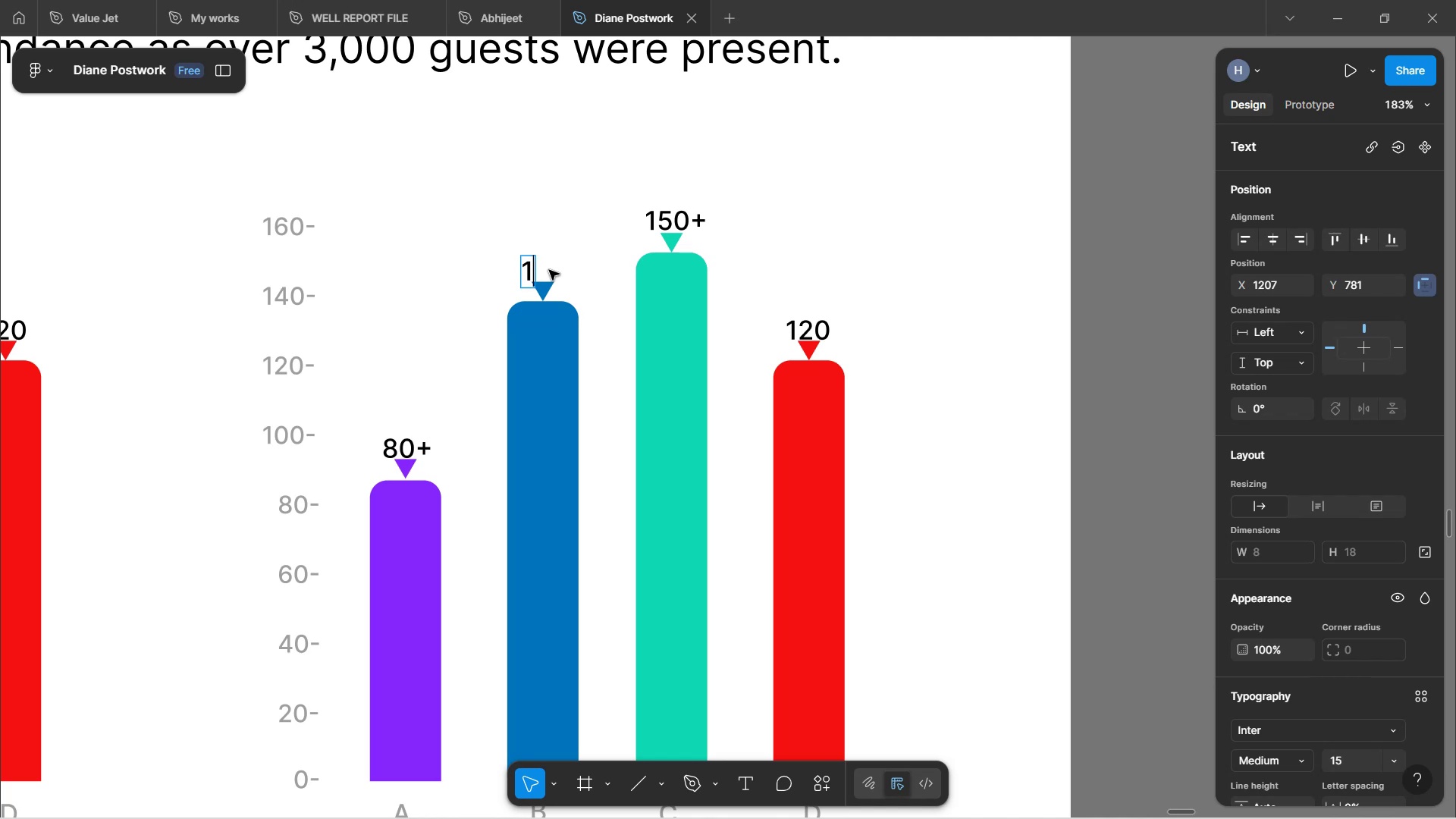 
type(37)
 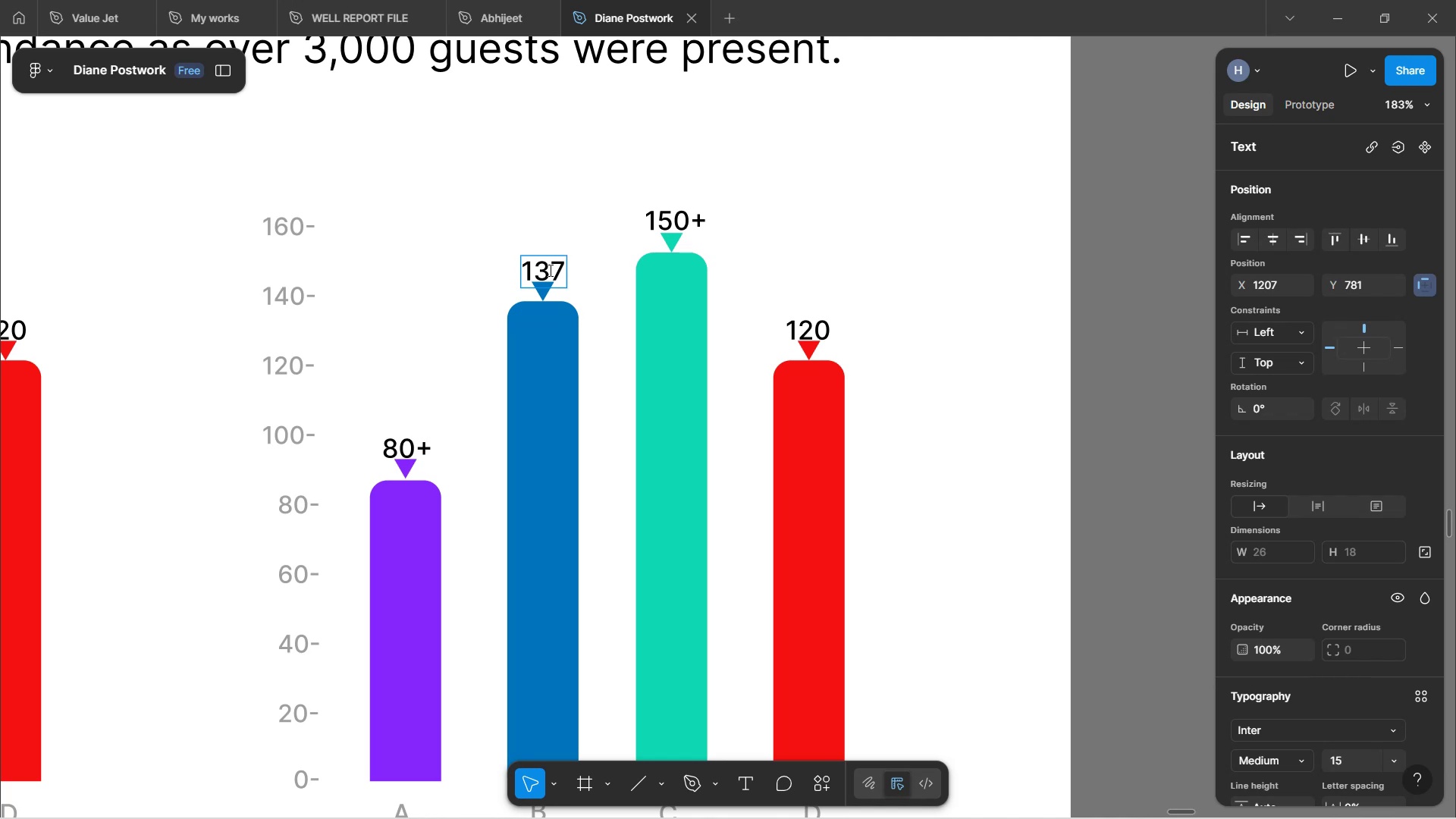 
left_click([907, 194])
 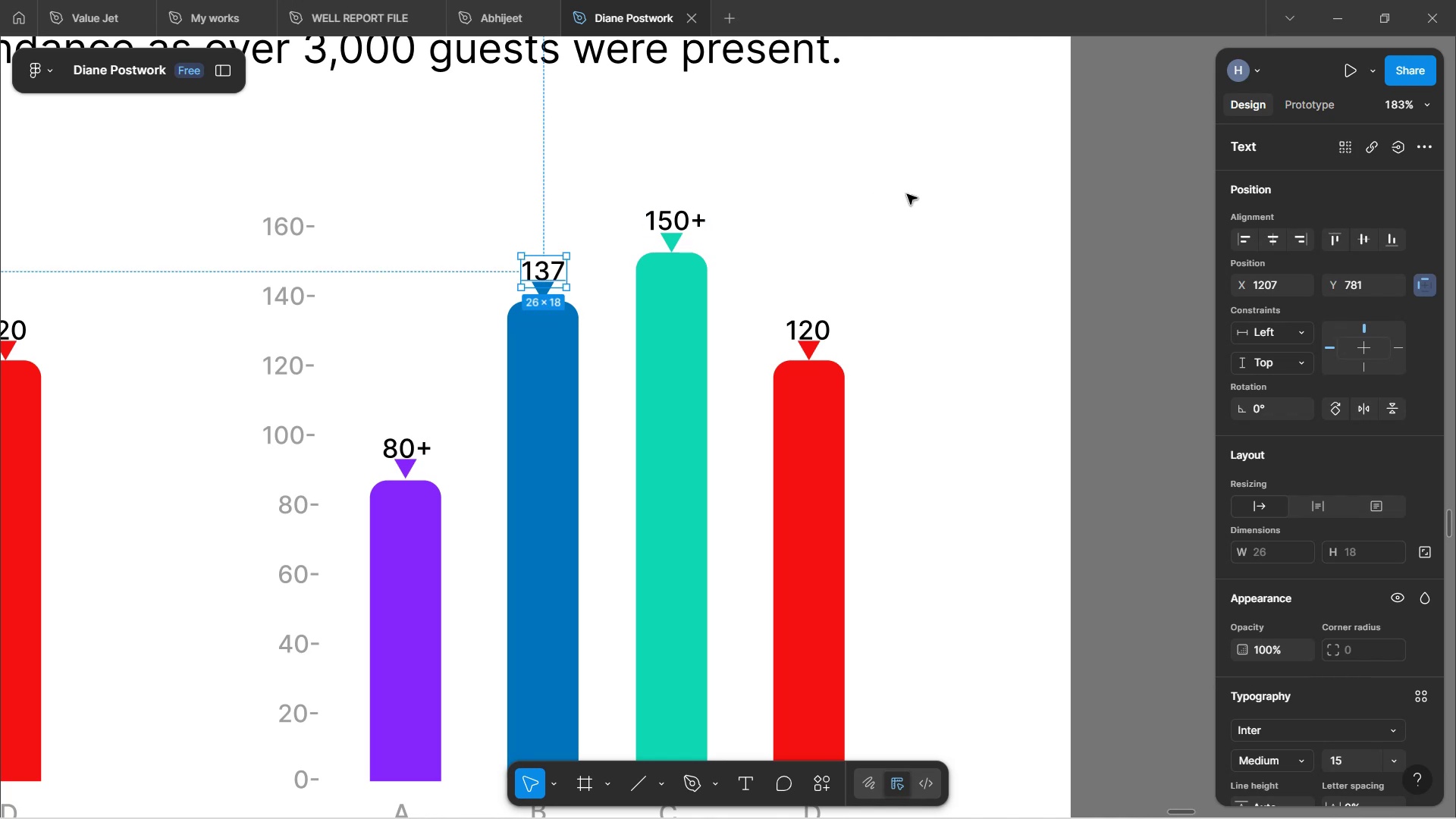 
hold_key(key=ShiftLeft, duration=1.54)
scroll: coordinate [905, 194], scroll_direction: up, amount: 11.0
 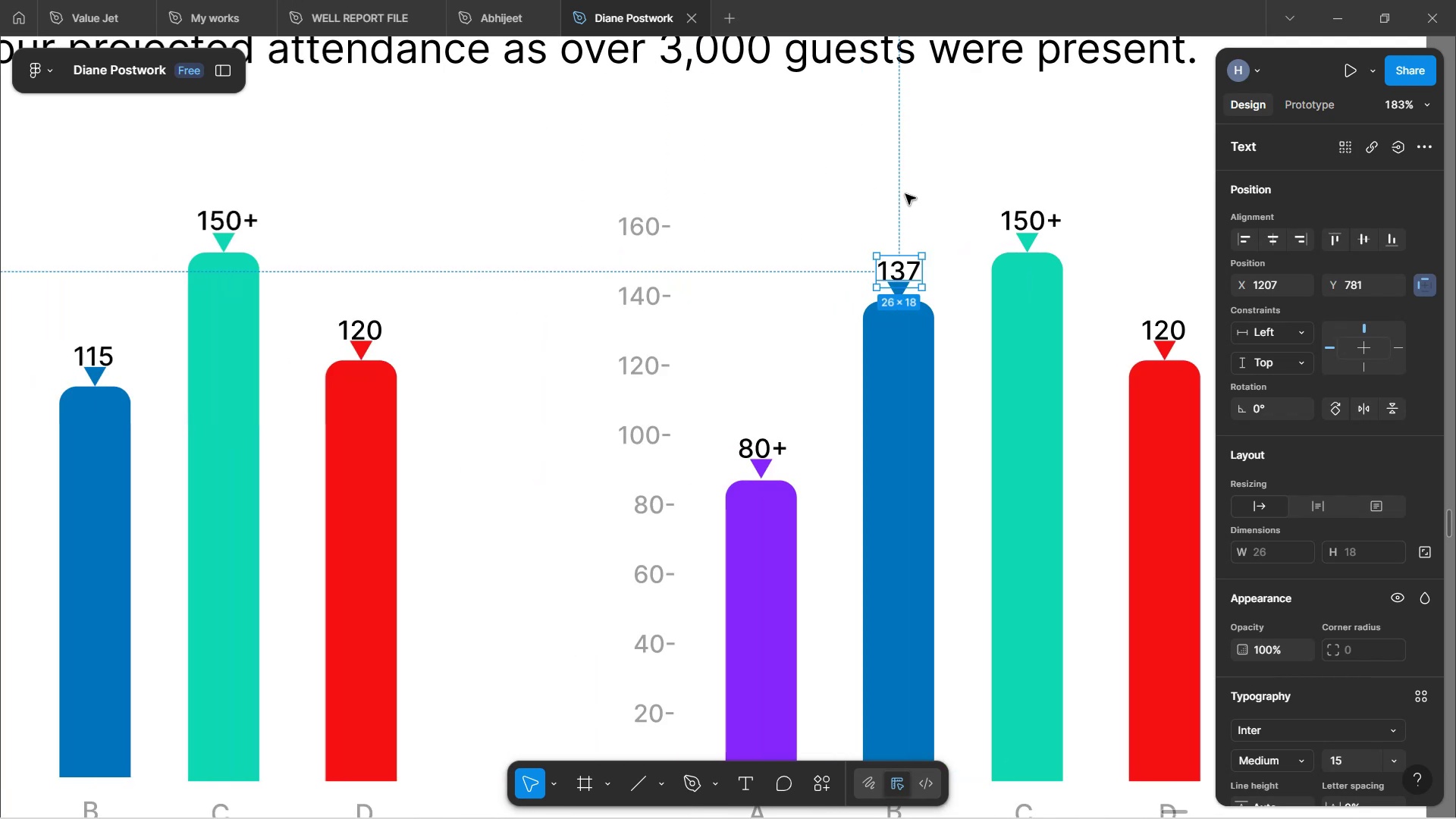 
hold_key(key=ShiftLeft, duration=1.51)
scroll: coordinate [889, 203], scroll_direction: down, amount: 11.0
 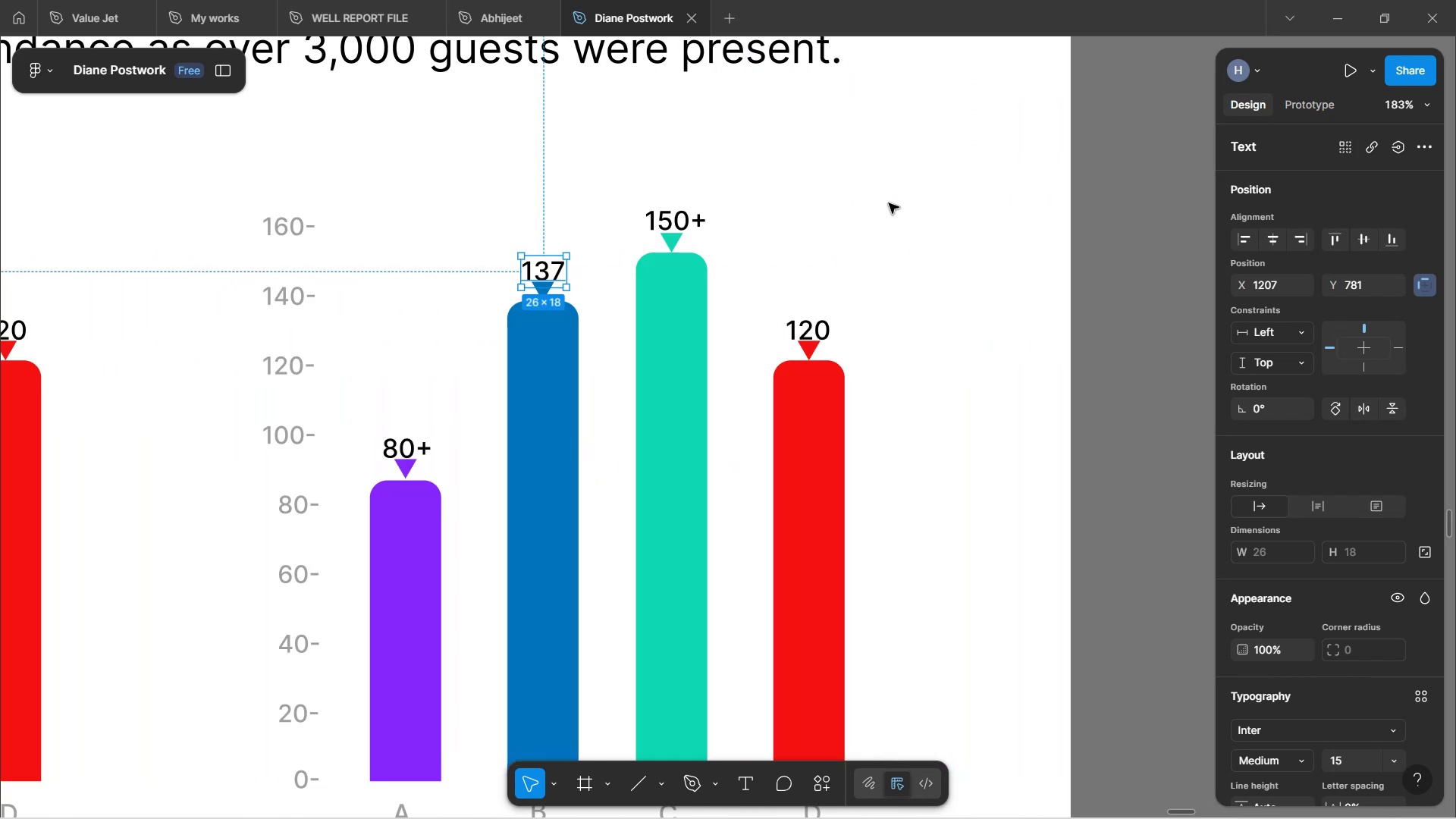 
hold_key(key=ShiftLeft, duration=0.47)
 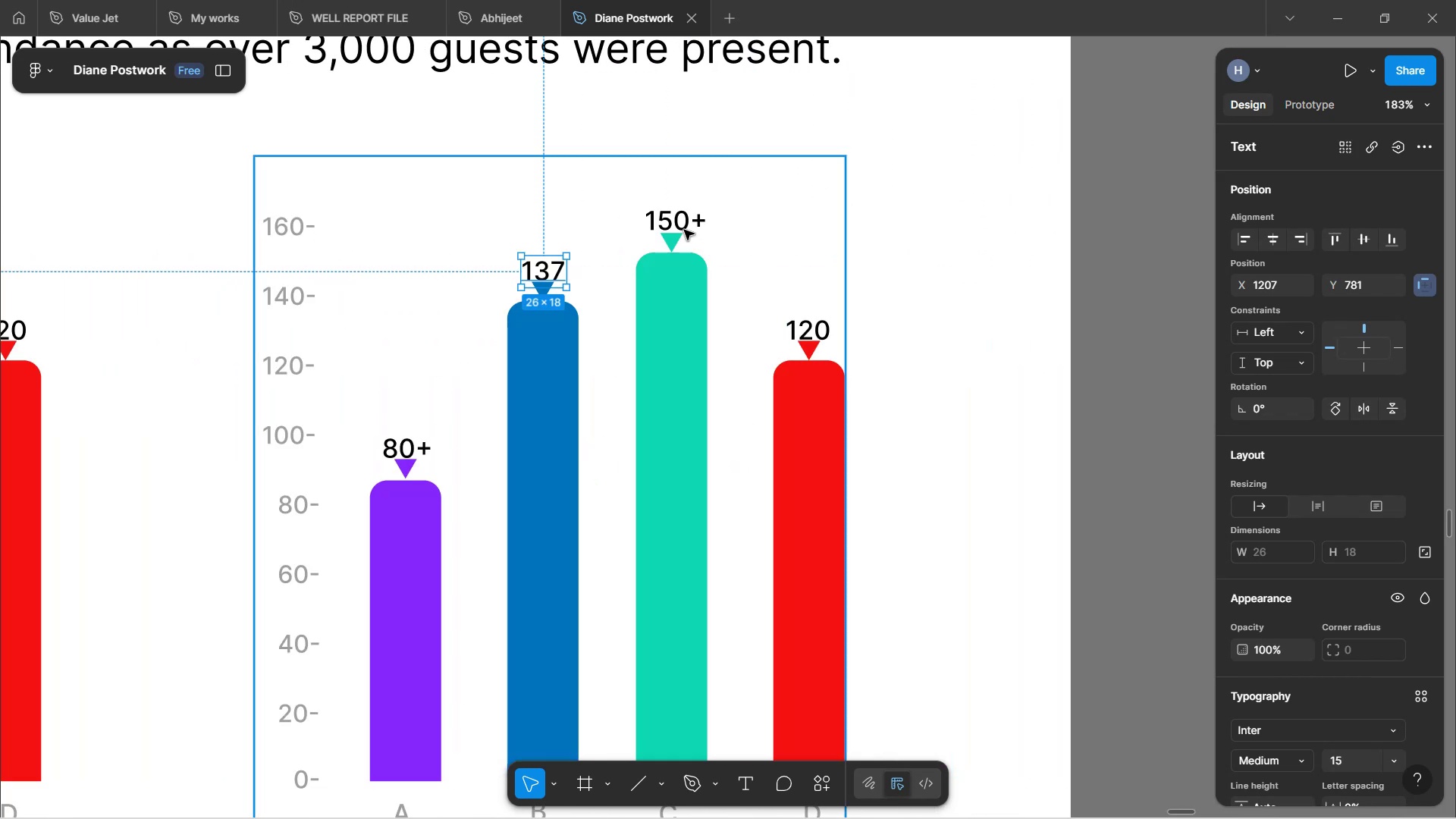 
double_click([672, 224])
 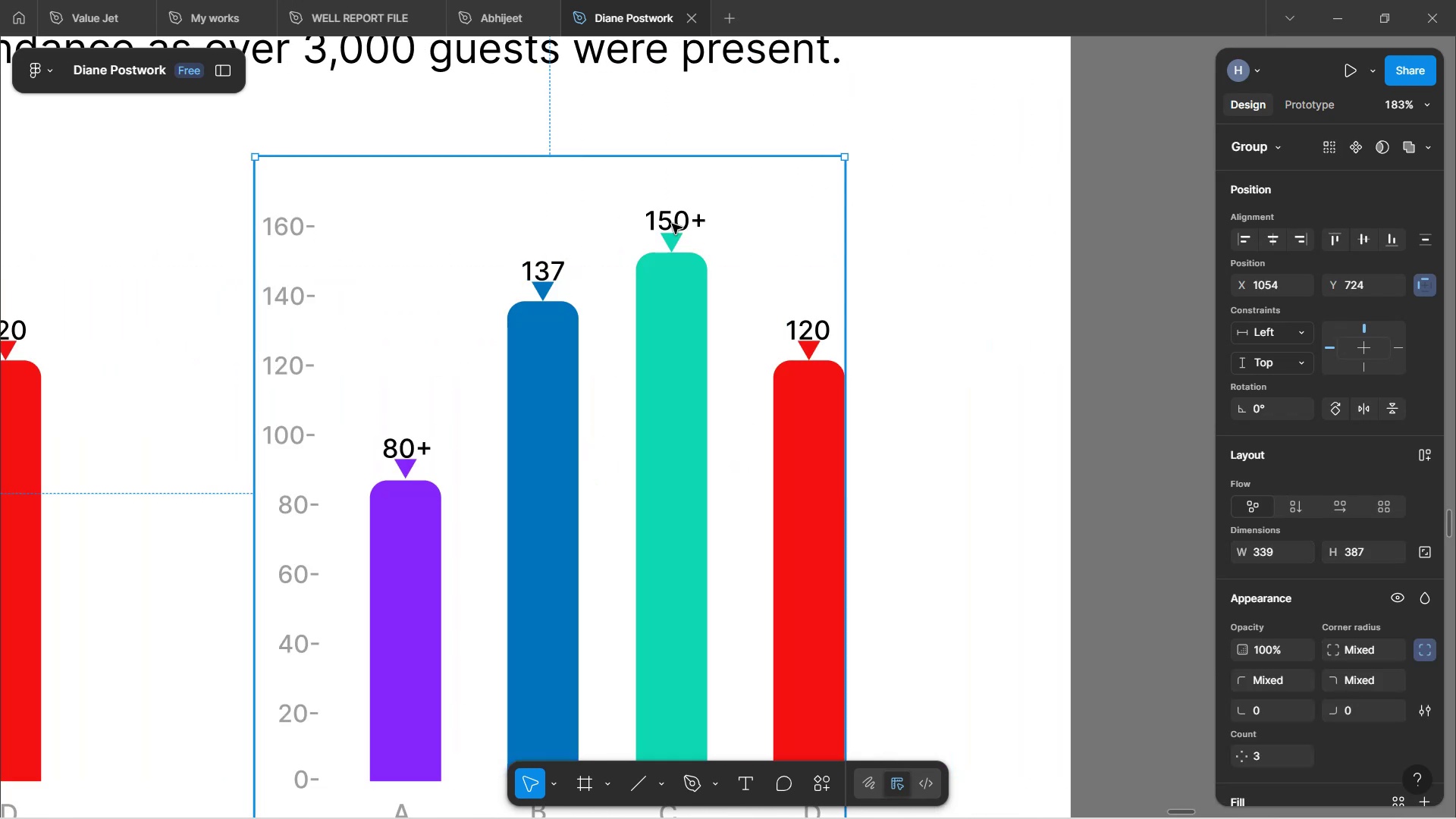 
double_click([672, 224])
 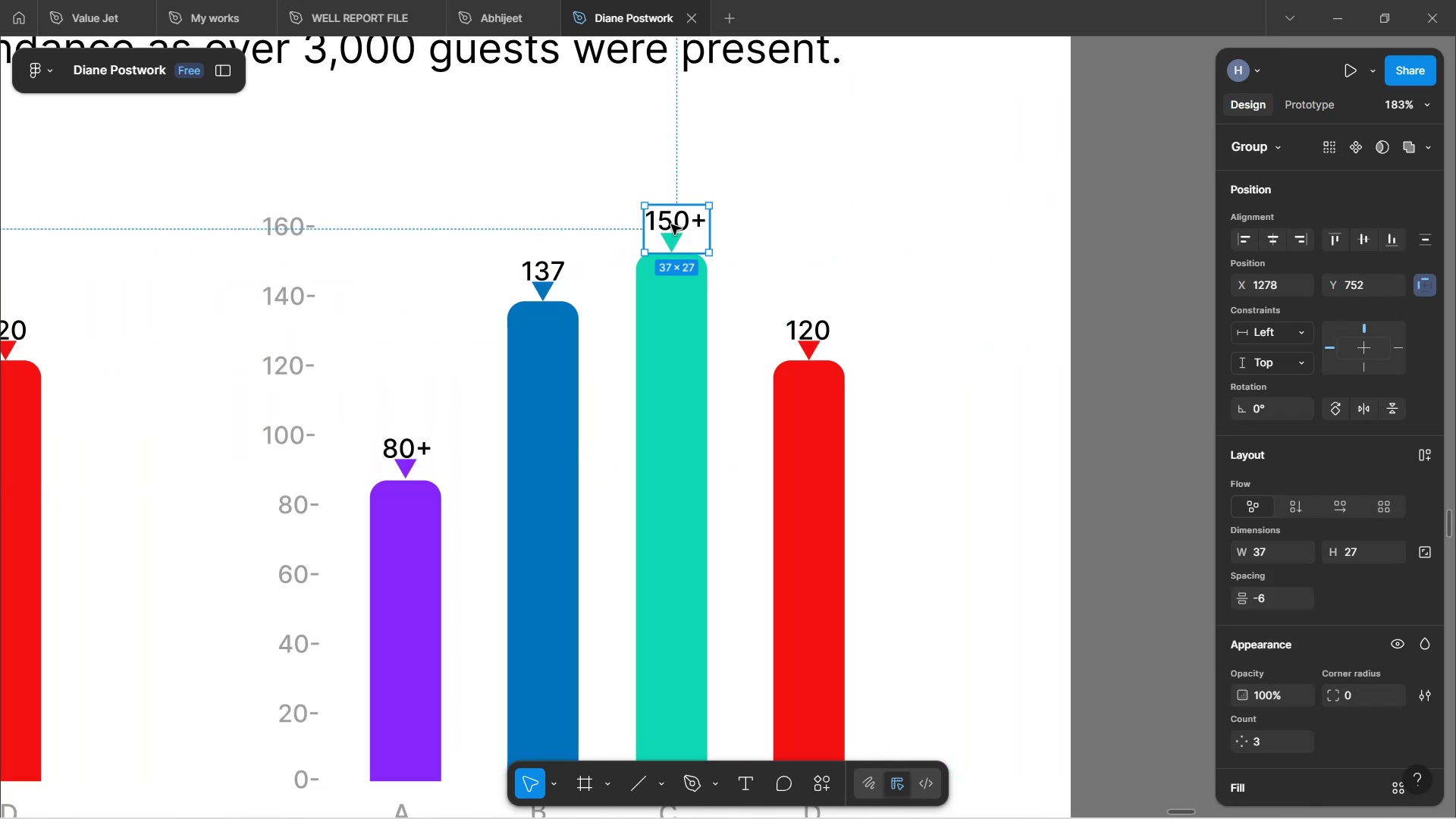 
hold_key(key=ArrowUp, duration=1.53)
 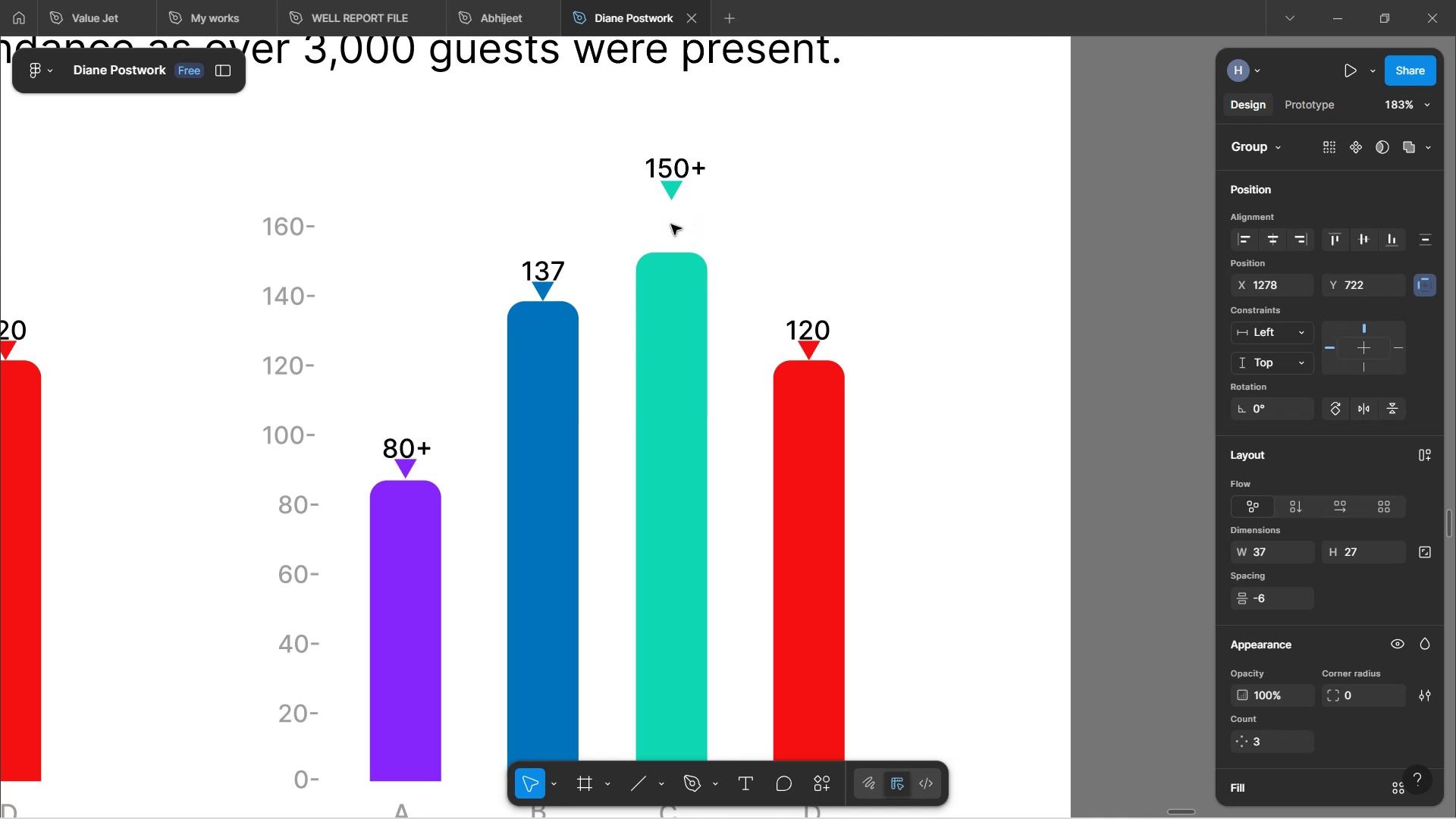 
hold_key(key=ArrowUp, duration=0.78)
 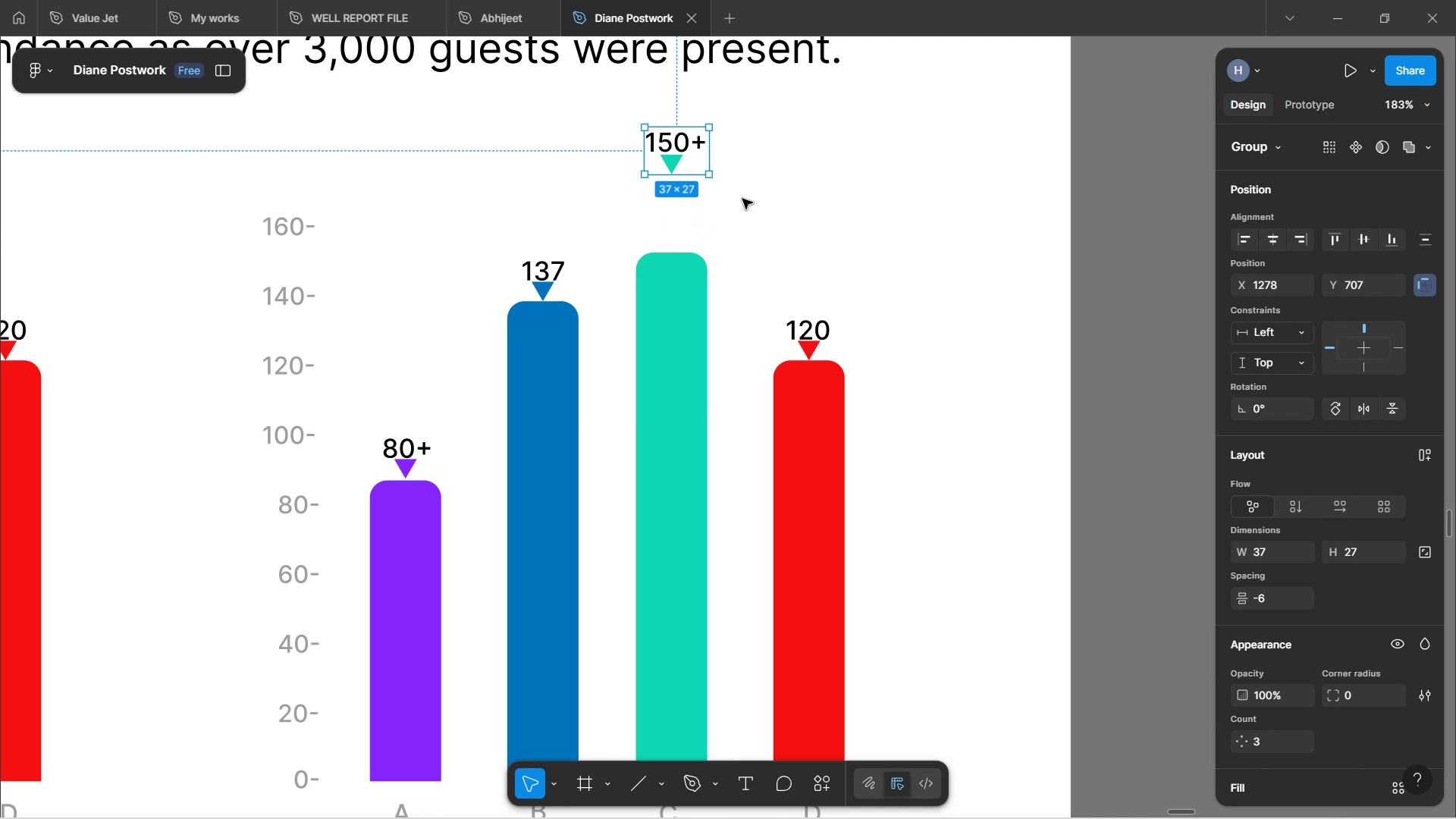 
left_click([682, 303])
 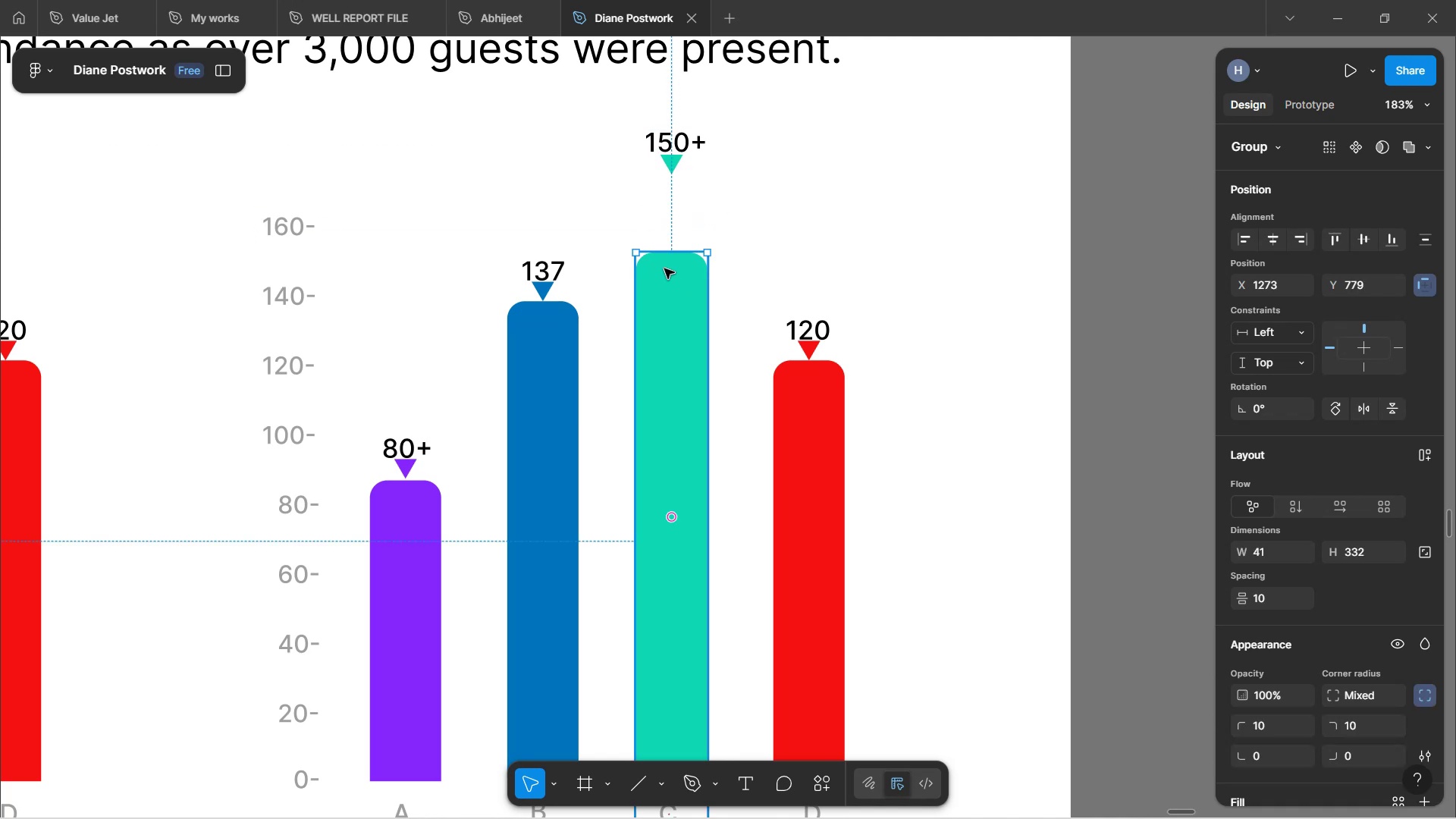 
double_click([668, 276])
 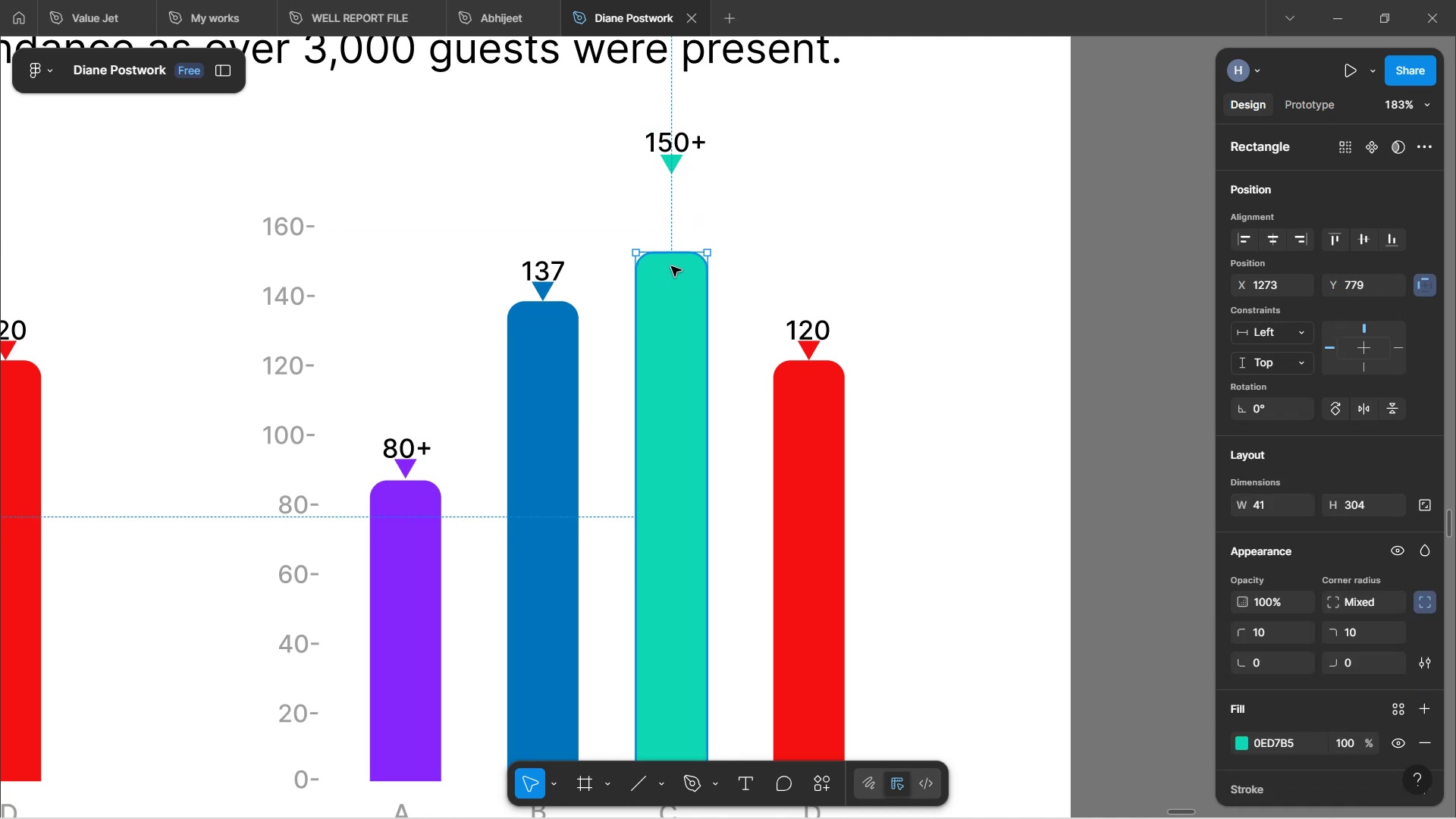 
left_click_drag(start_coordinate=[673, 248], to_coordinate=[681, 174])
 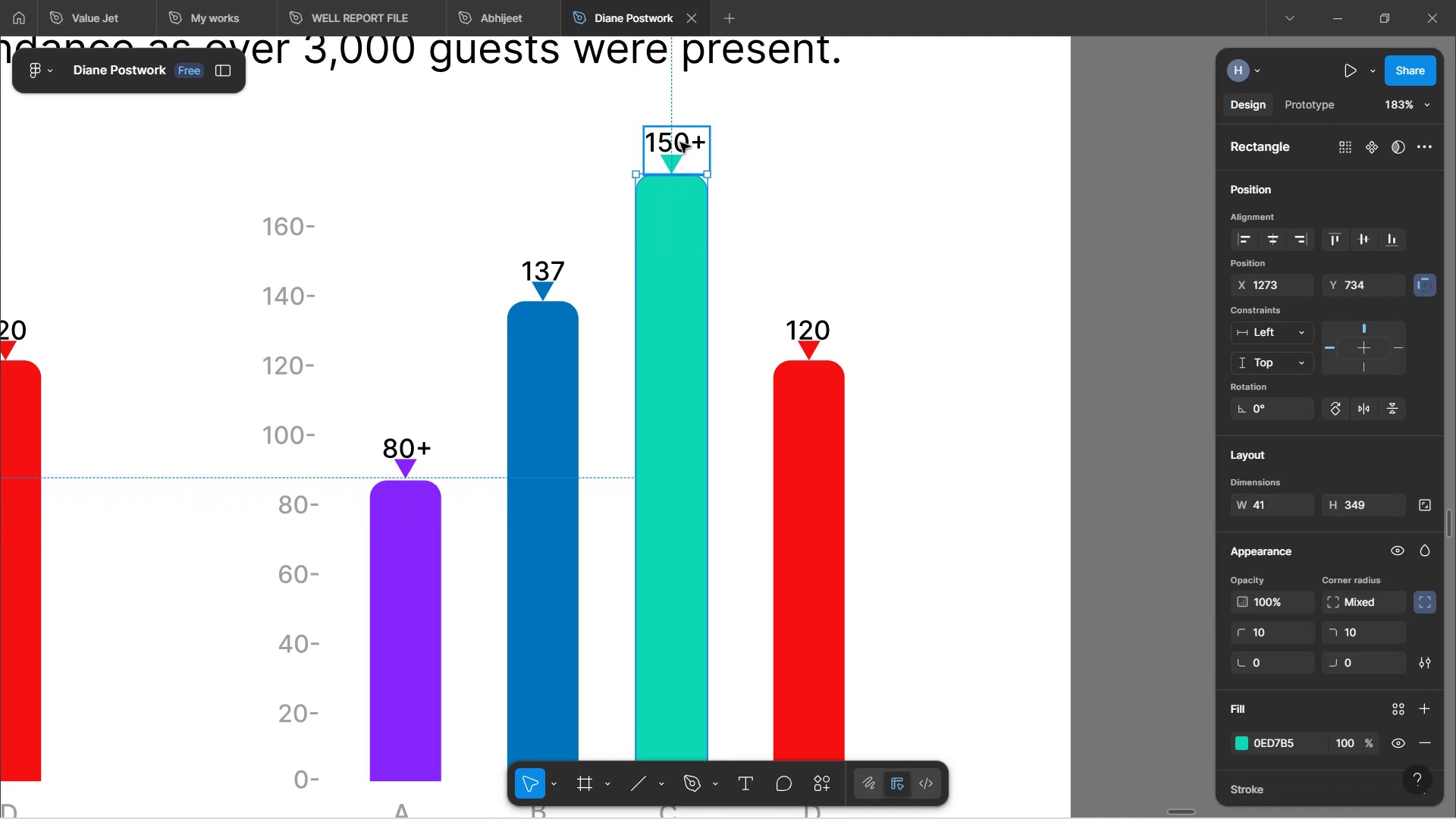 
double_click([667, 143])
 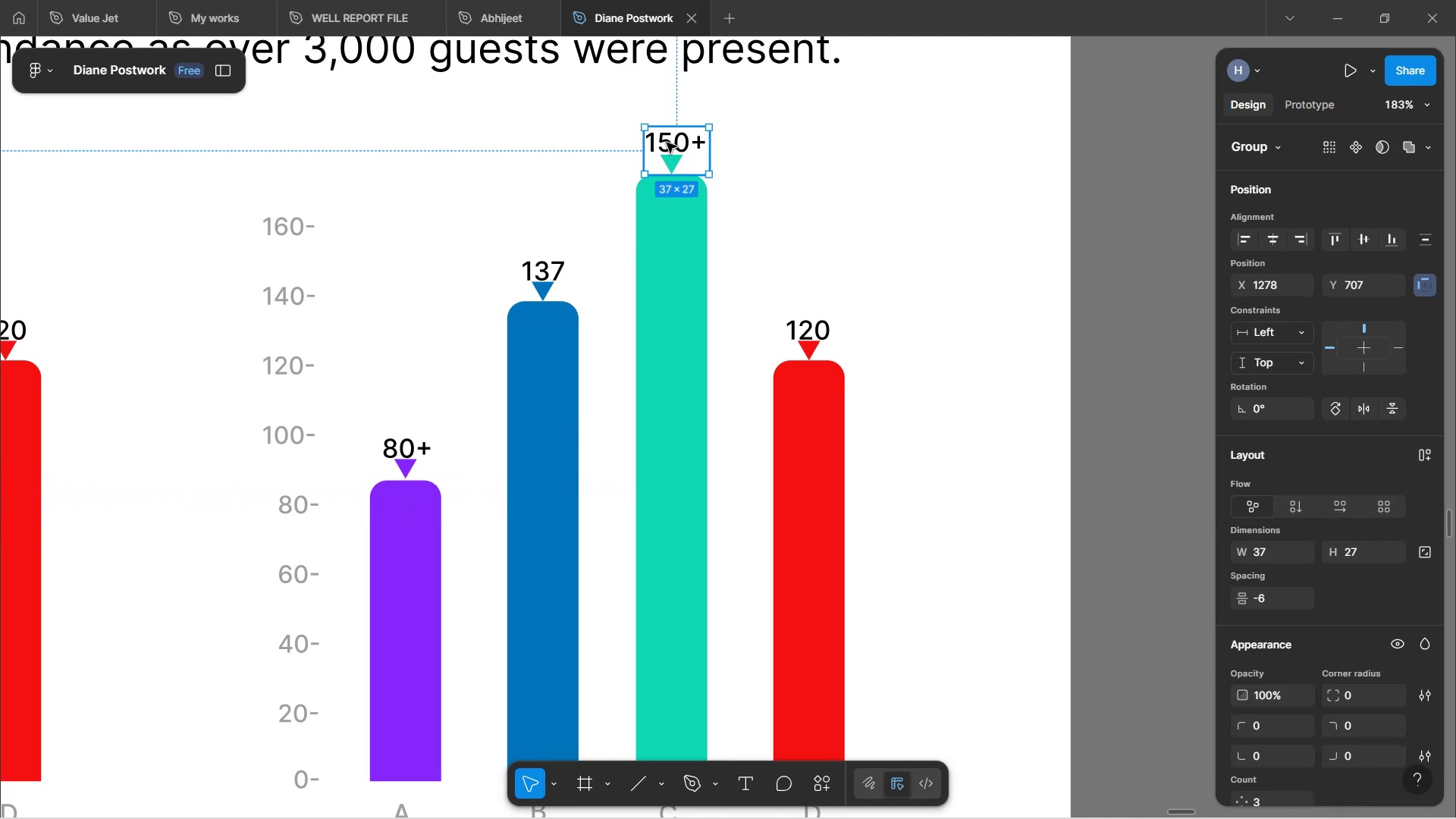 
triple_click([667, 143])
 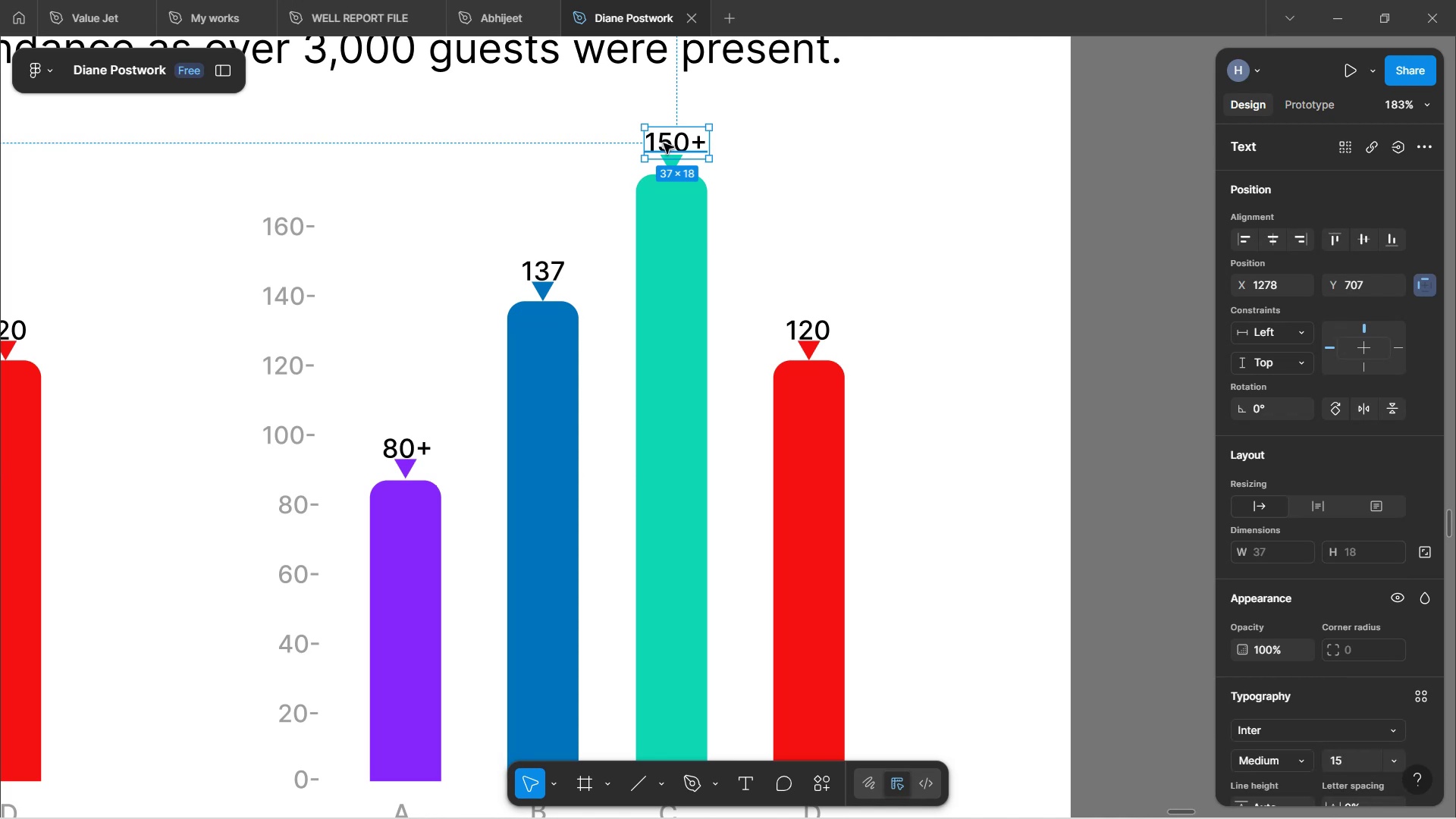 
double_click([665, 143])
 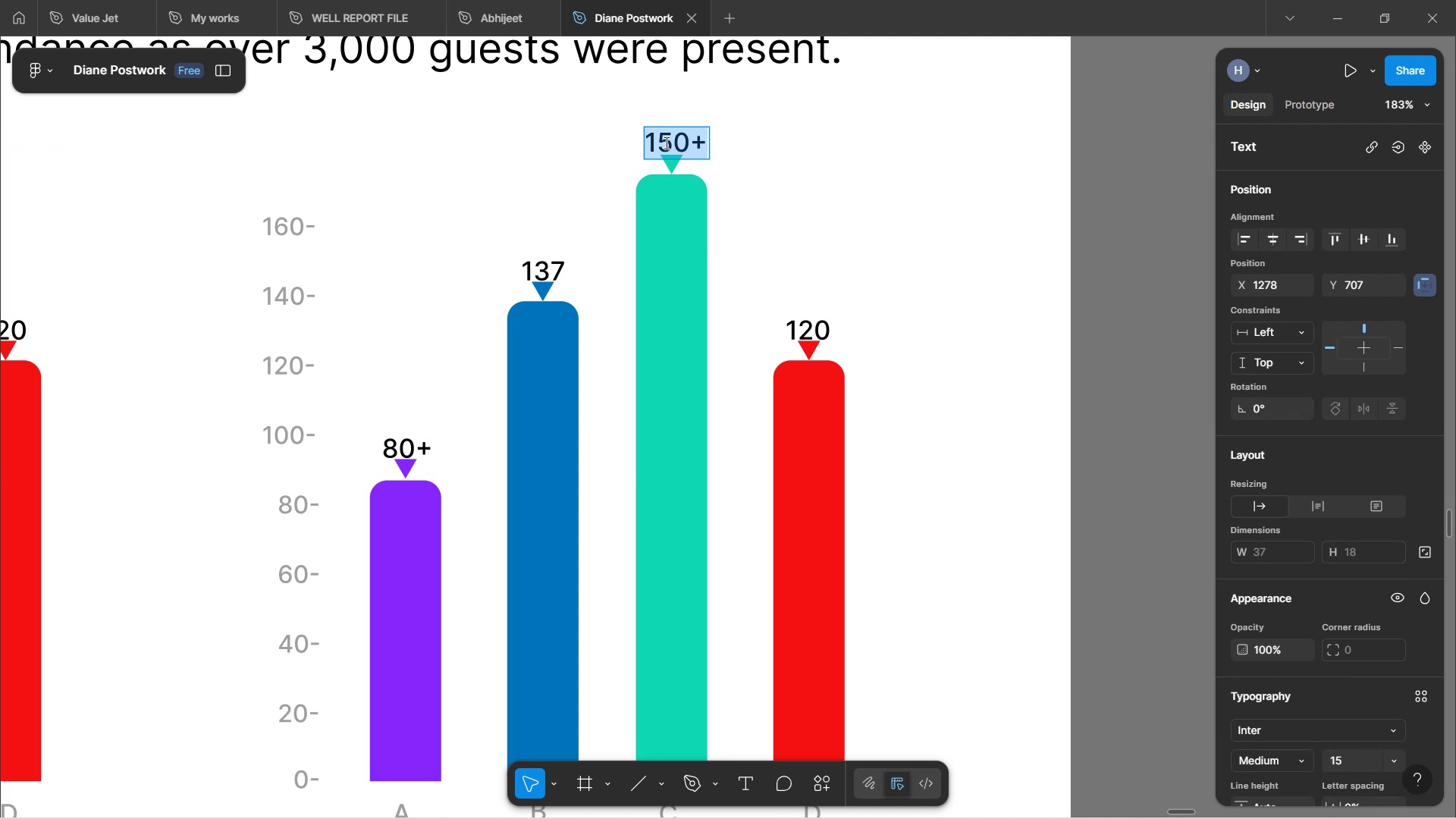 
triple_click([665, 143])
 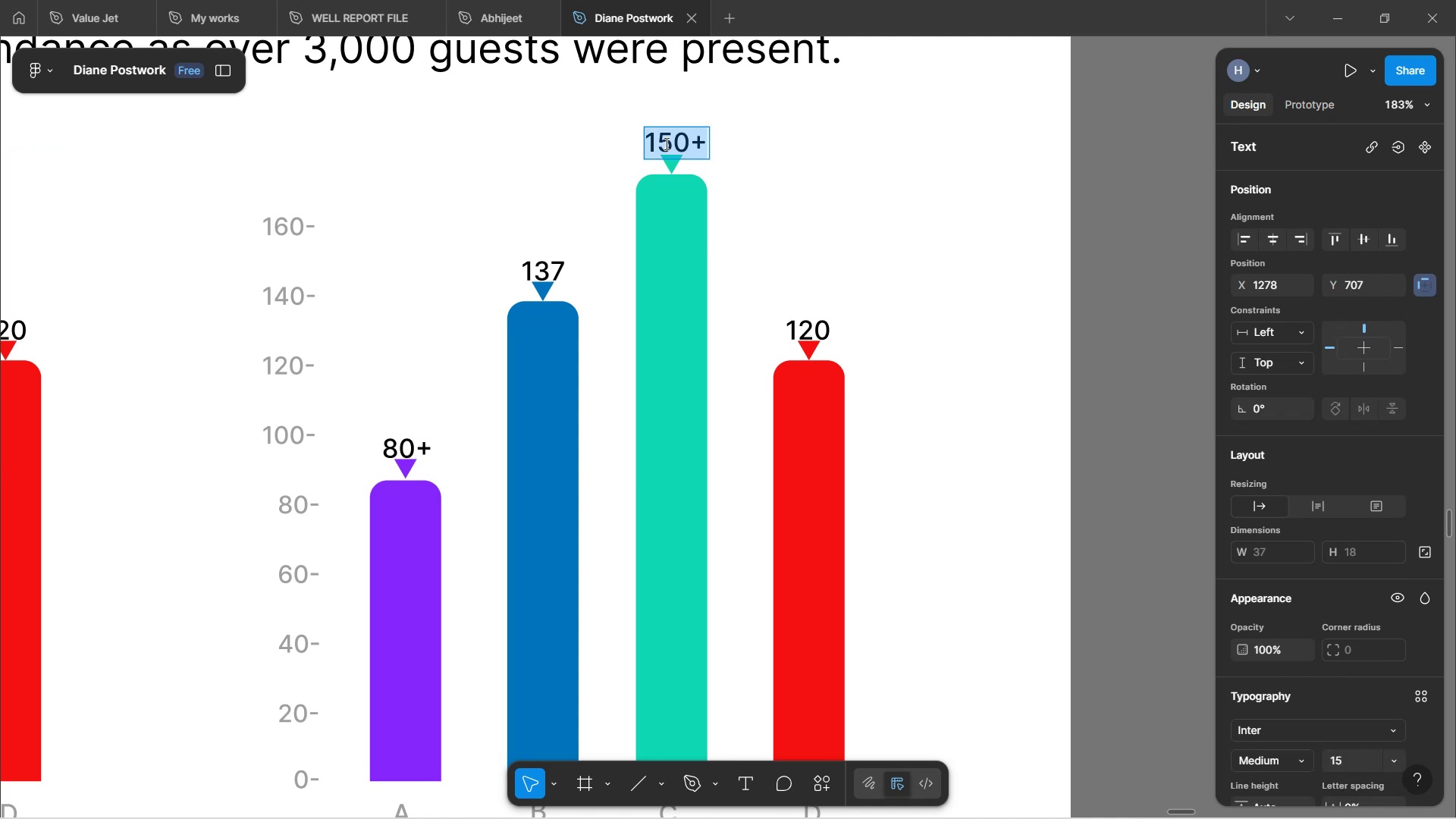 
double_click([677, 144])
 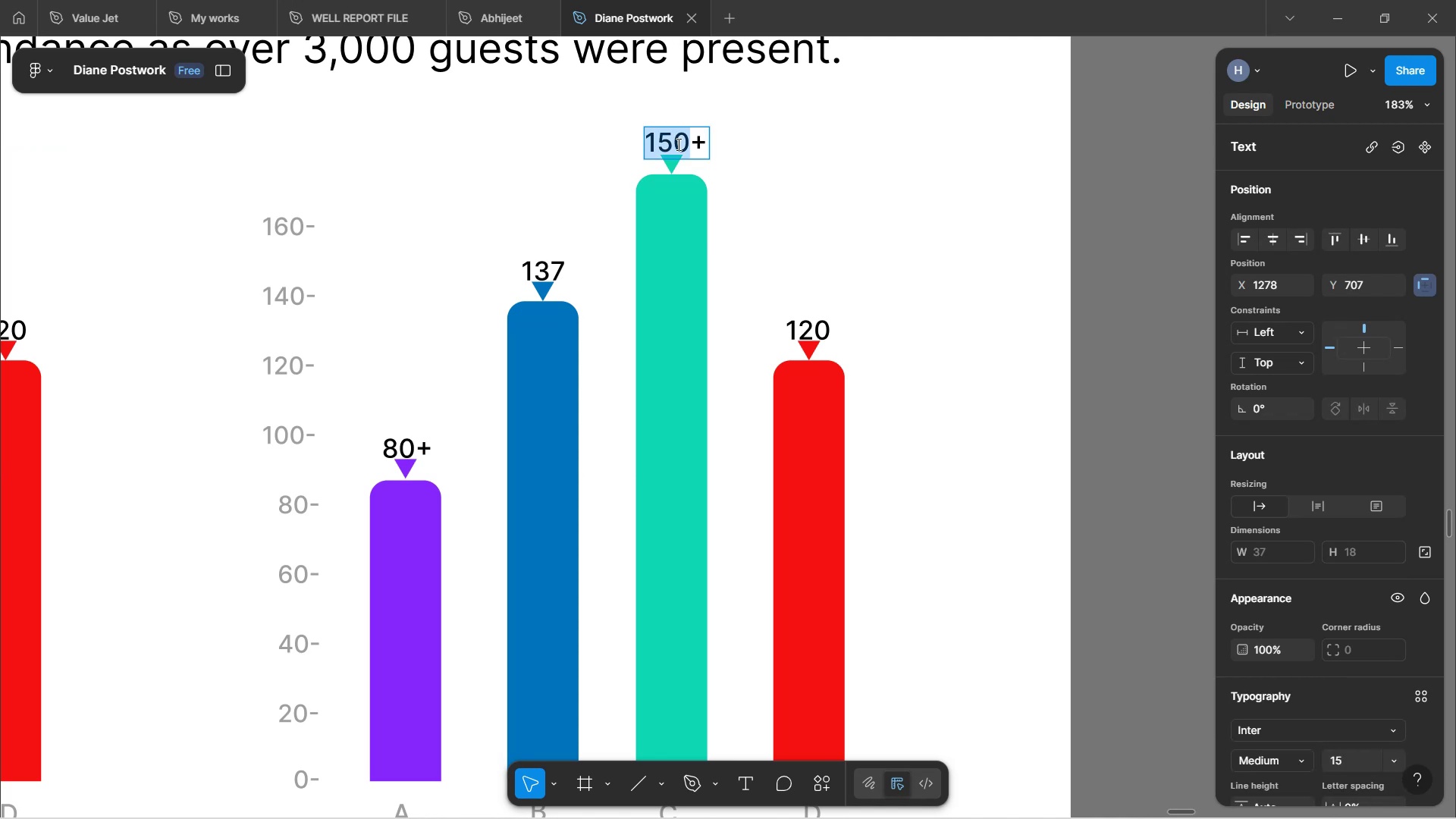 
left_click([677, 144])
 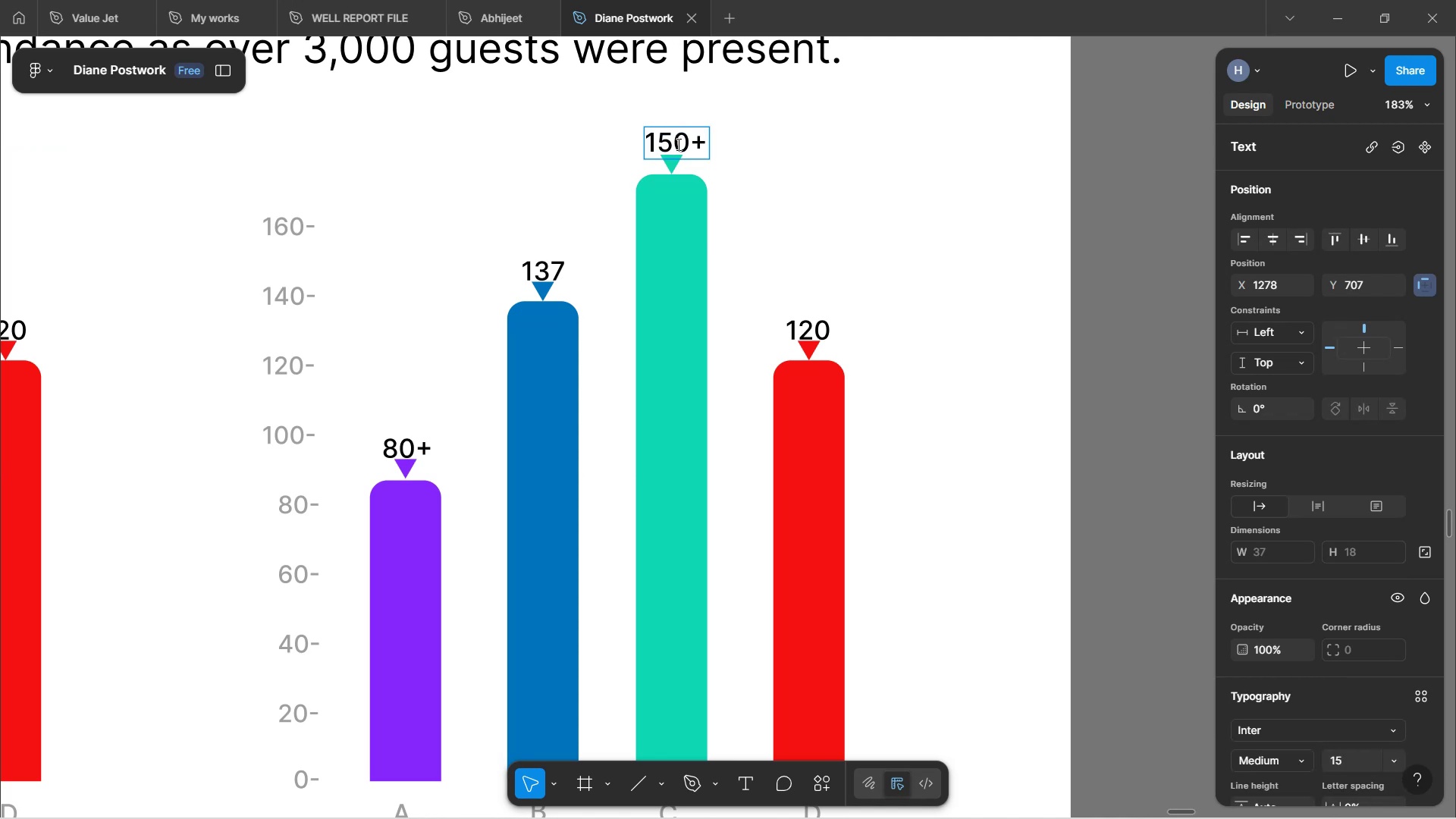 
key(Backspace)
 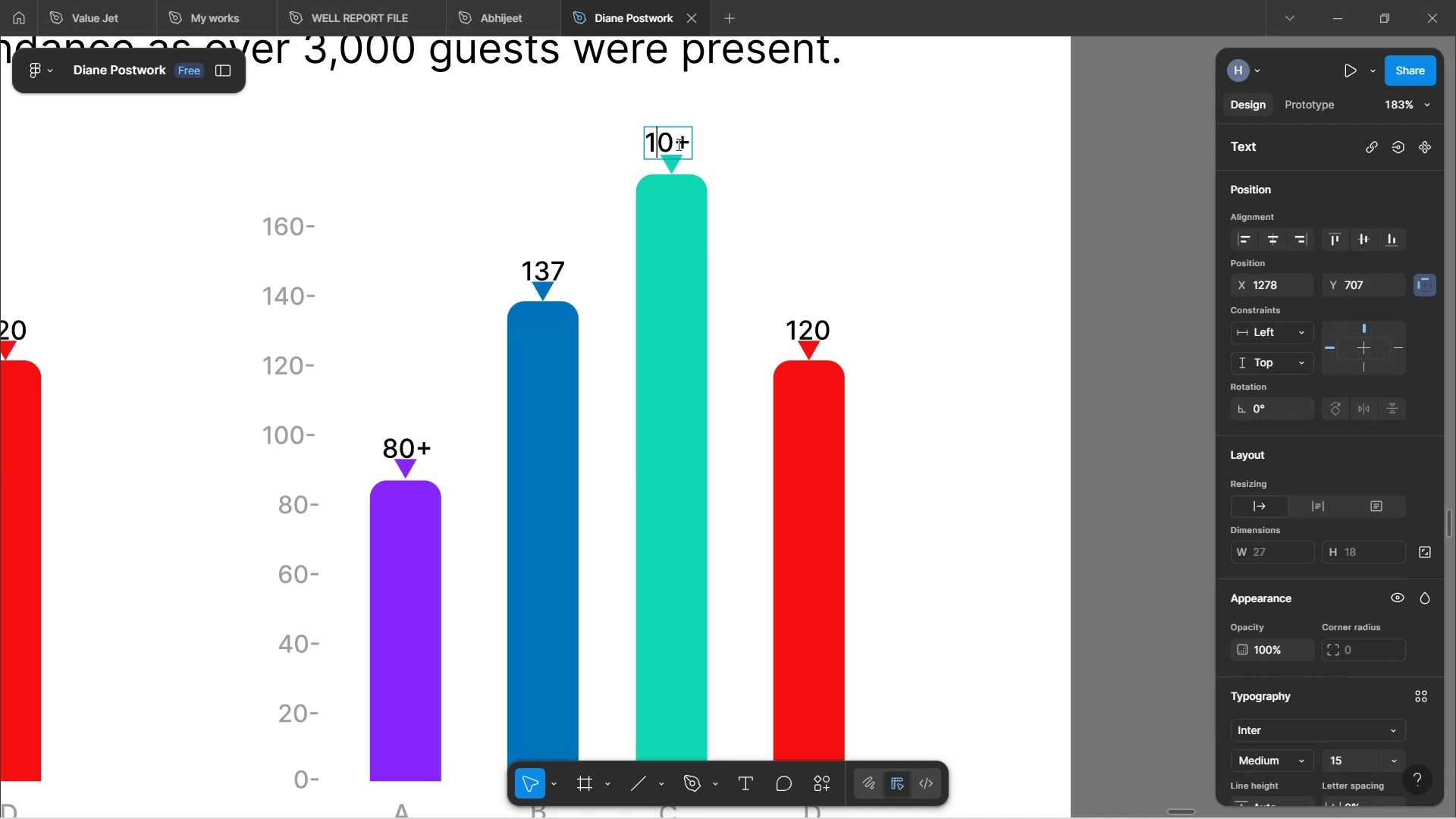 
key(8)
 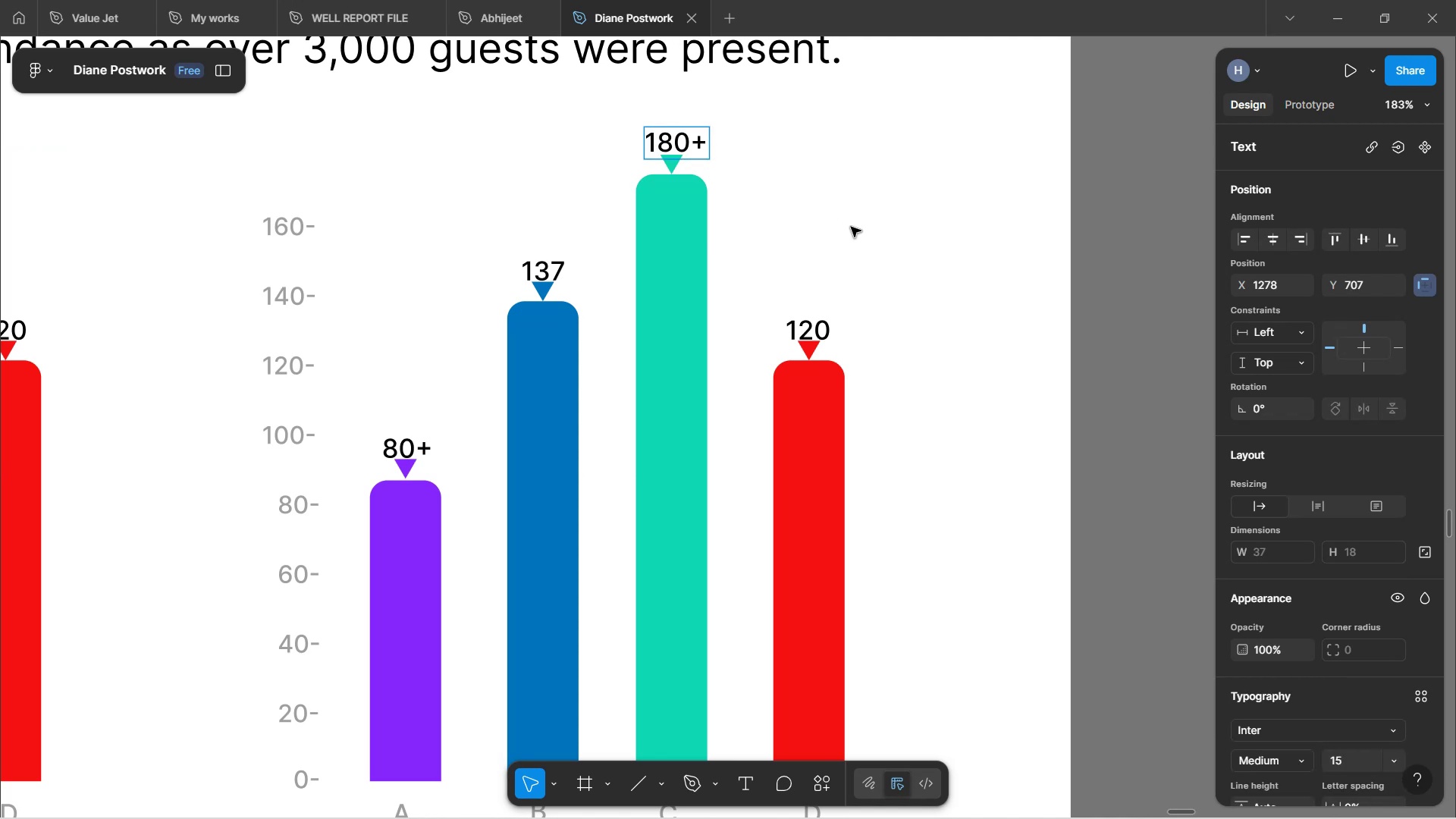 
left_click([977, 246])
 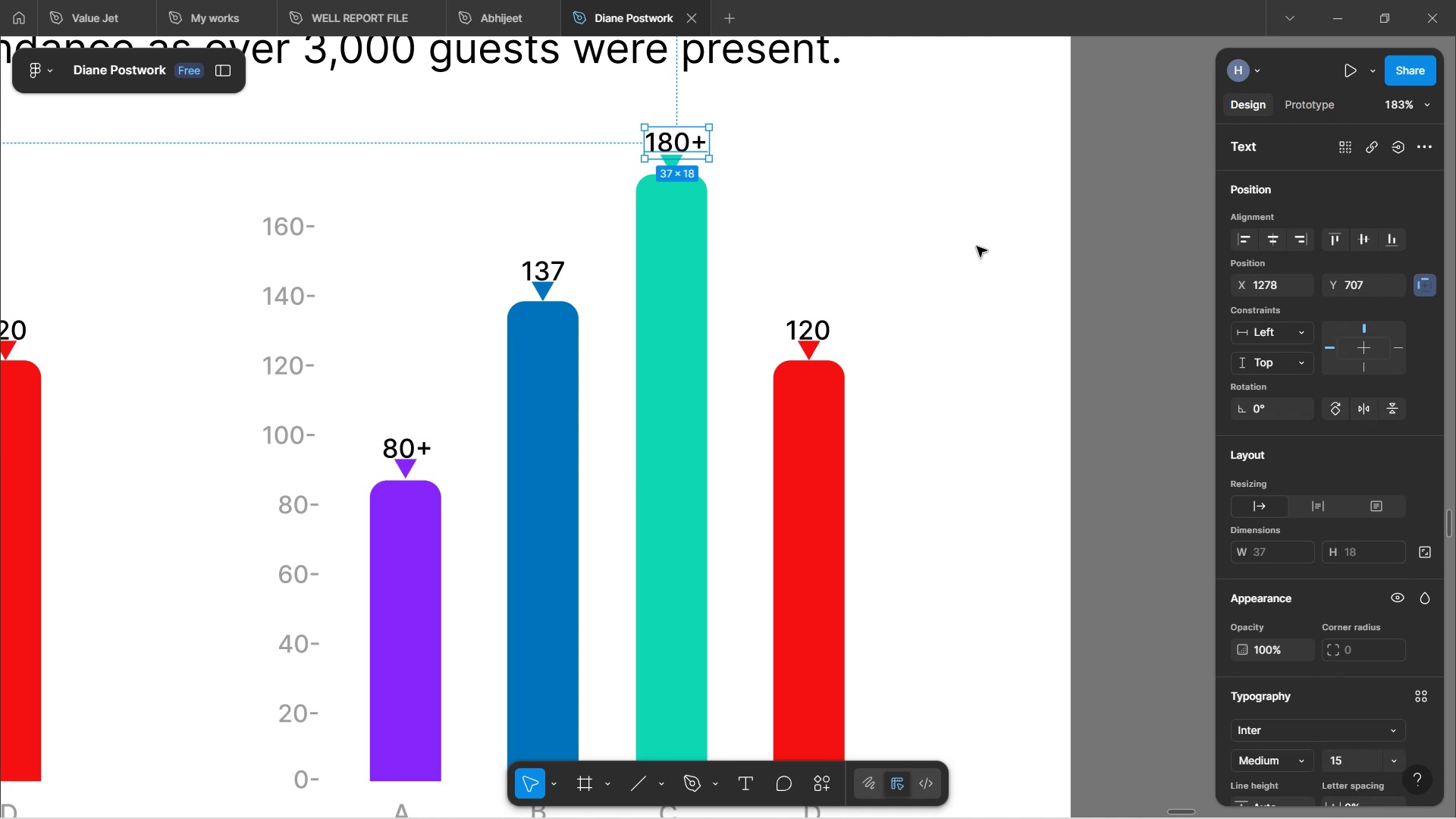 
left_click([977, 246])
 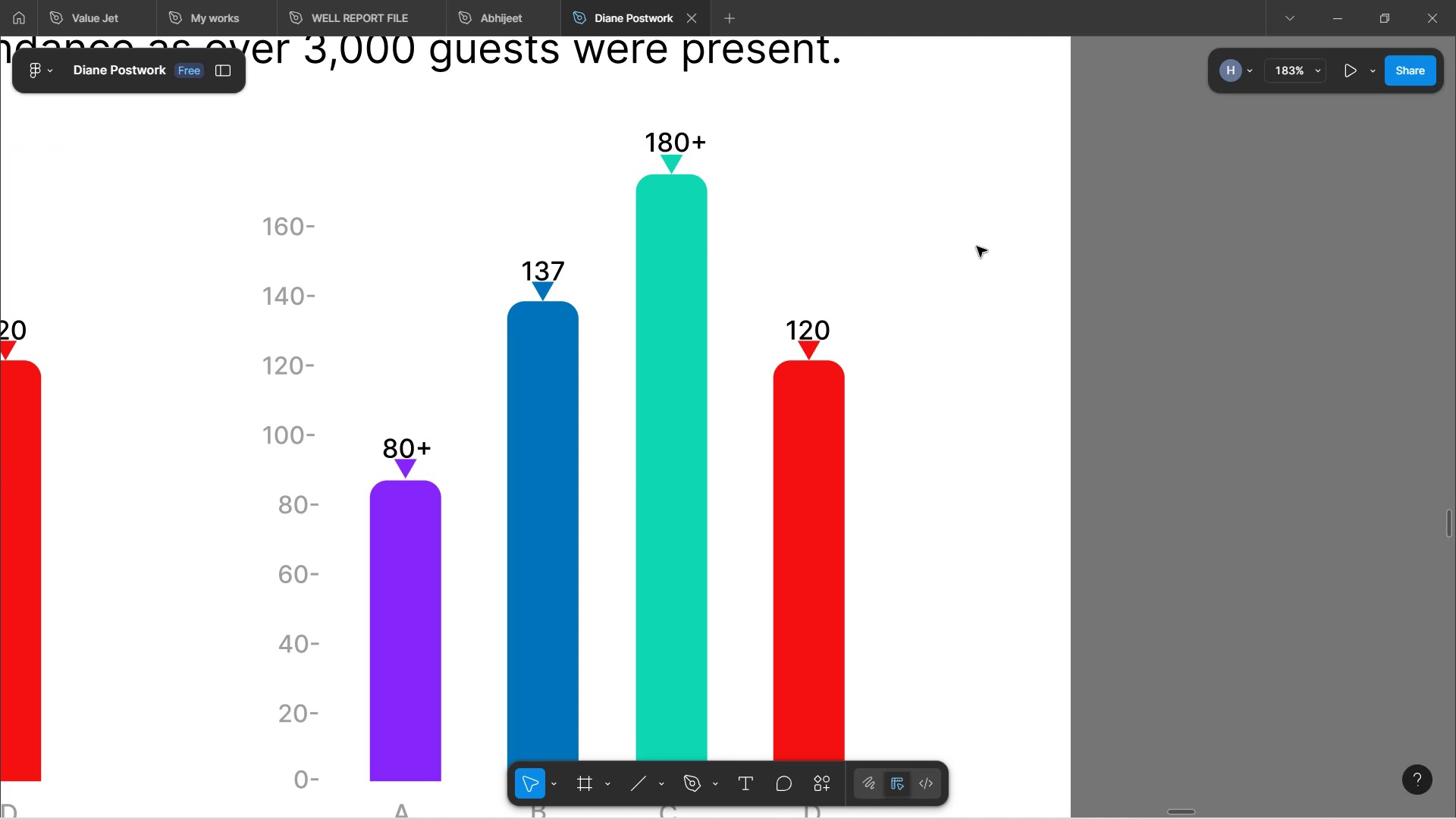 
scroll: coordinate [943, 261], scroll_direction: down, amount: 11.0
 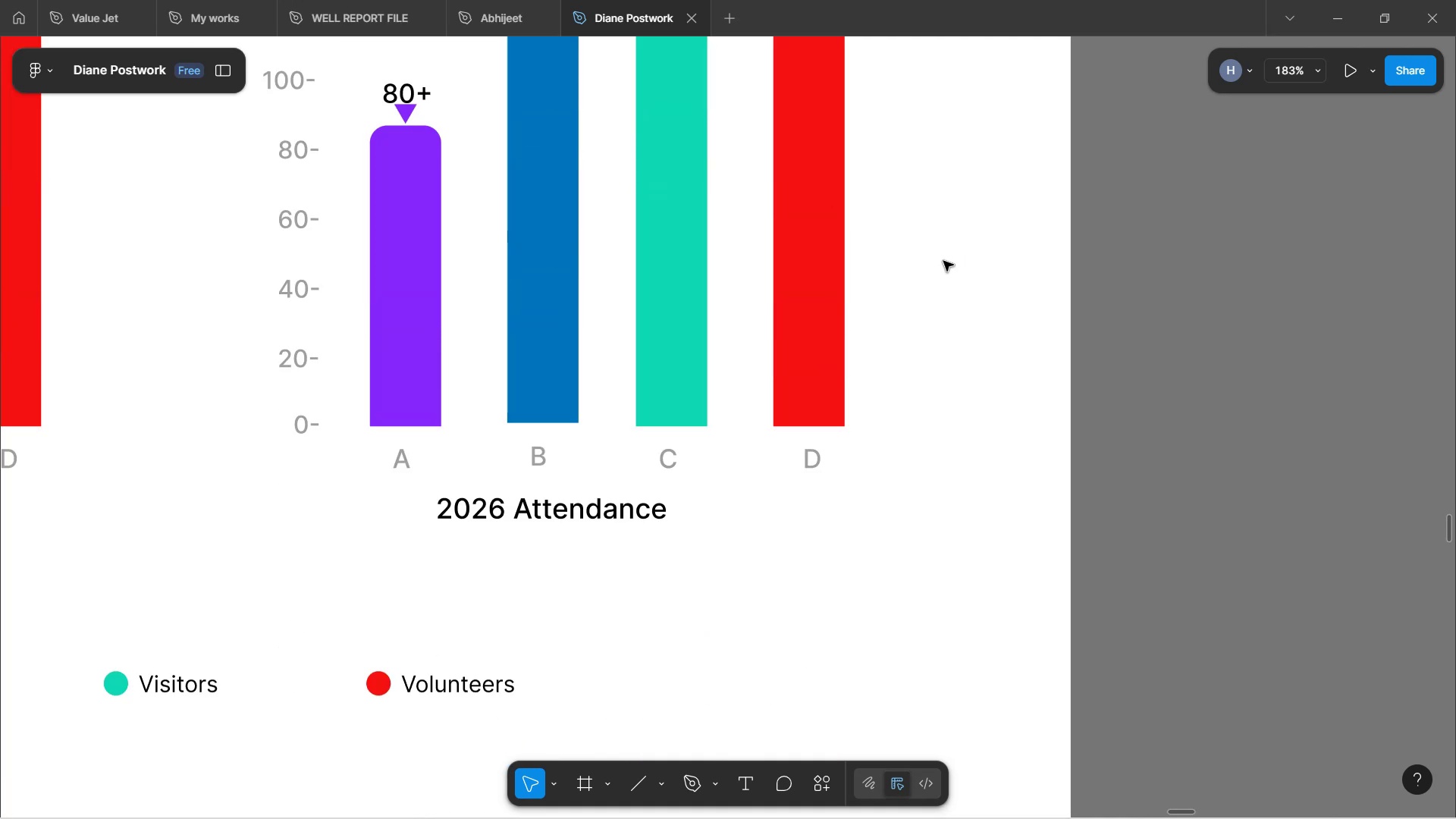 
scroll: coordinate [878, 291], scroll_direction: up, amount: 13.0
 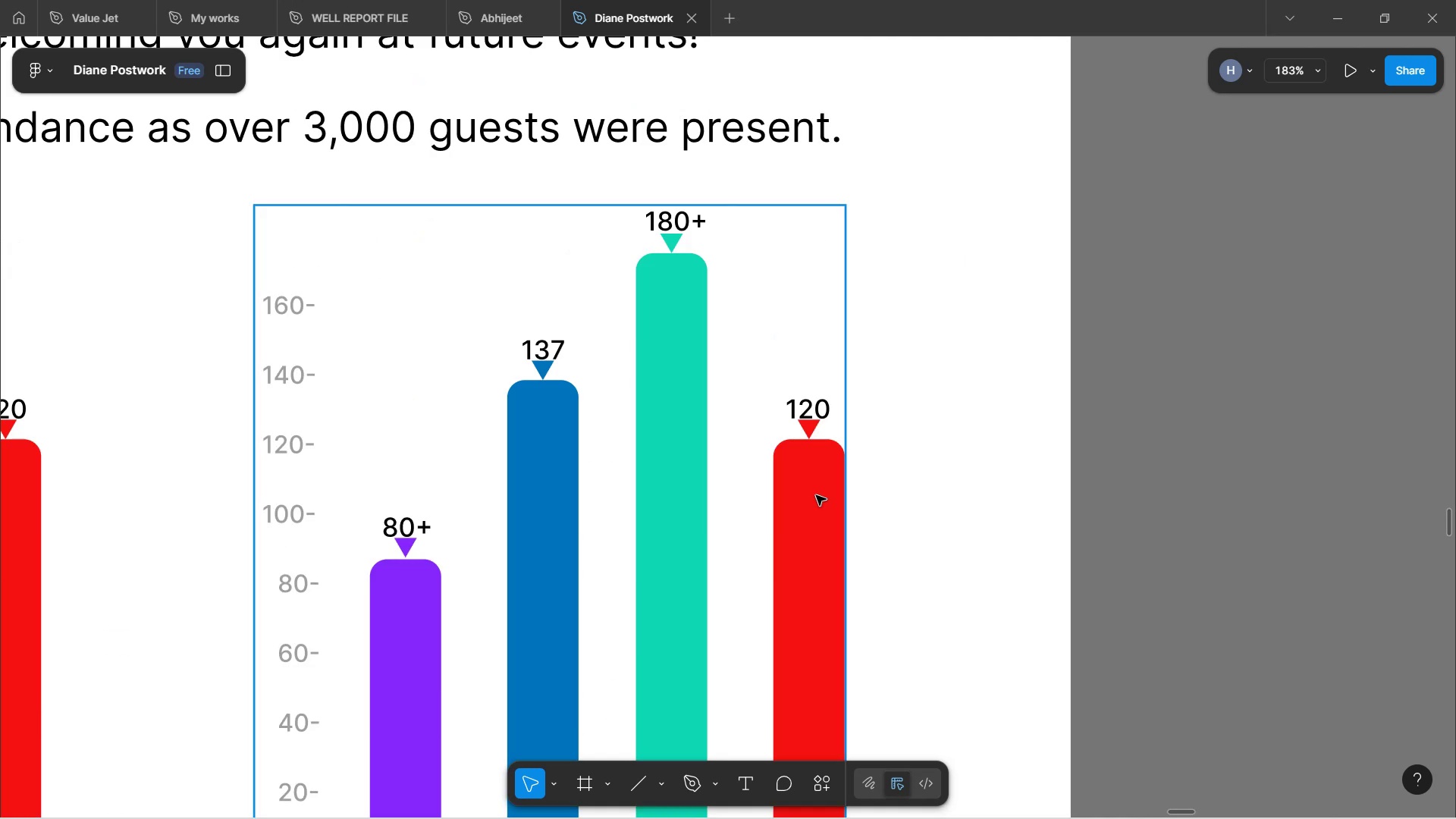 
double_click([816, 495])
 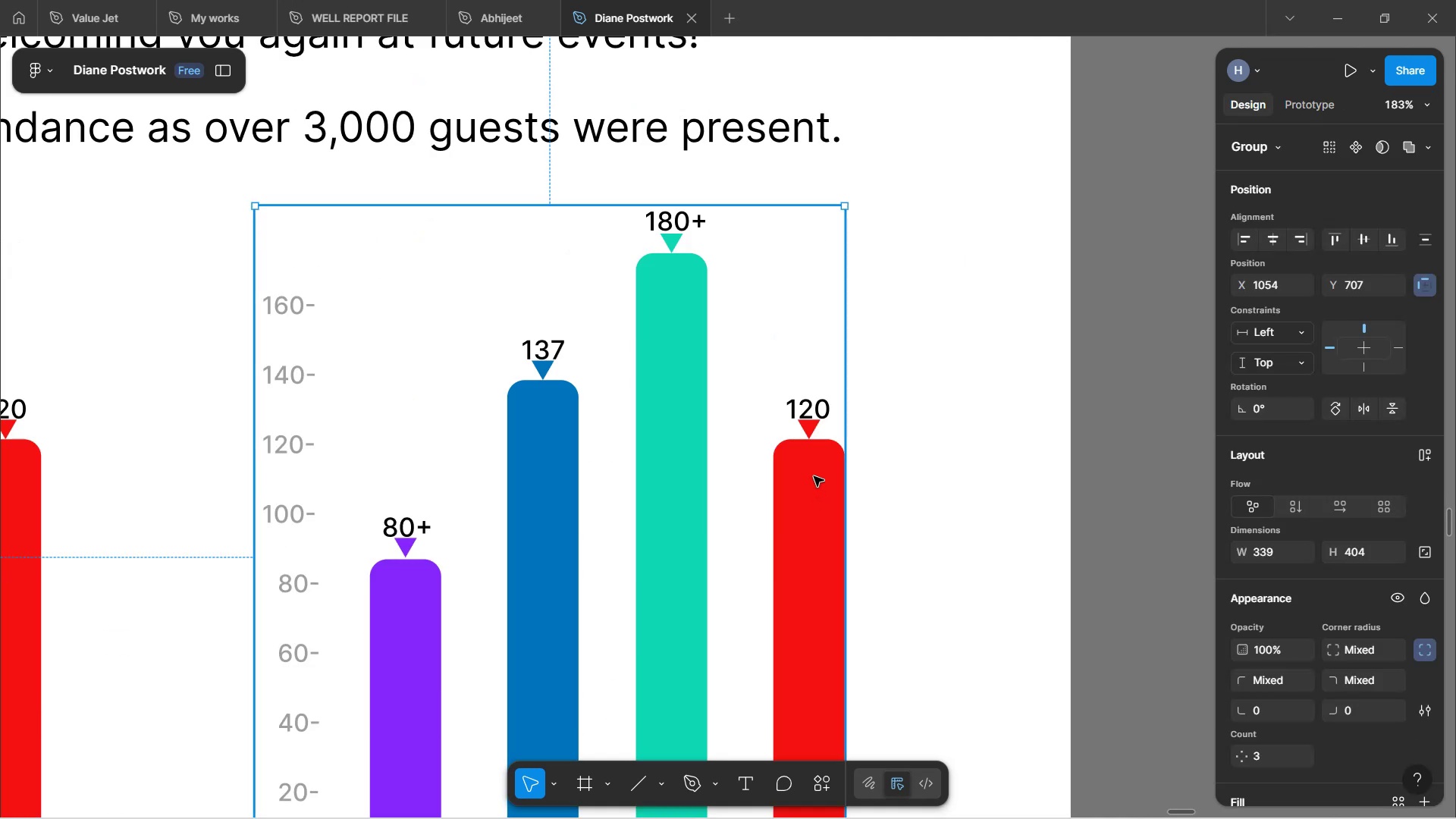 
left_click([815, 477])
 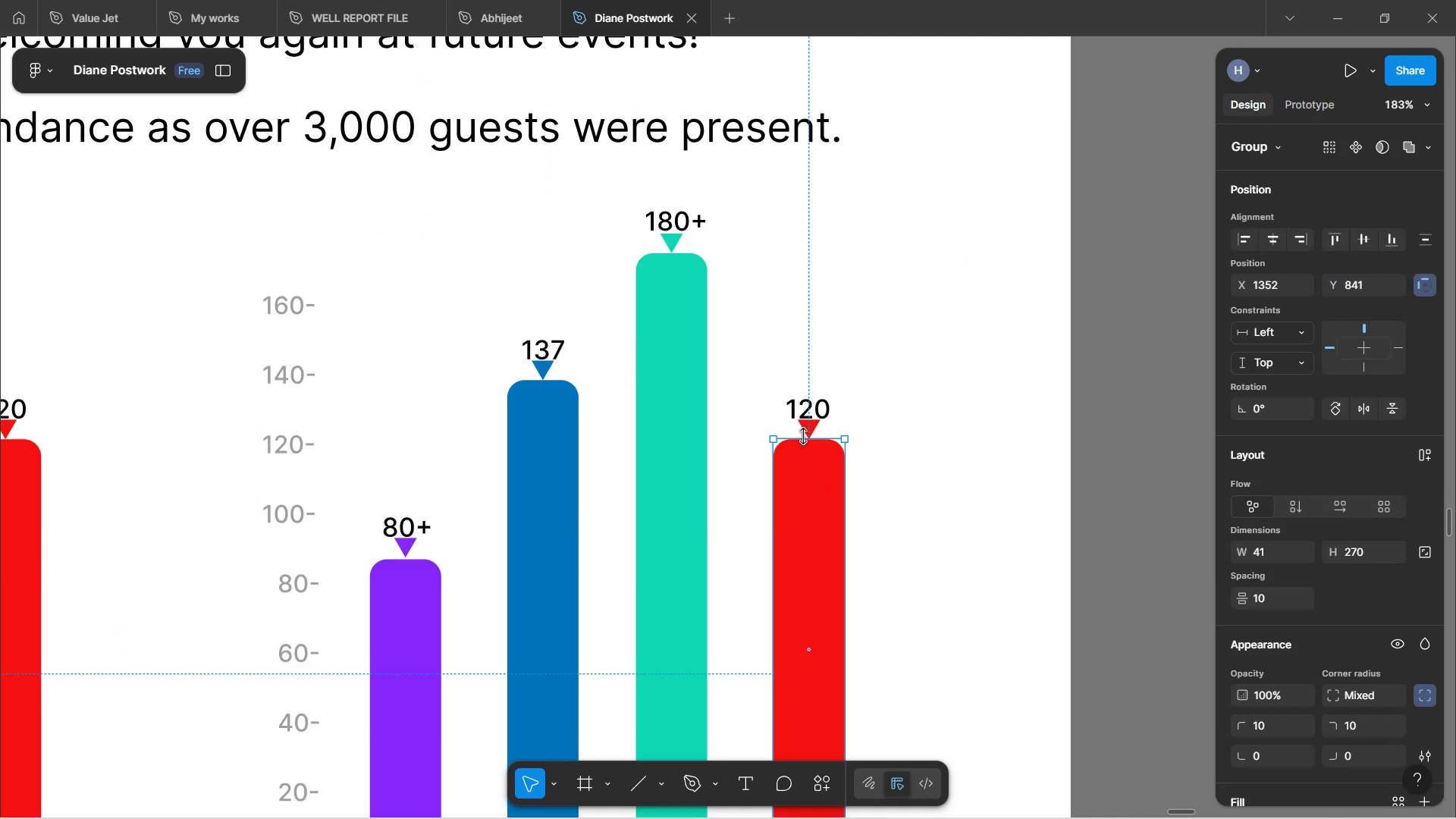 
left_click([801, 426])
 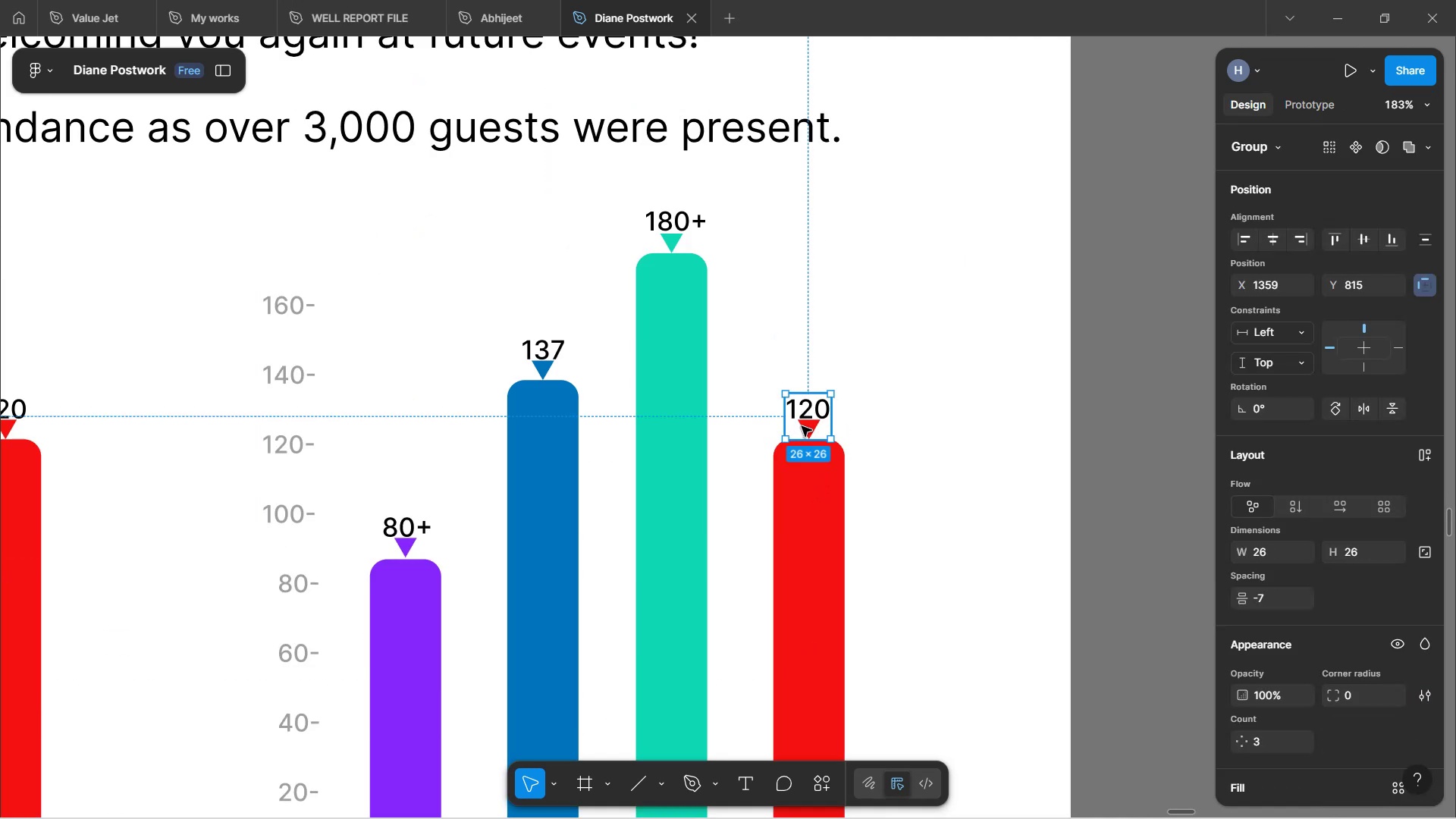 
hold_key(key=ArrowUp, duration=1.5)
 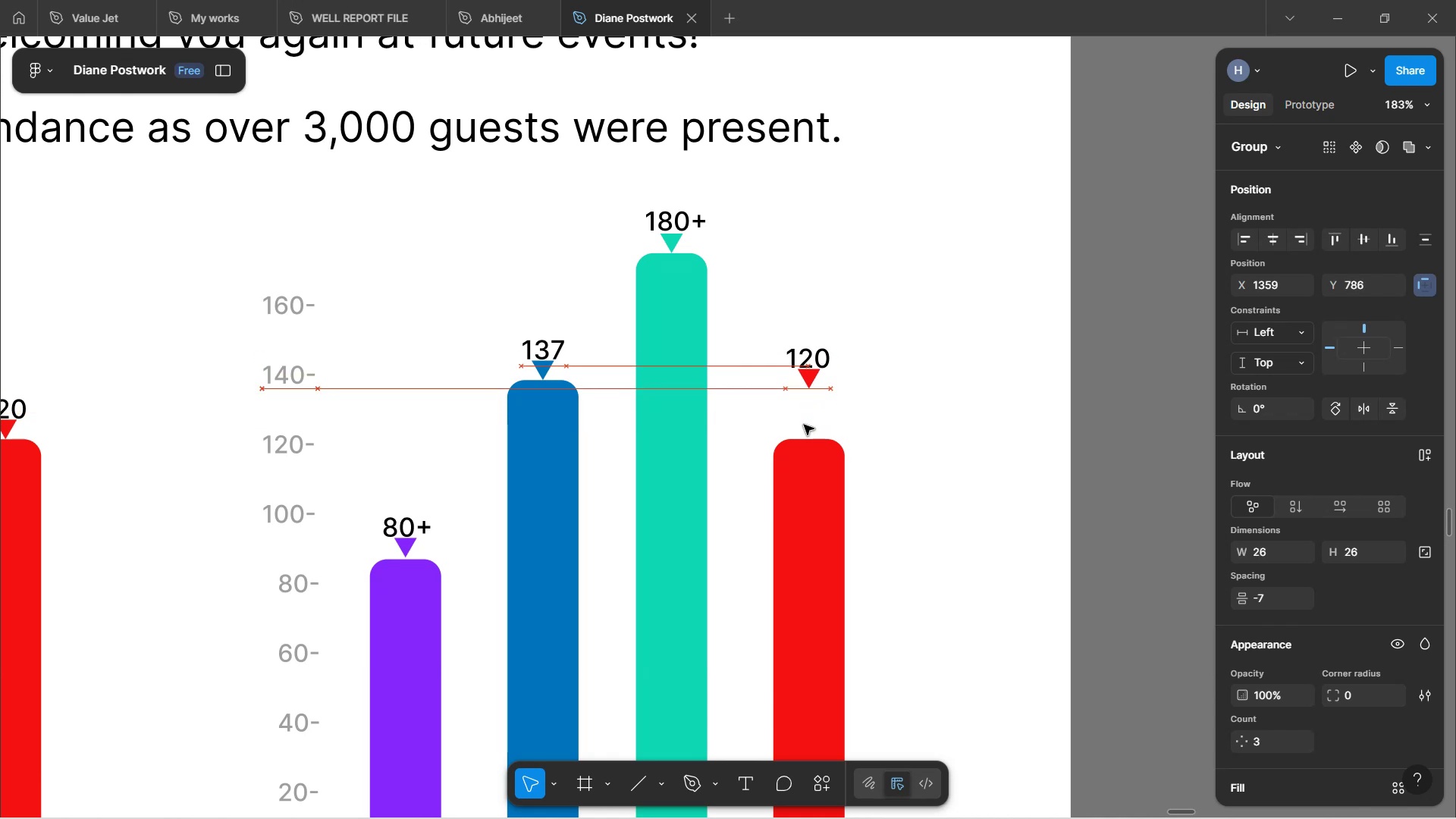 
hold_key(key=ArrowUp, duration=1.09)
 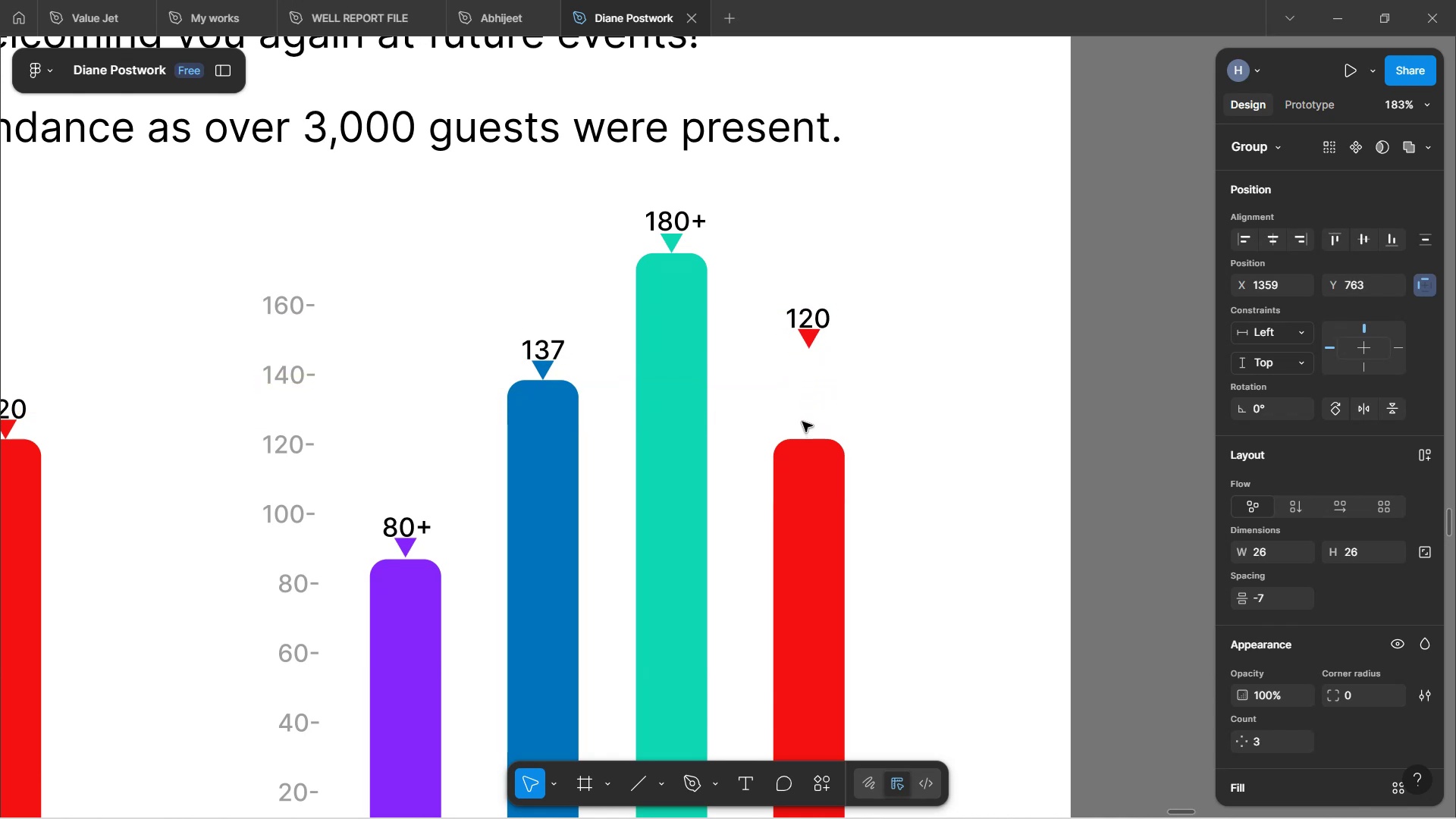 
hold_key(key=ArrowUp, duration=0.81)
 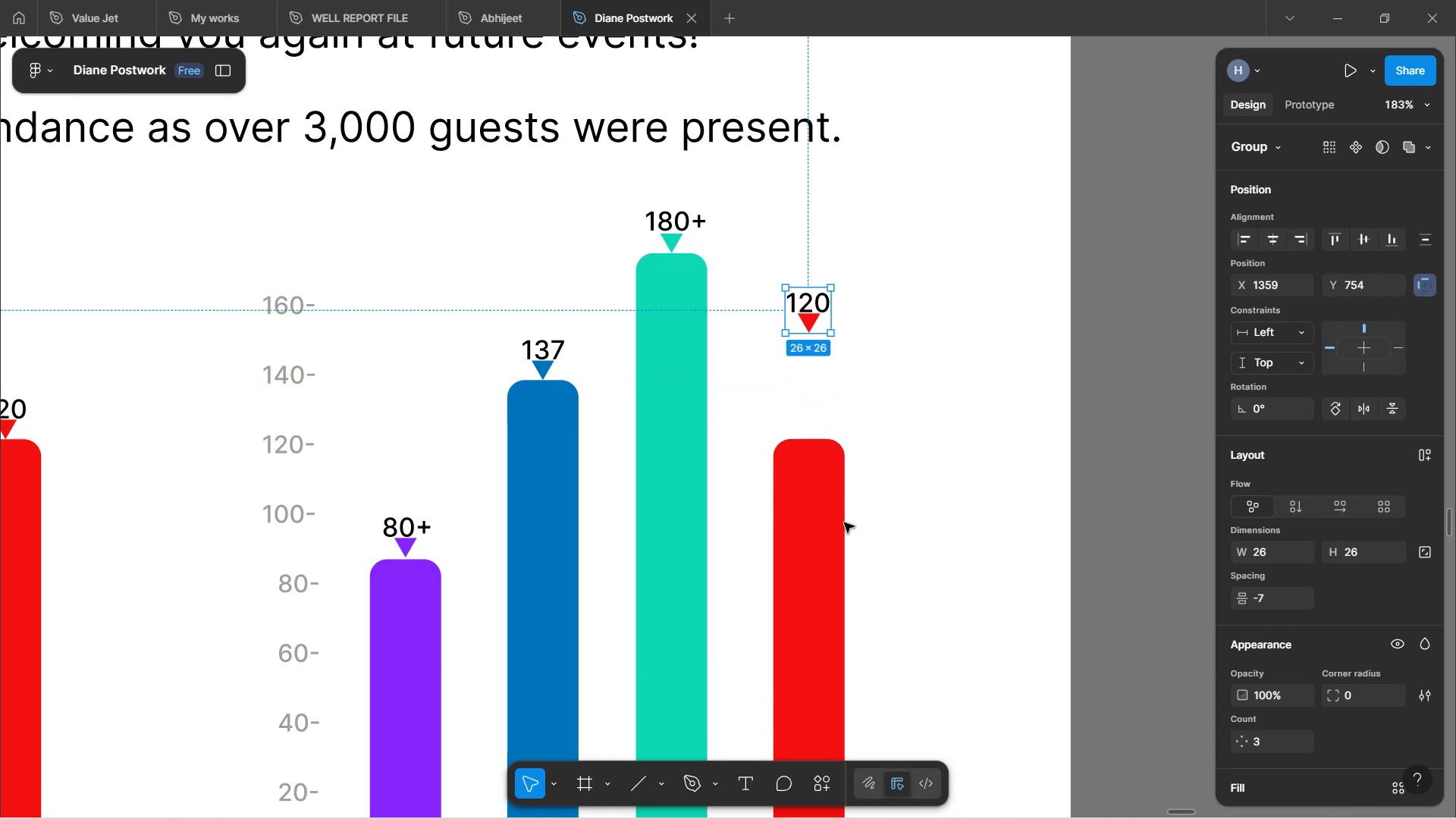 
double_click([818, 503])
 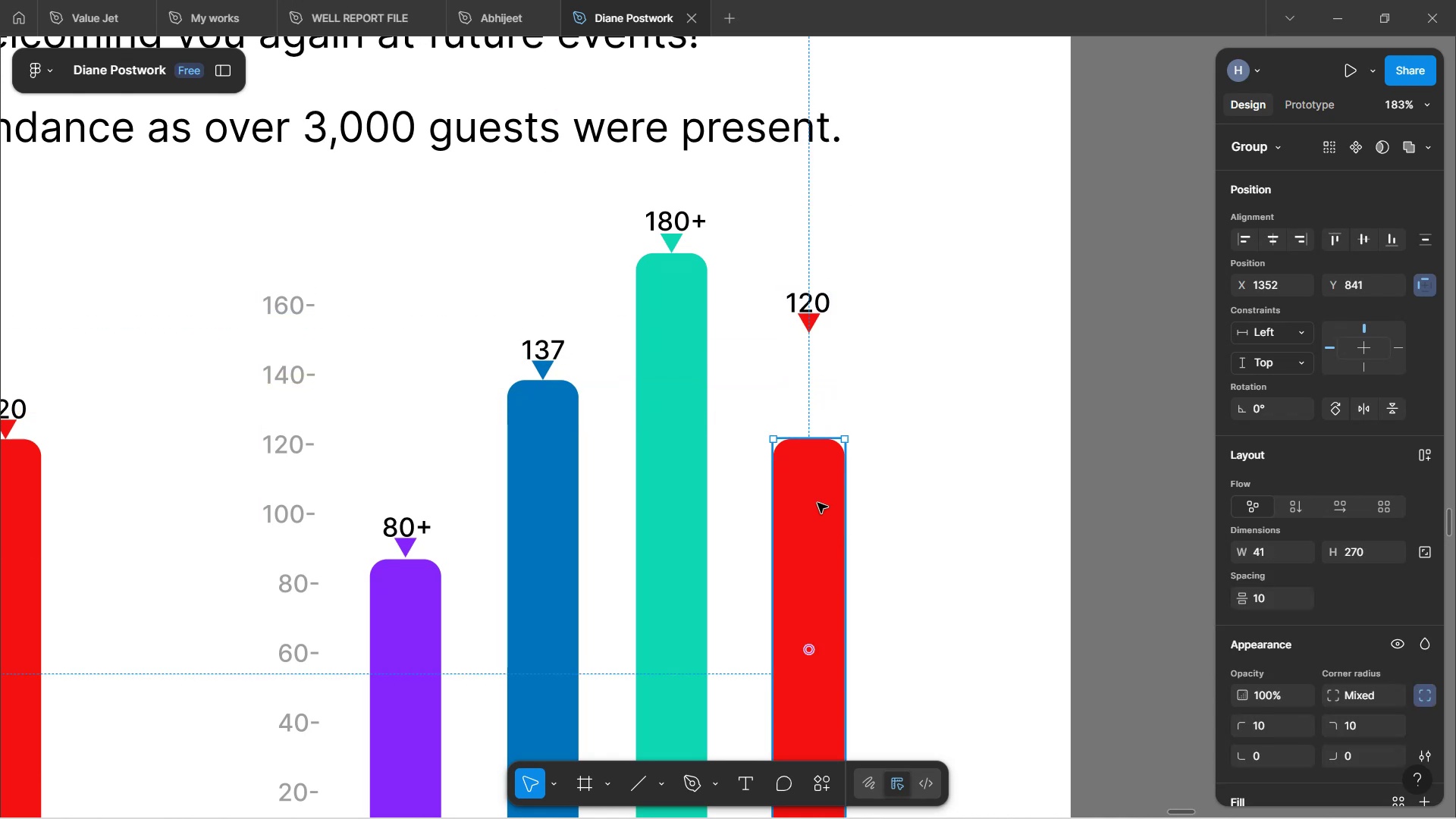 
double_click([817, 503])
 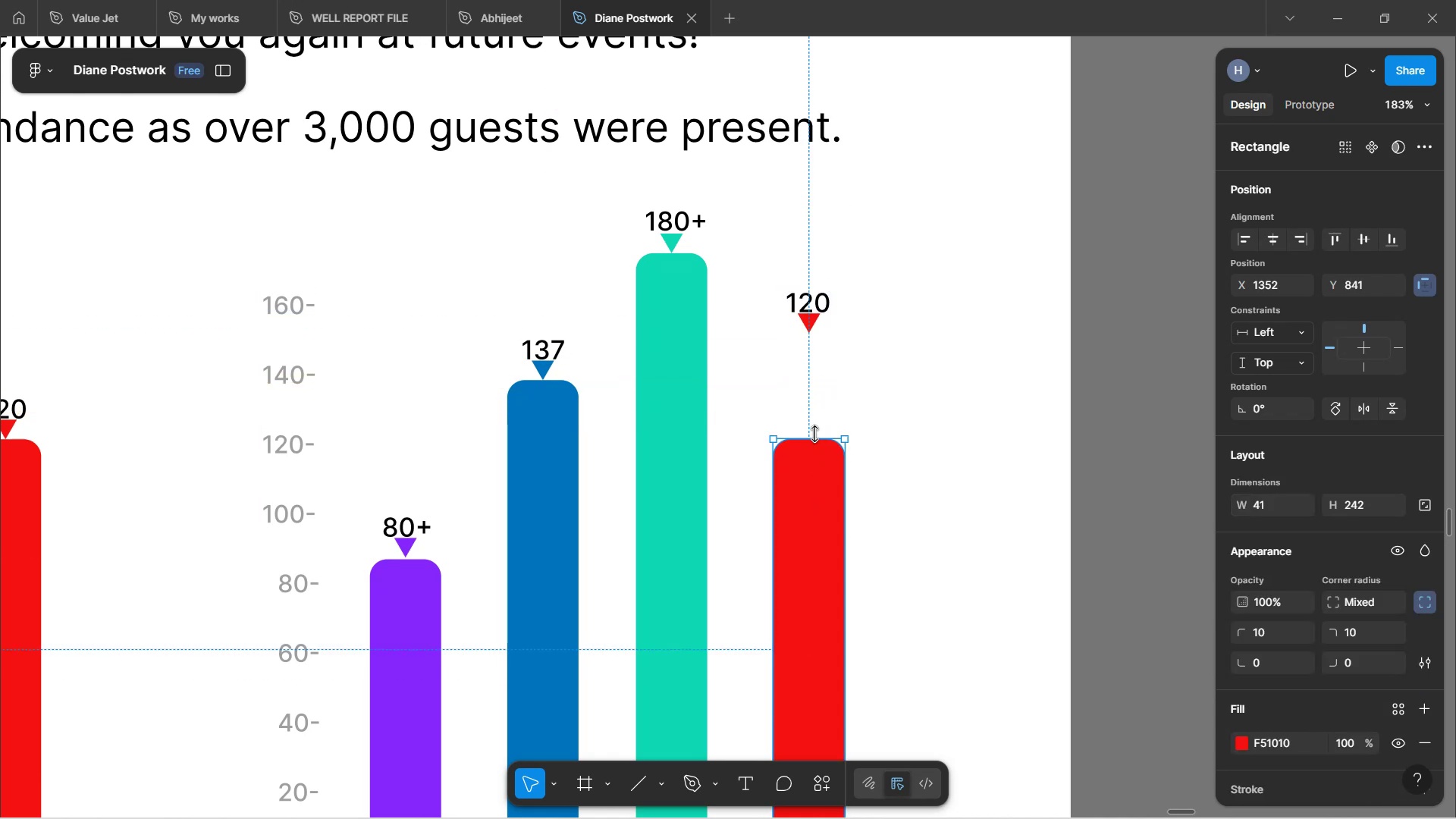 
left_click_drag(start_coordinate=[815, 435], to_coordinate=[827, 338])
 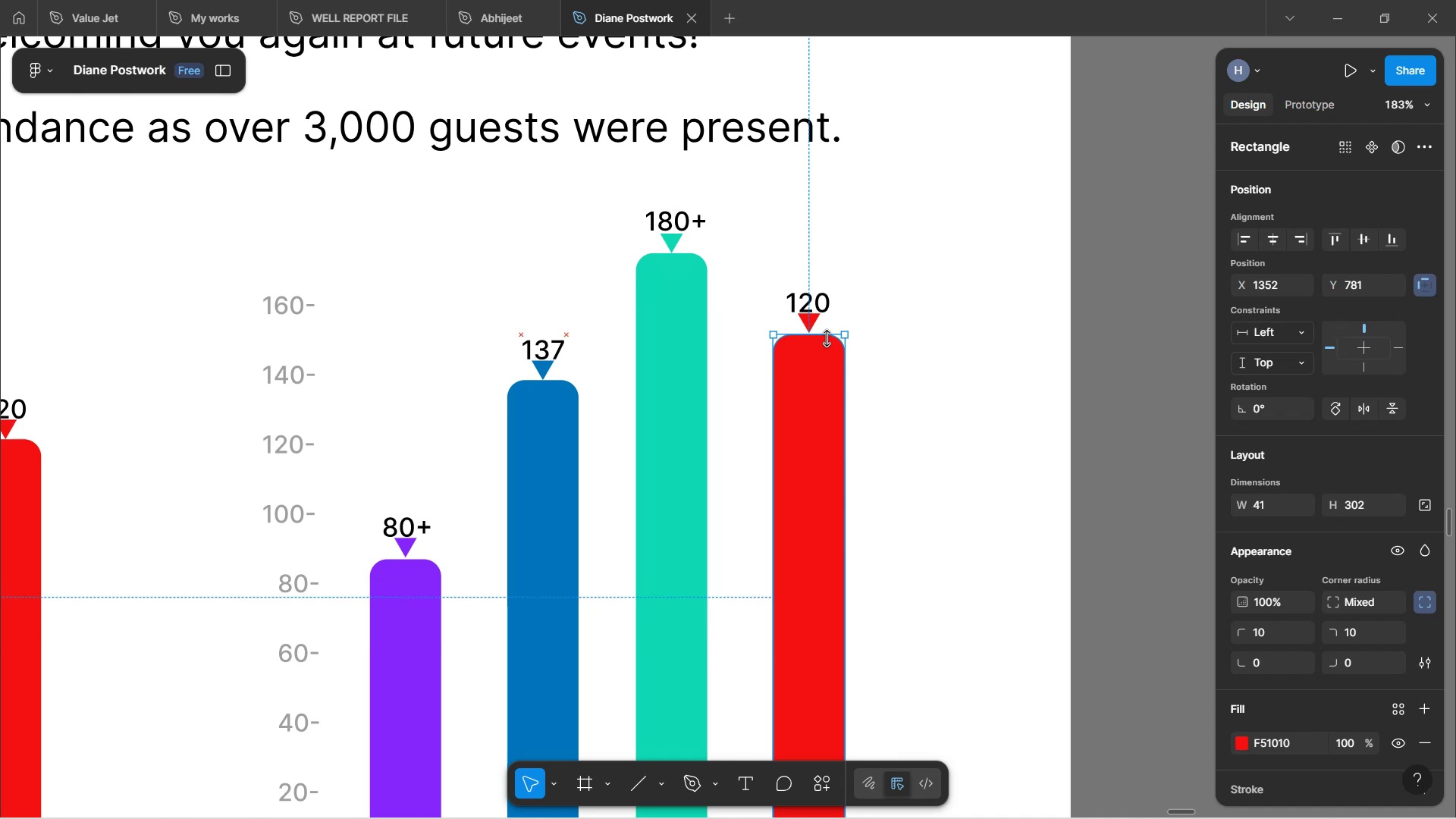 
hold_key(key=ControlLeft, duration=1.54)
scroll: coordinate [830, 337], scroll_direction: up, amount: 8.0
 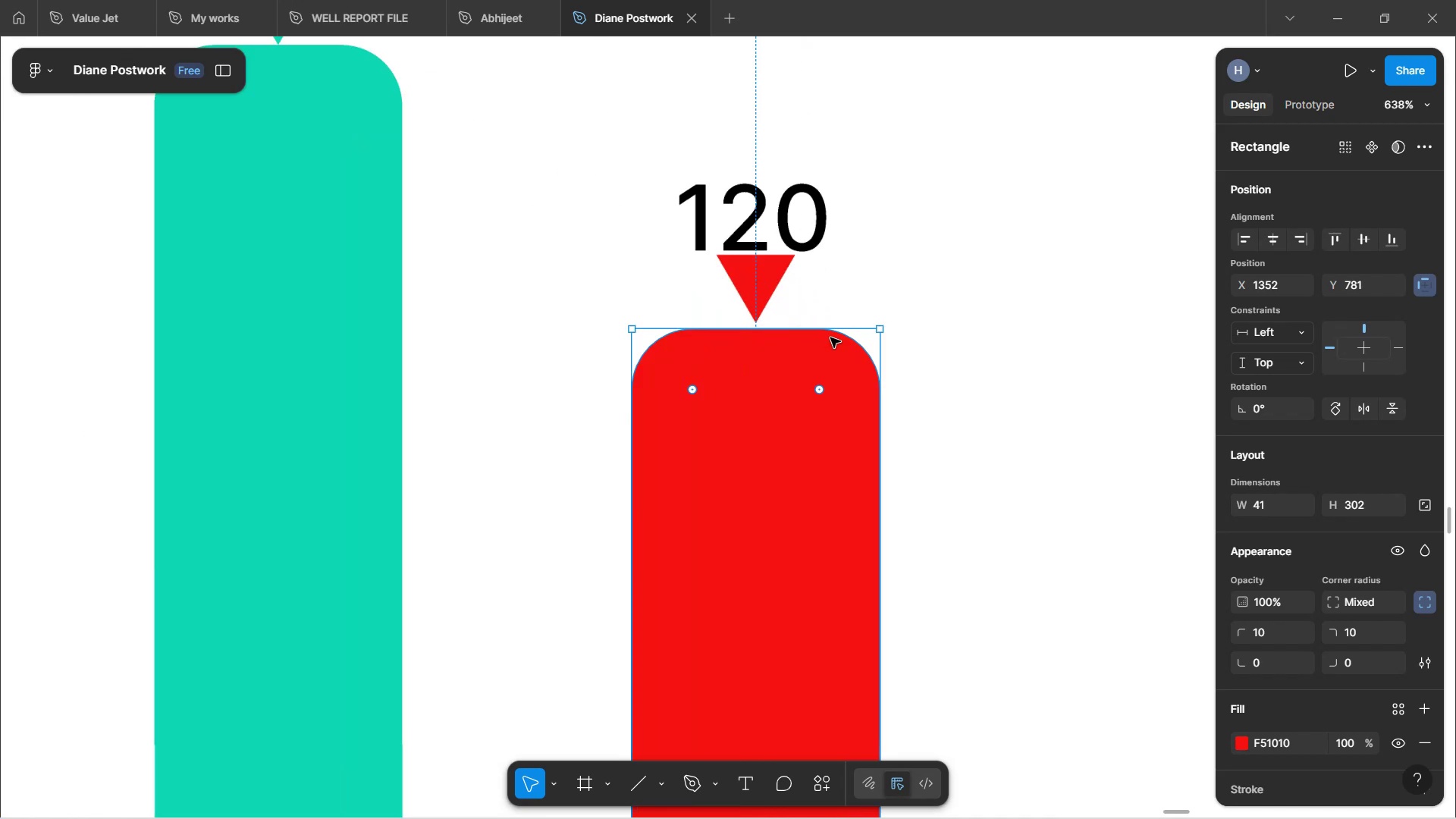 
hold_key(key=ControlLeft, duration=1.26)
scroll: coordinate [829, 337], scroll_direction: down, amount: 11.0
 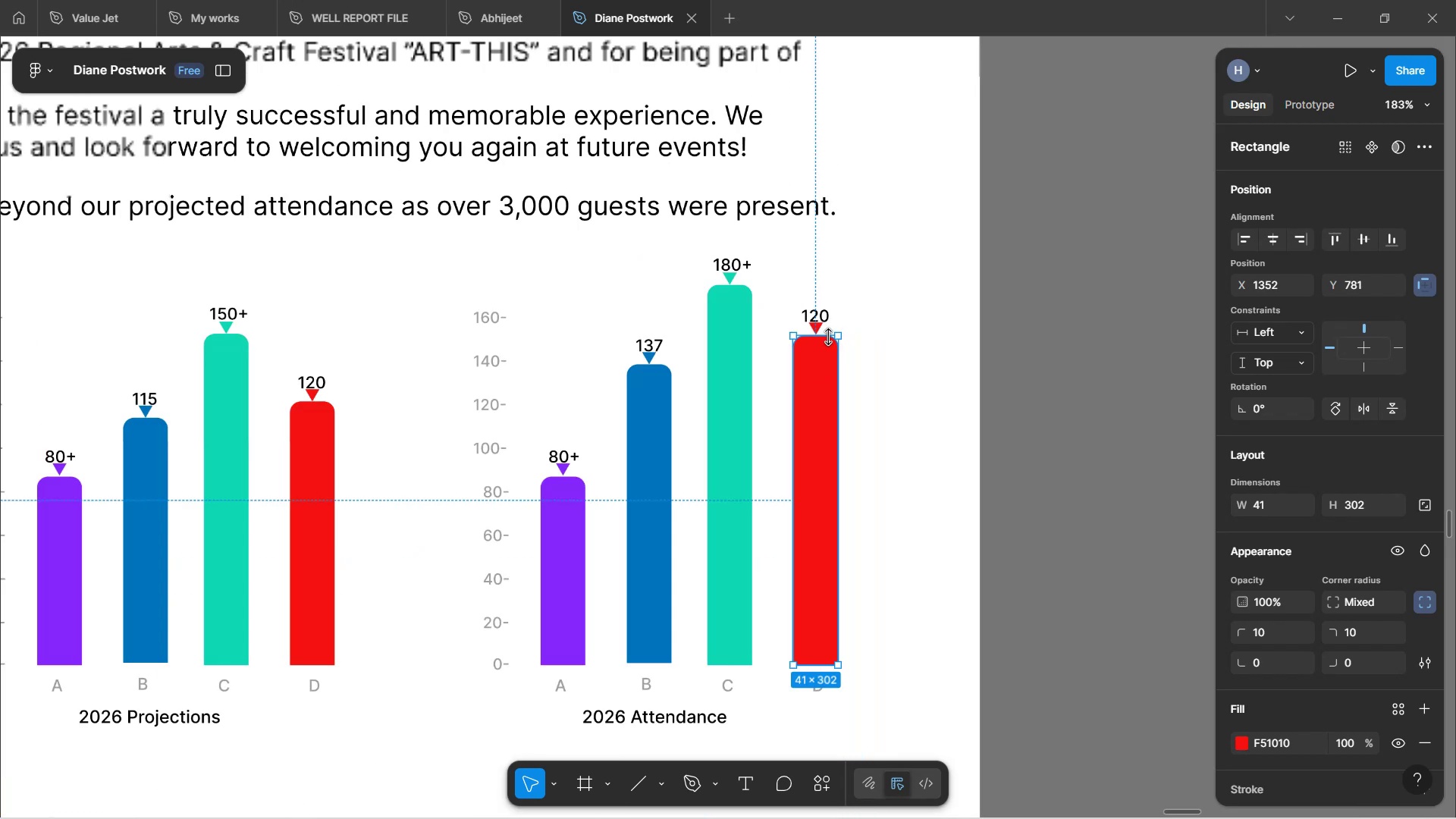 
scroll: coordinate [828, 336], scroll_direction: up, amount: 3.0
 